 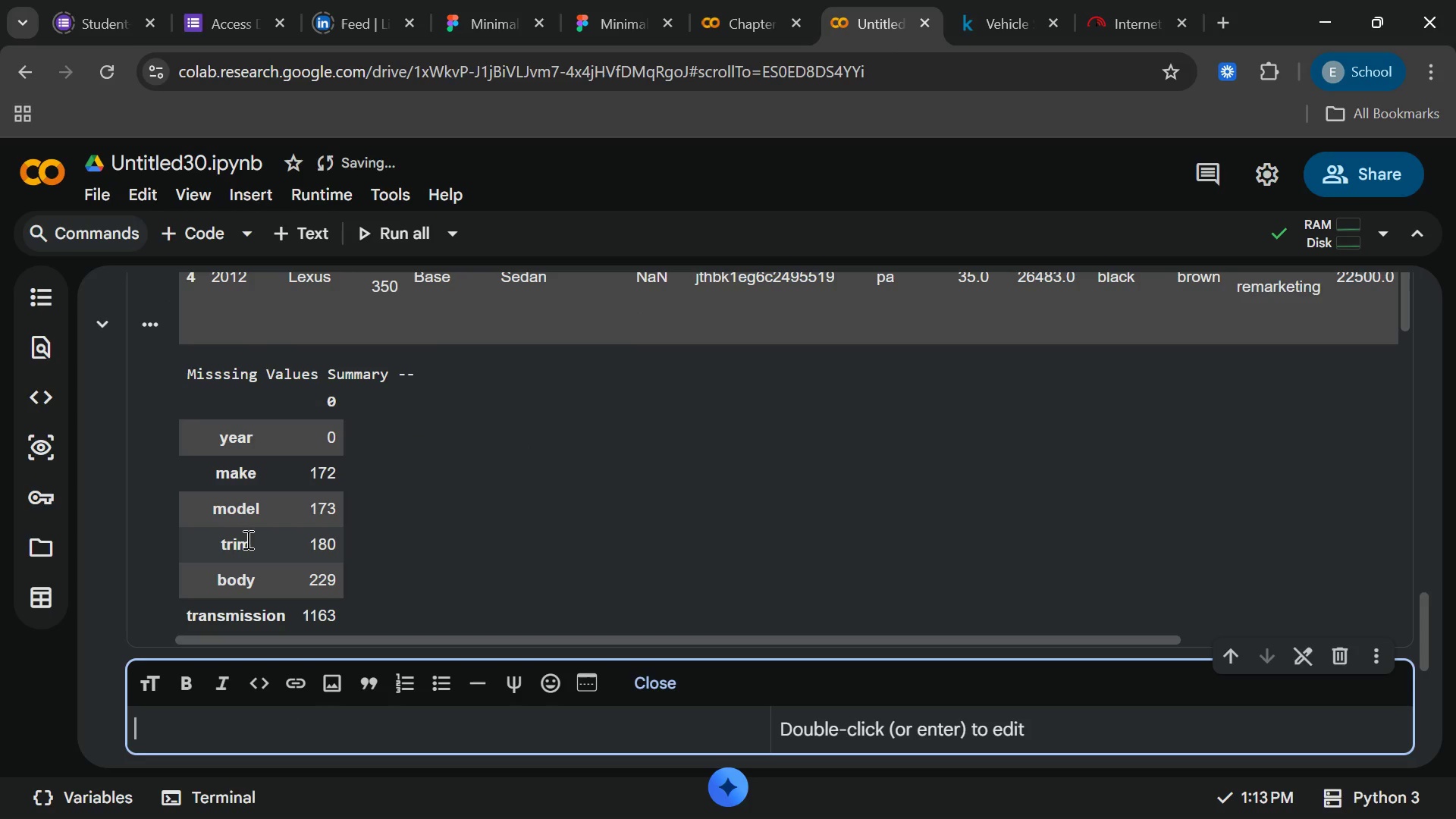 
type(**)
 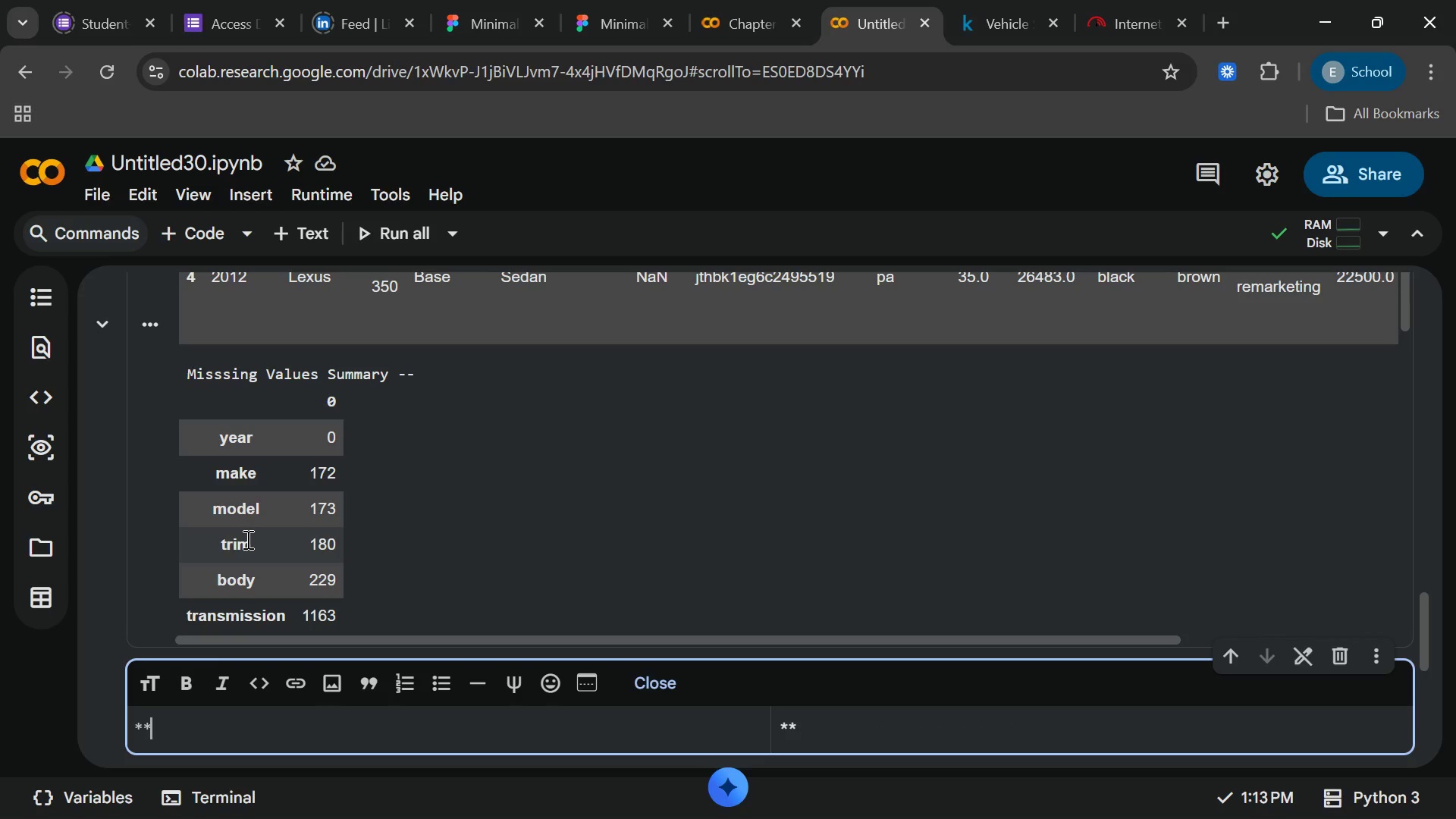 
wait(6.61)
 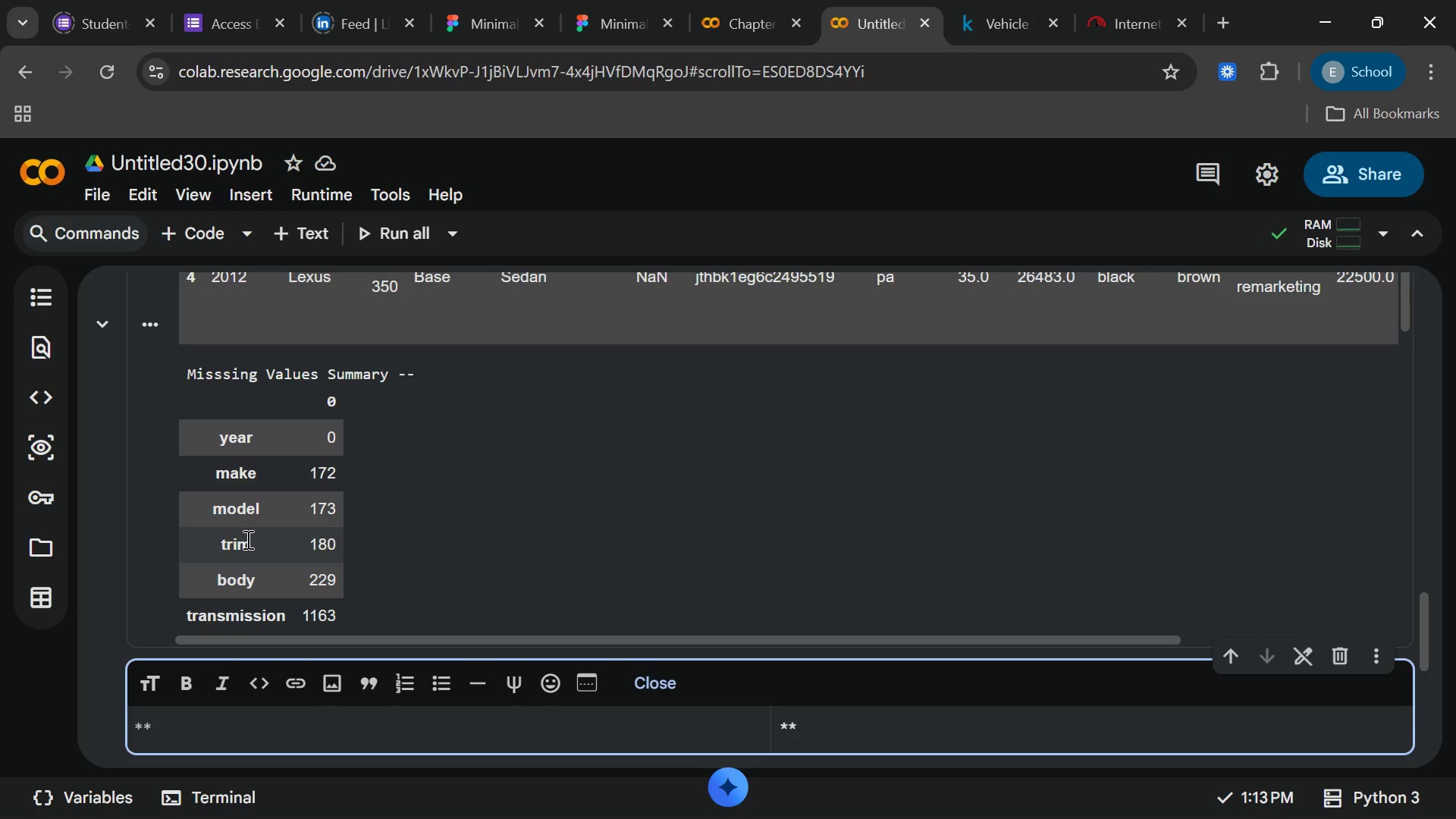 
key(Backspace)
 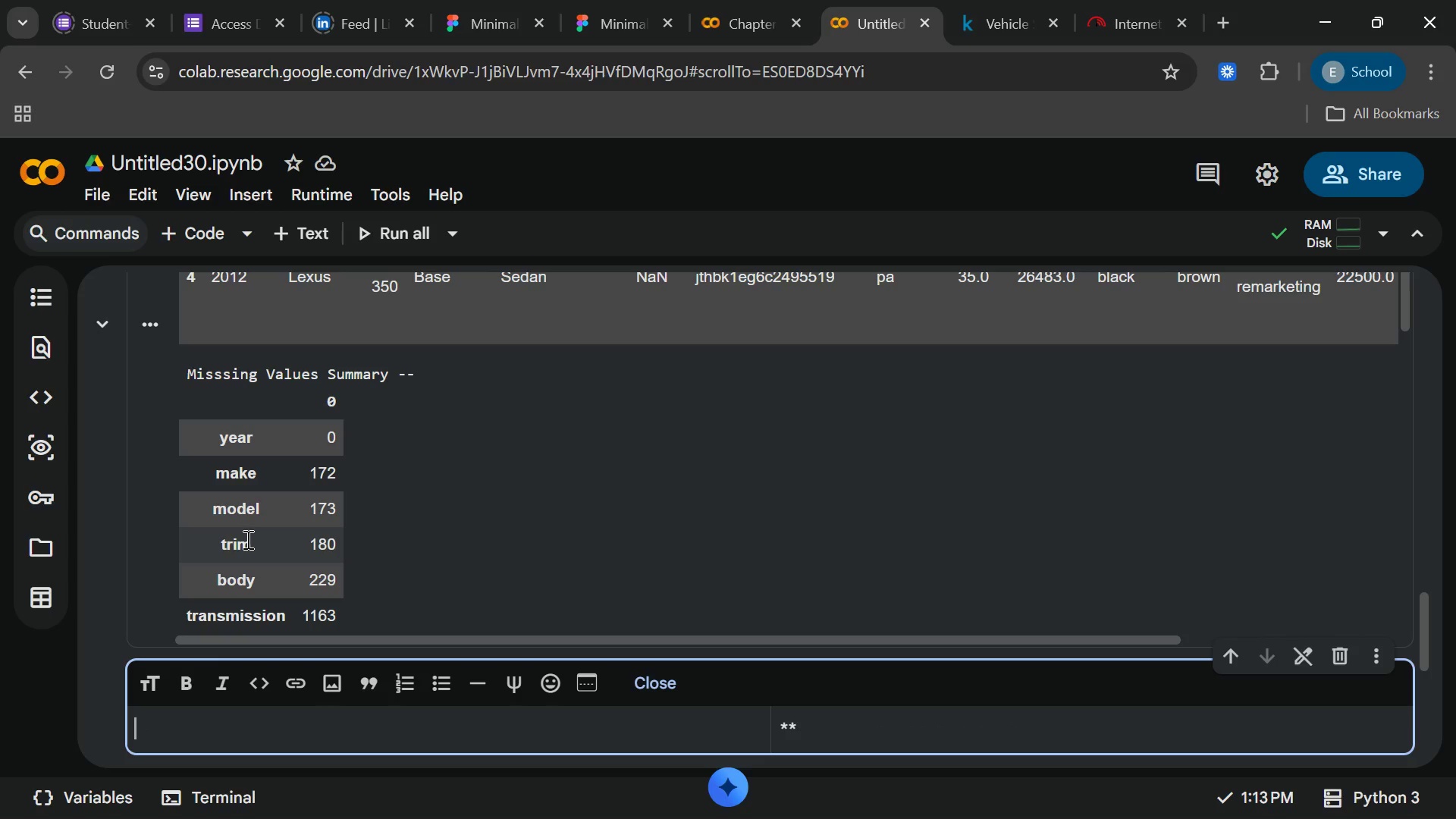 
key(Backspace)
 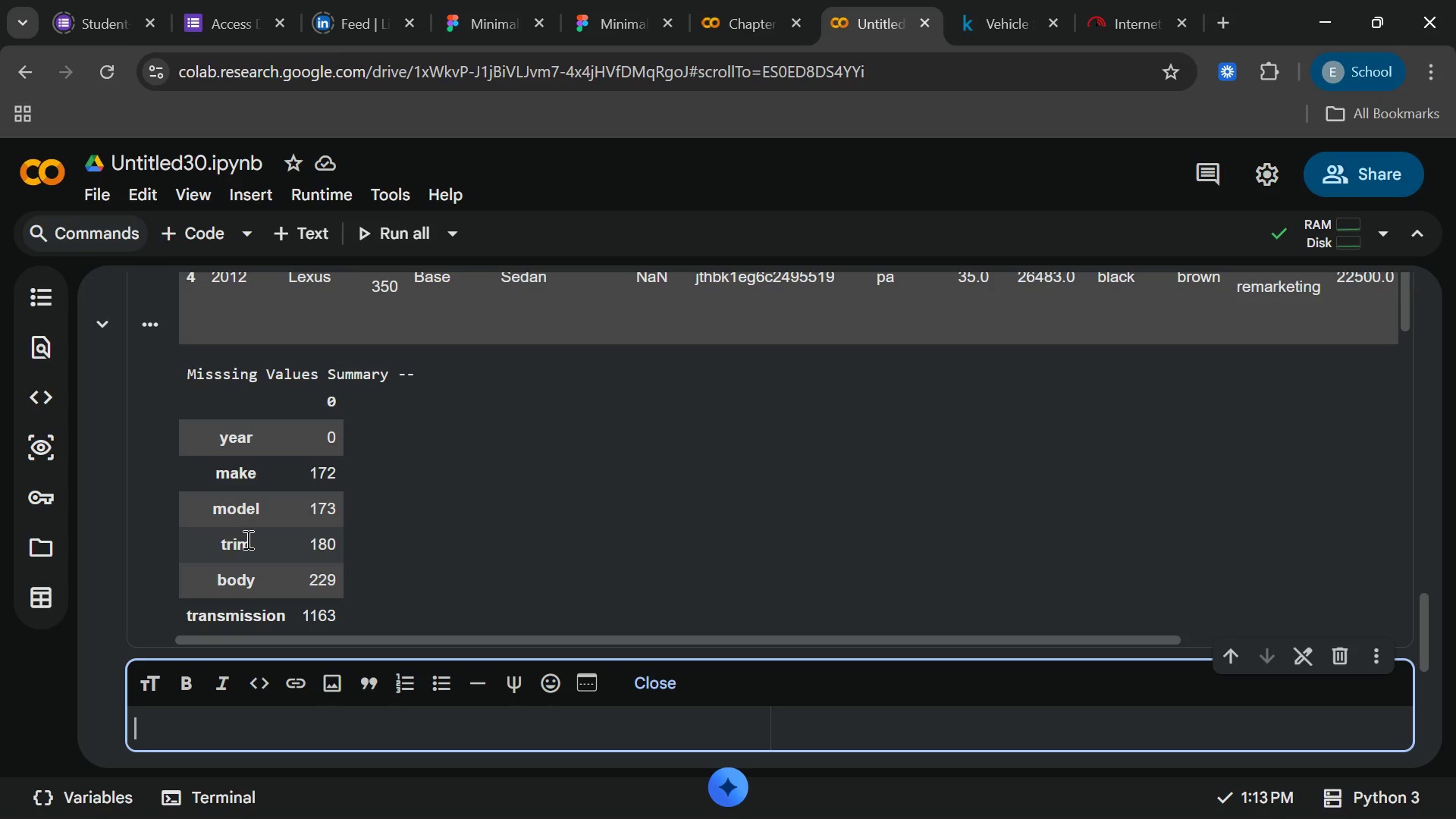 
type(### Tra)
key(Backspace)
key(Backspace)
key(Backspace)
key(Backspace)
type(Transparent MApp;)
key(Backspace)
key(Backspace)
key(Backspace)
key(Backspace)
type(apping )
 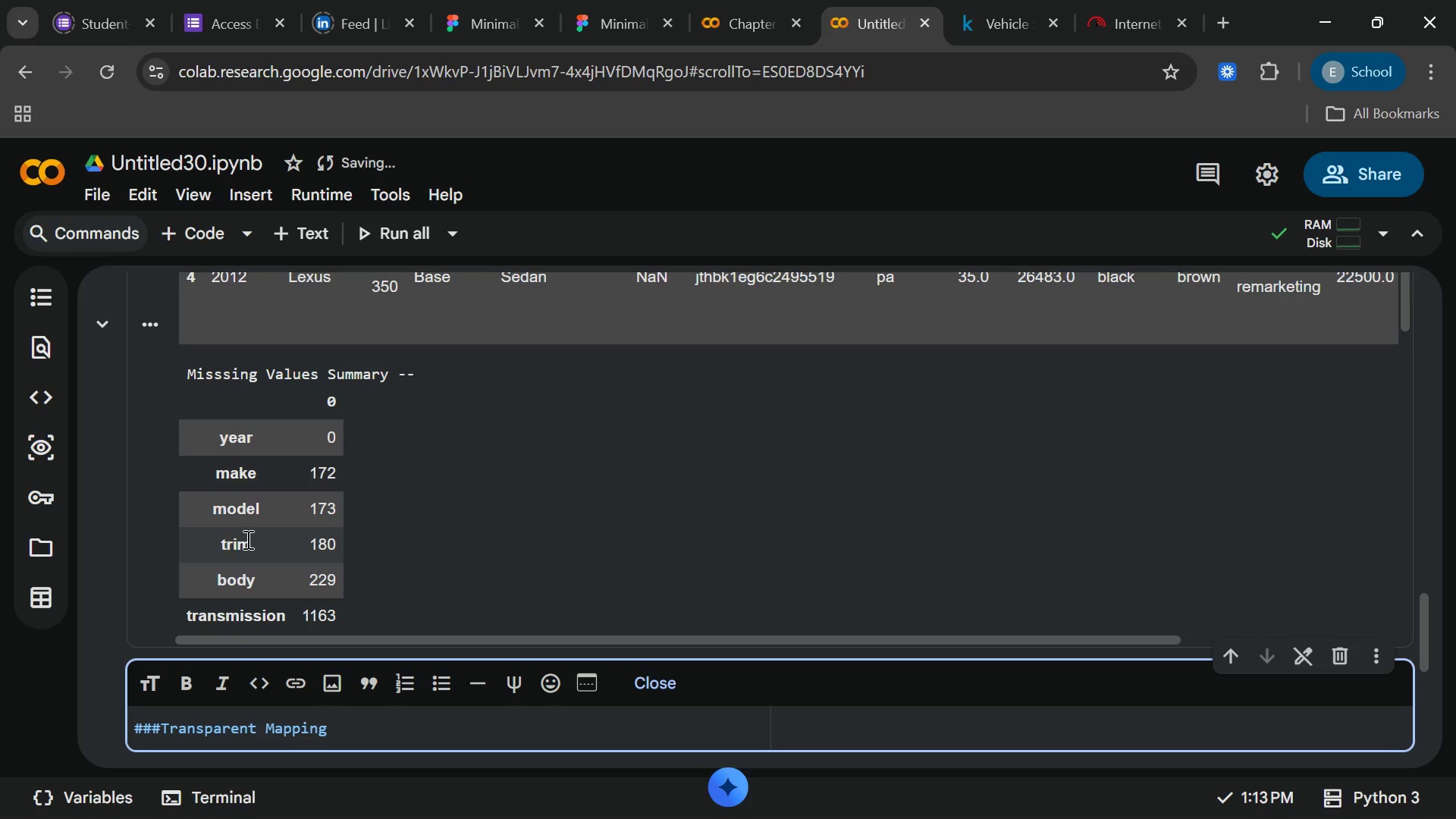 
key(Backspace)
 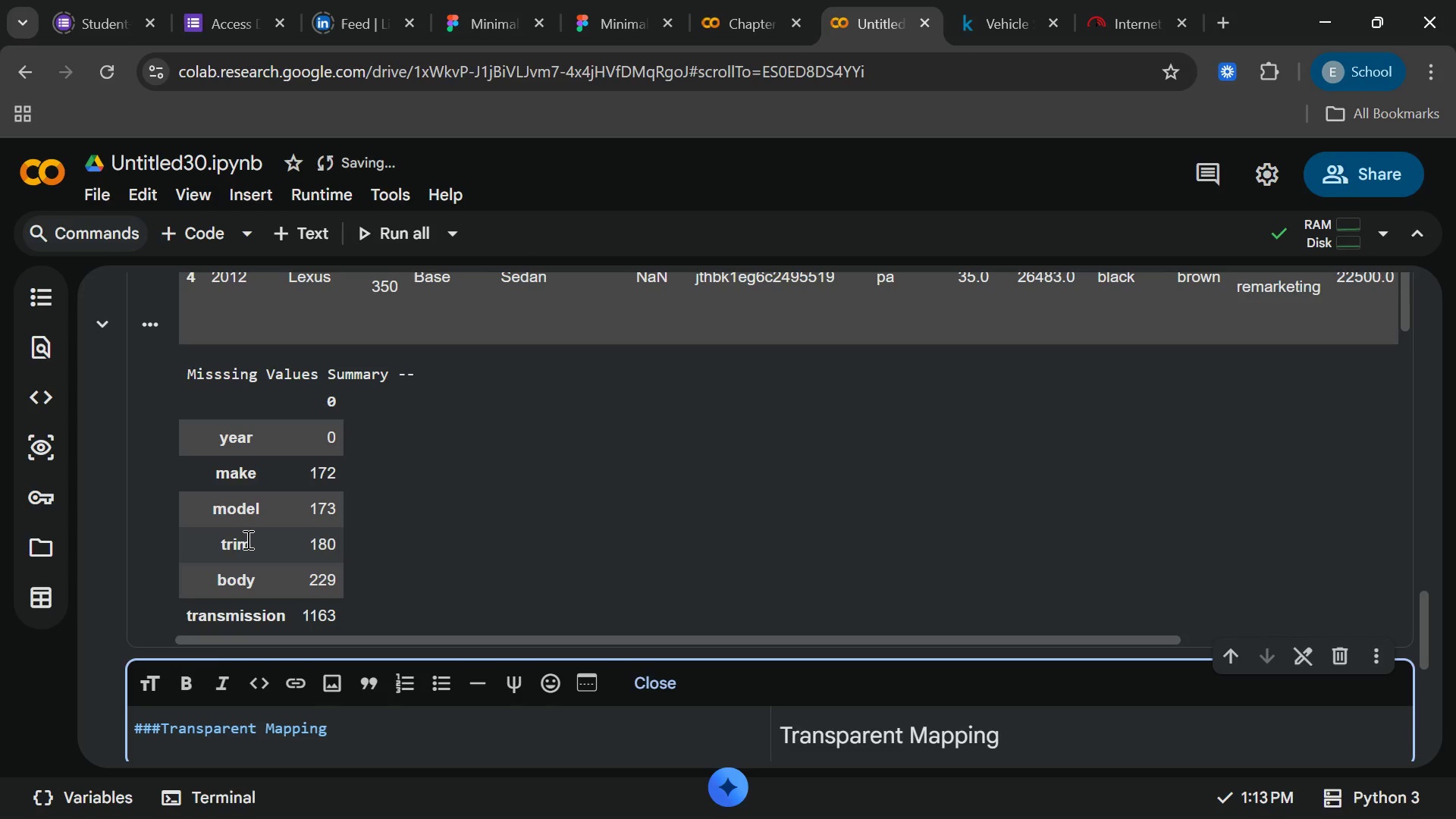 
key(Shift+Semicolon)
 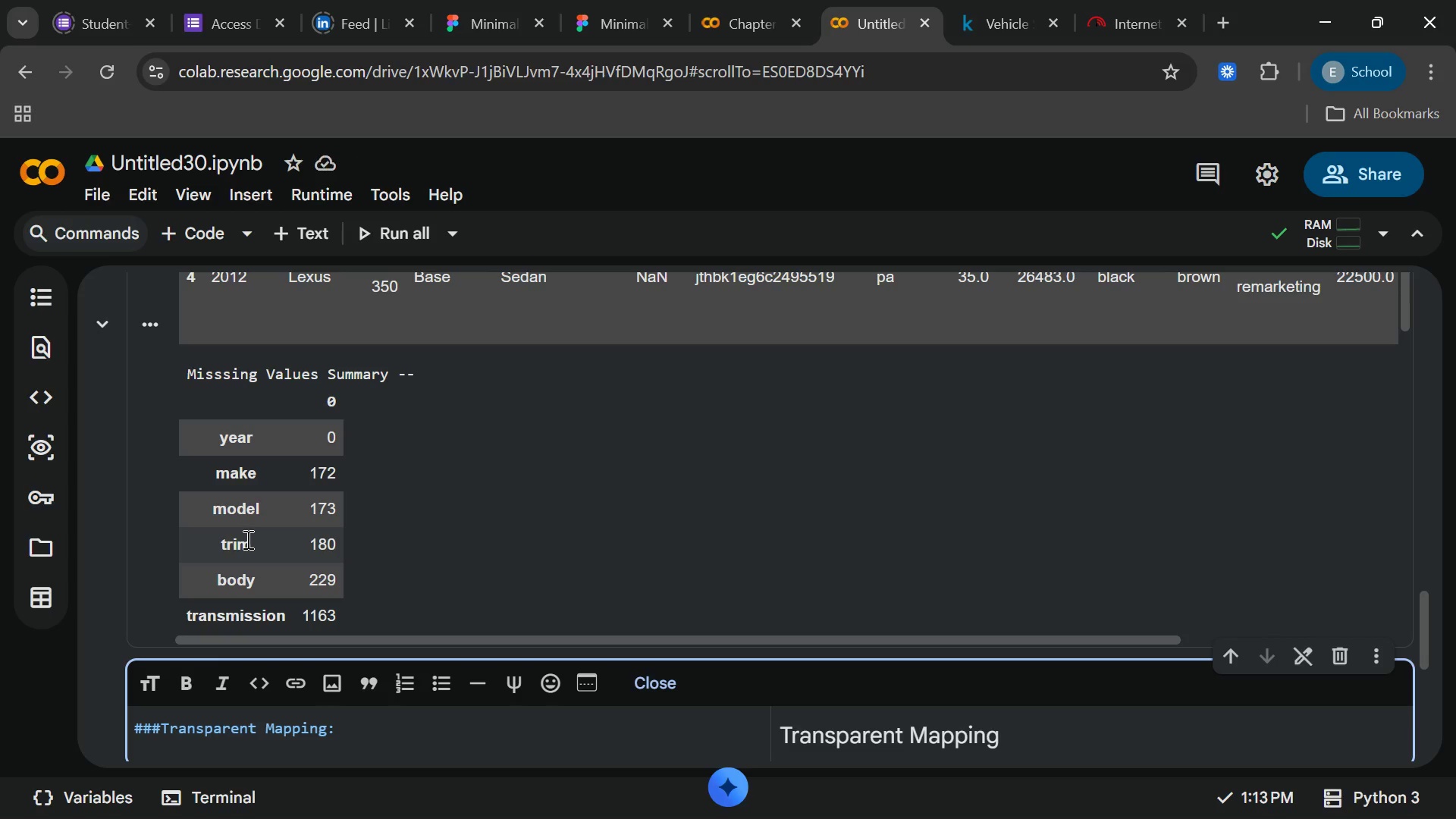 
hold_key(key=ShiftRight, duration=0.64)
 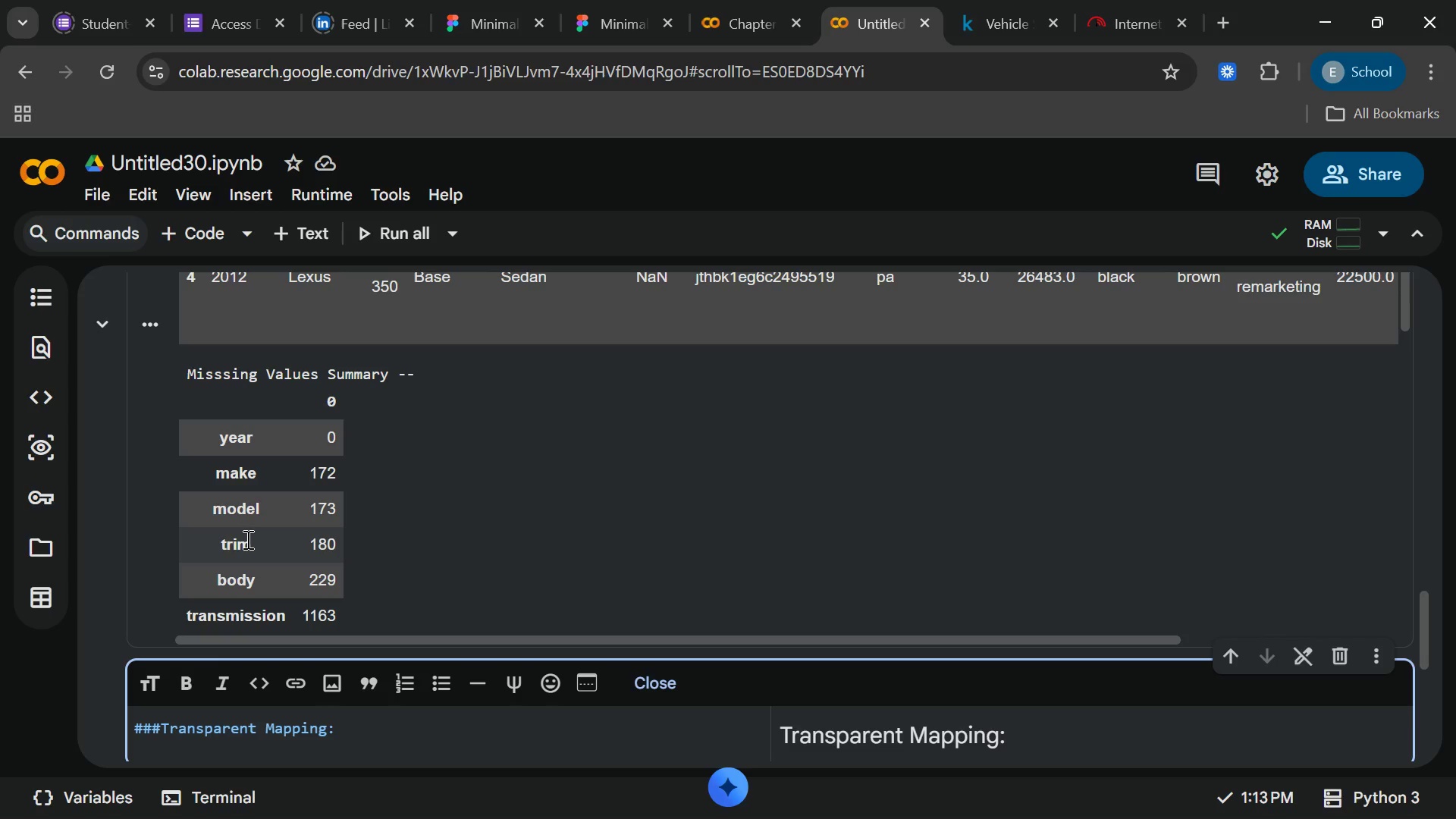 
key(Backspace)
key(Backspace)
key(Backspace)
key(Backspace)
type(Data Transformation & mapping)
 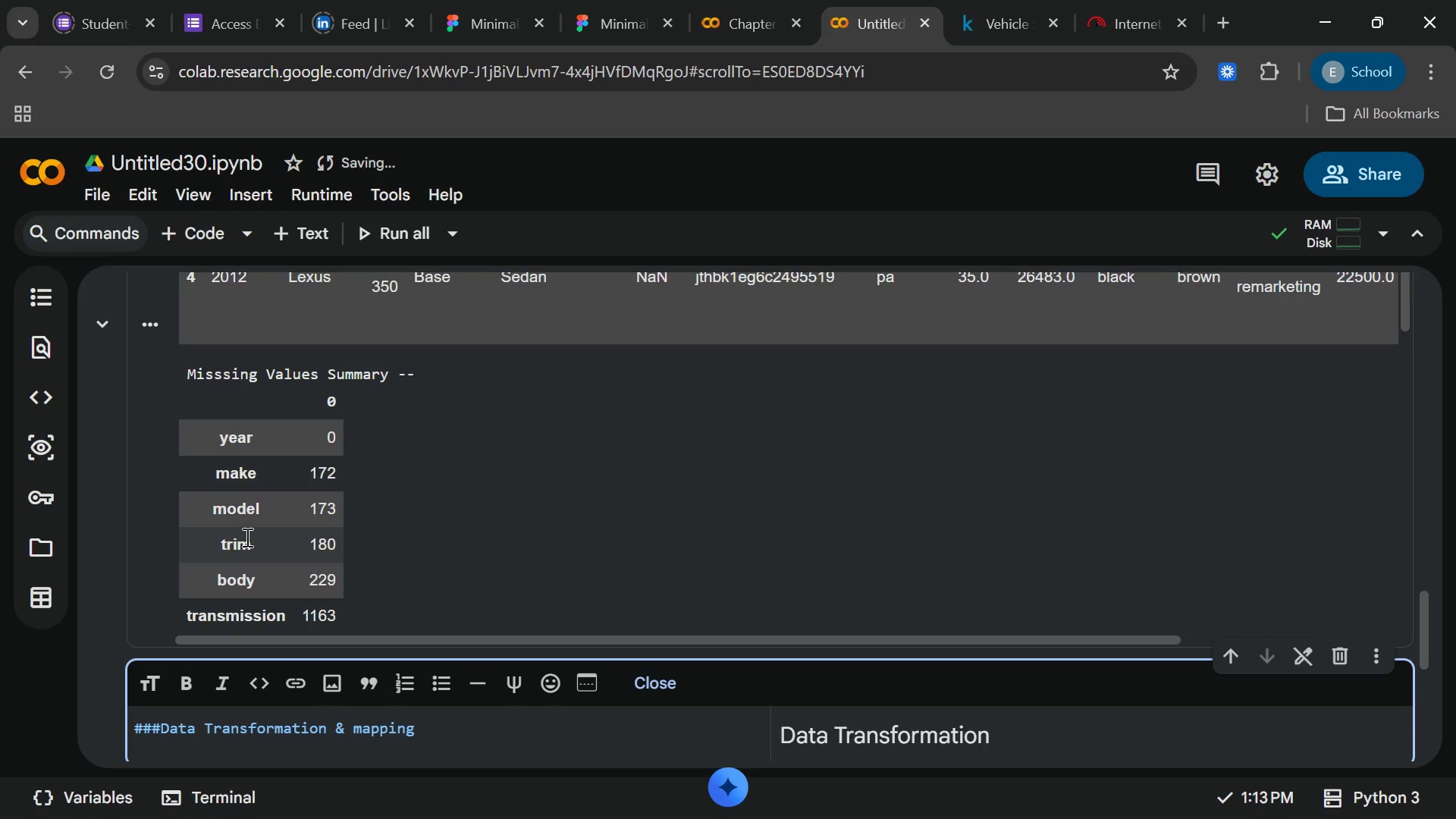 
key(ArrowLeft)
 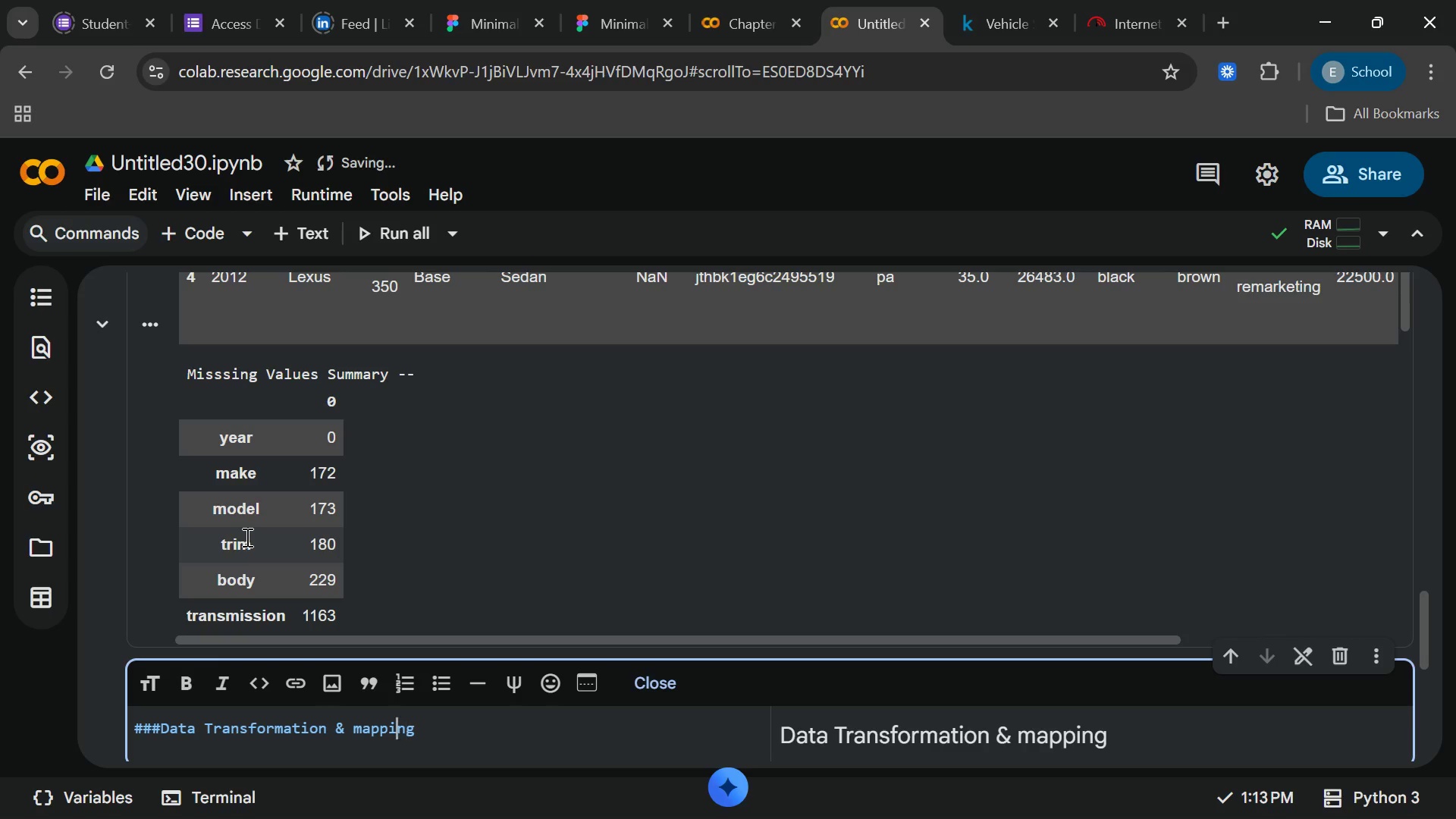 
key(ArrowLeft)
 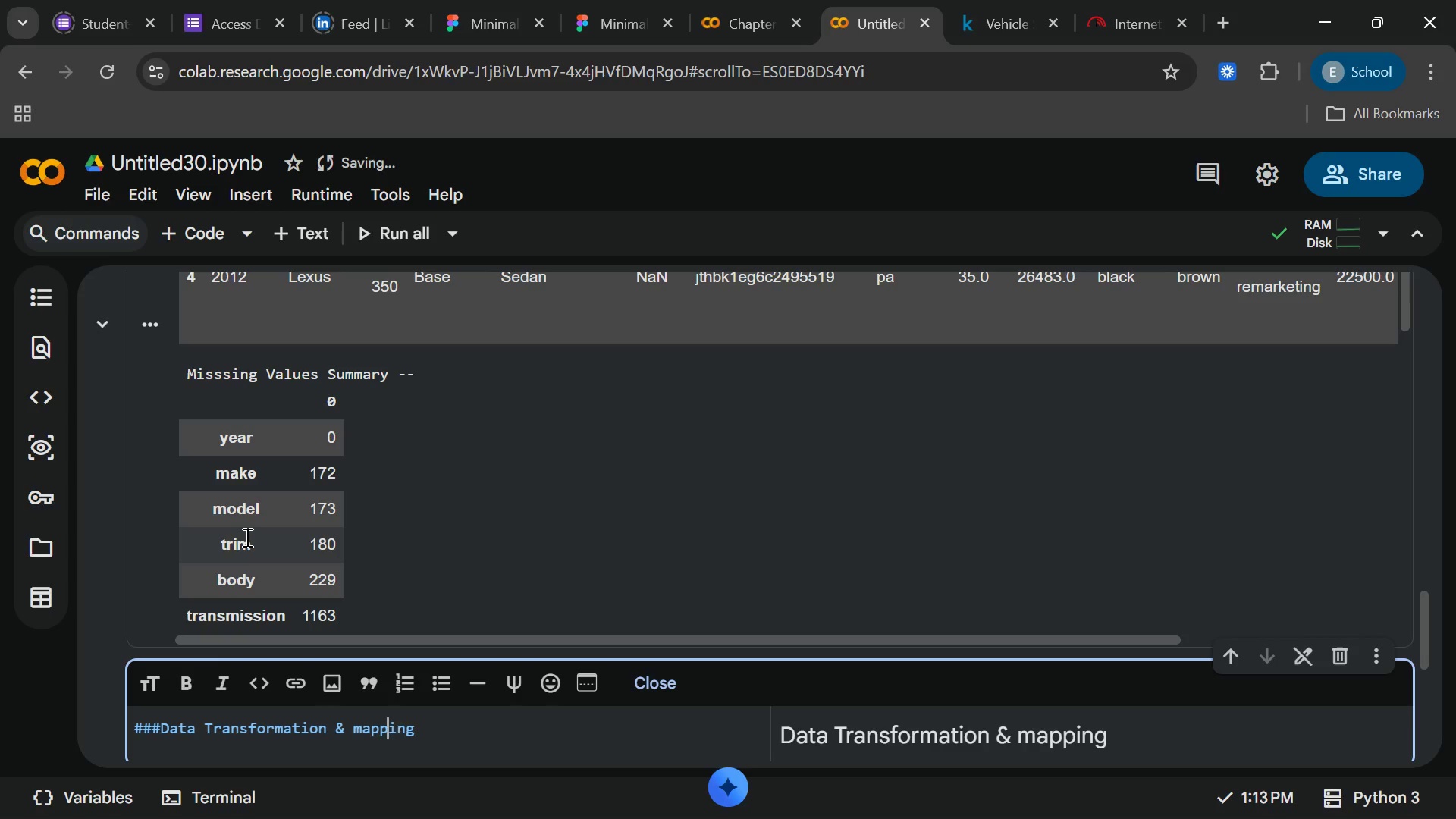 
key(ArrowLeft)
 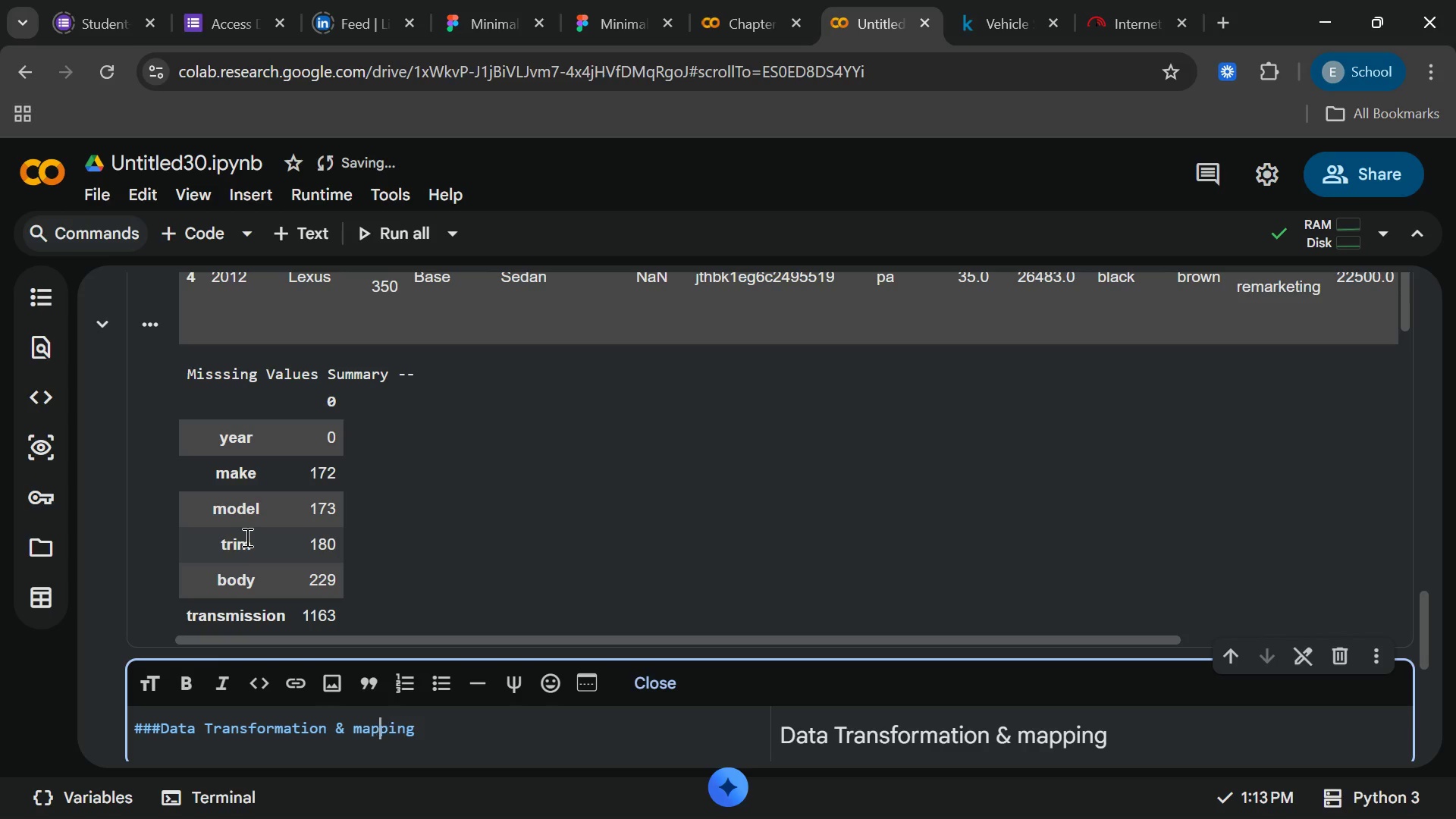 
key(ArrowLeft)
 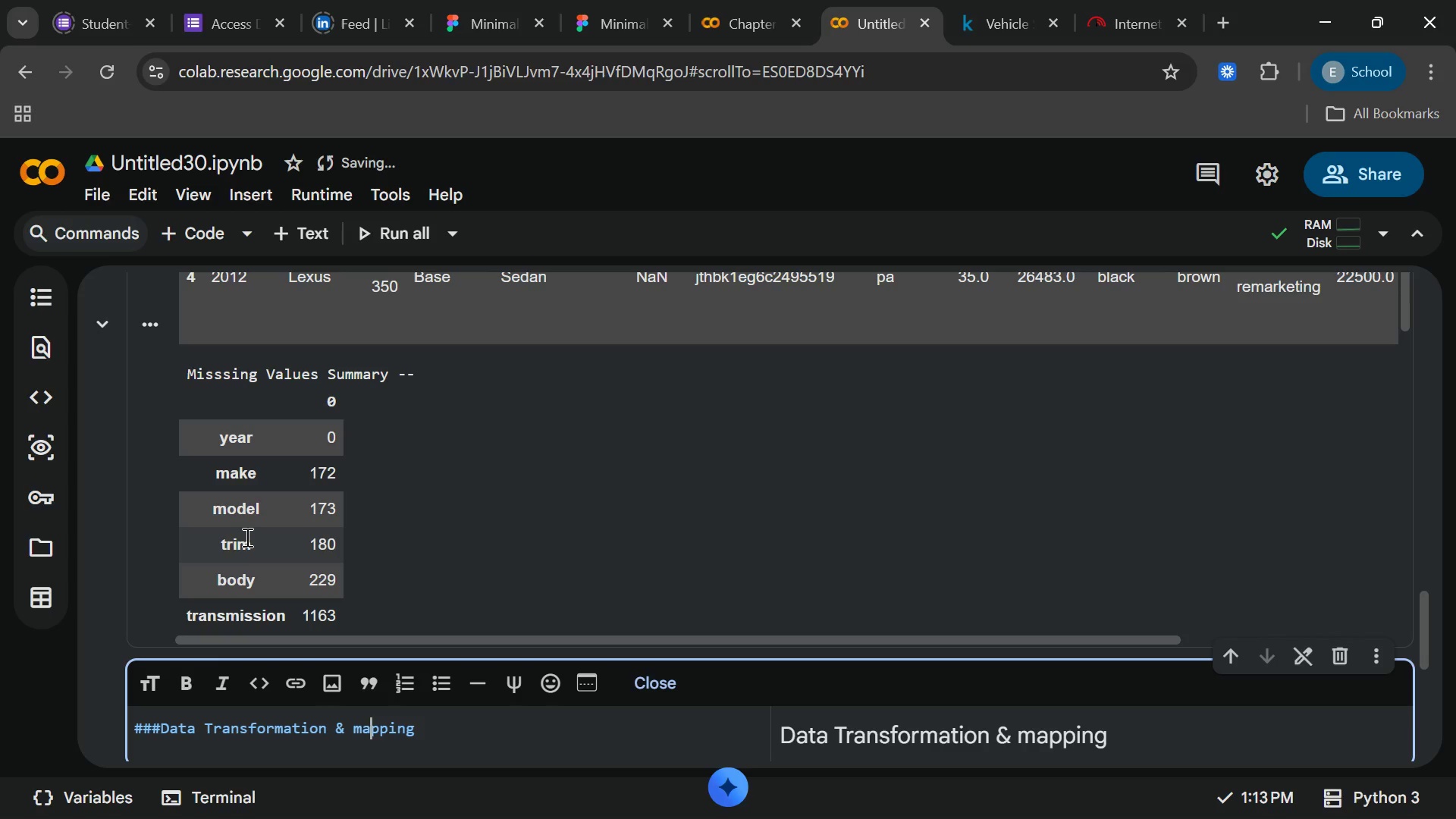 
key(ArrowLeft)
 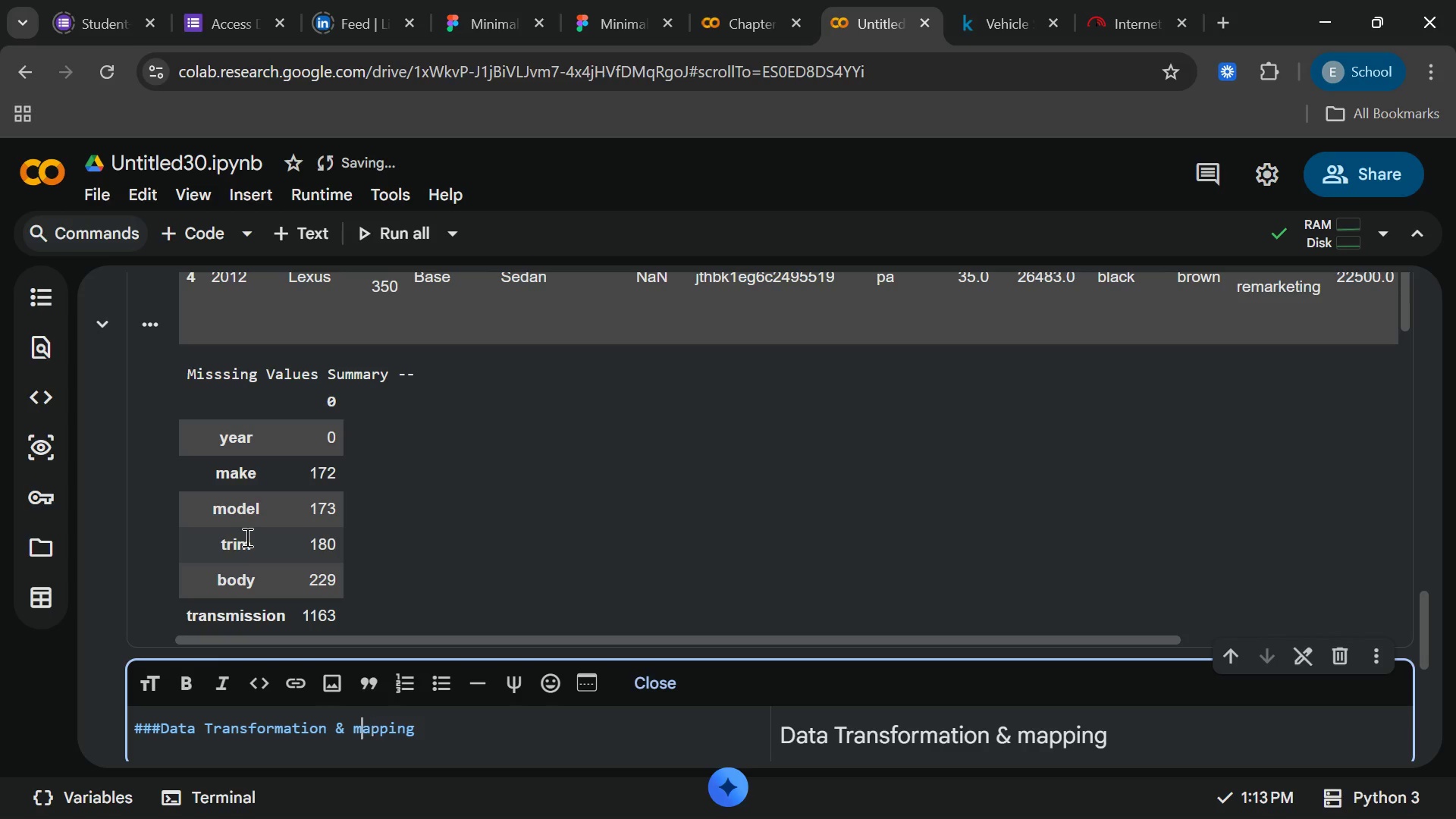 
key(ArrowLeft)
 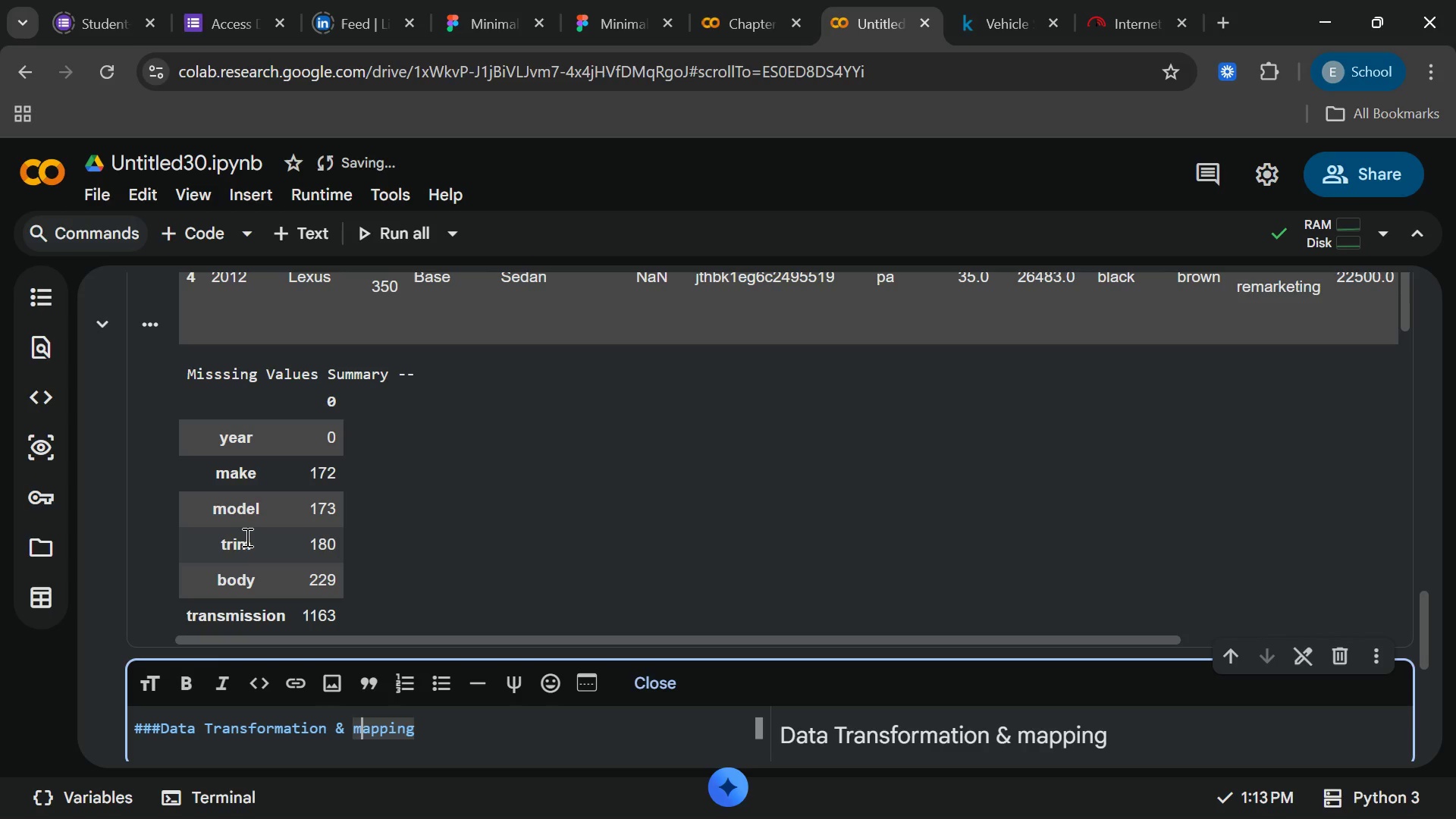 
key(Backspace)
 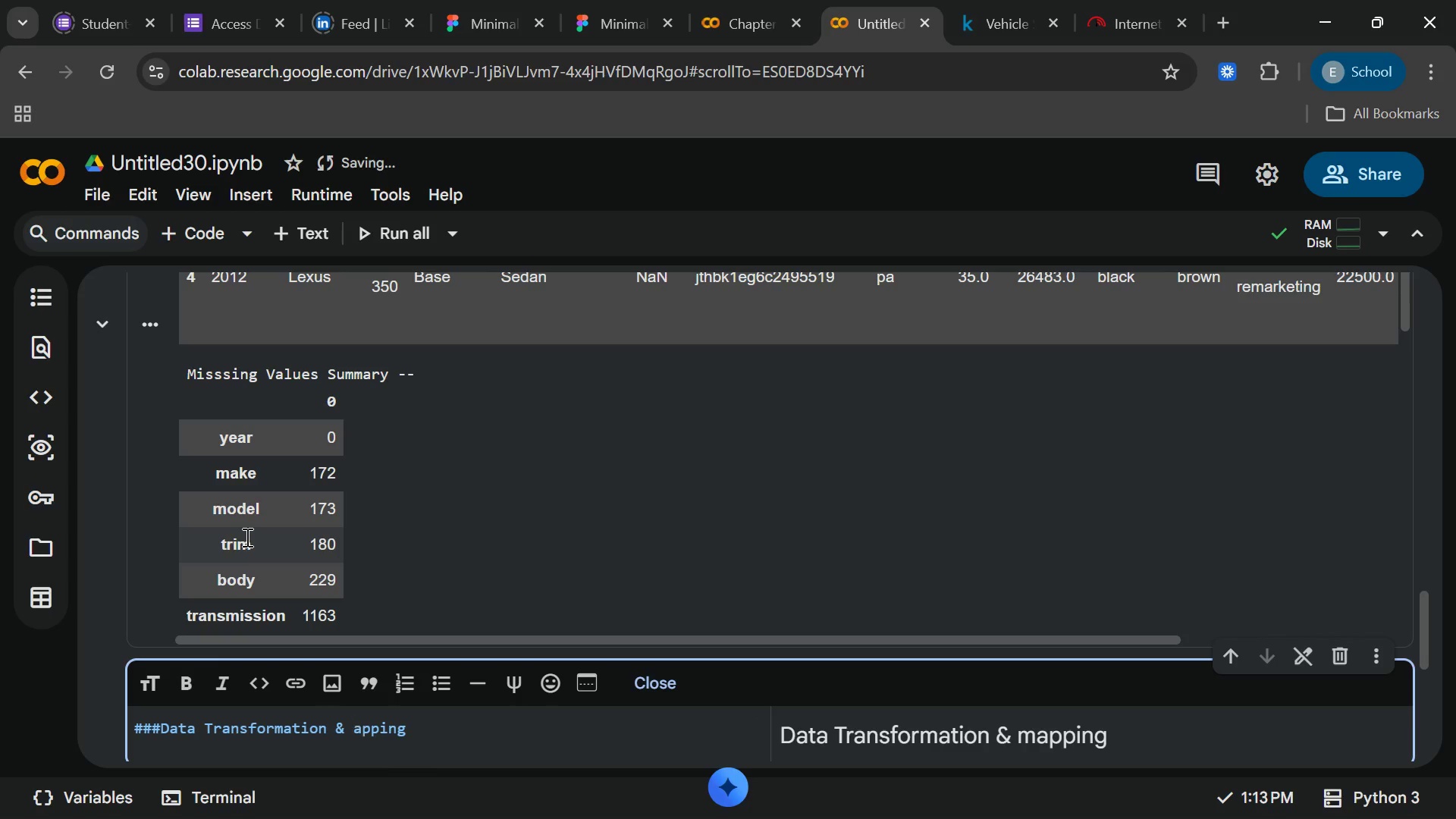 
key(Shift+M)
 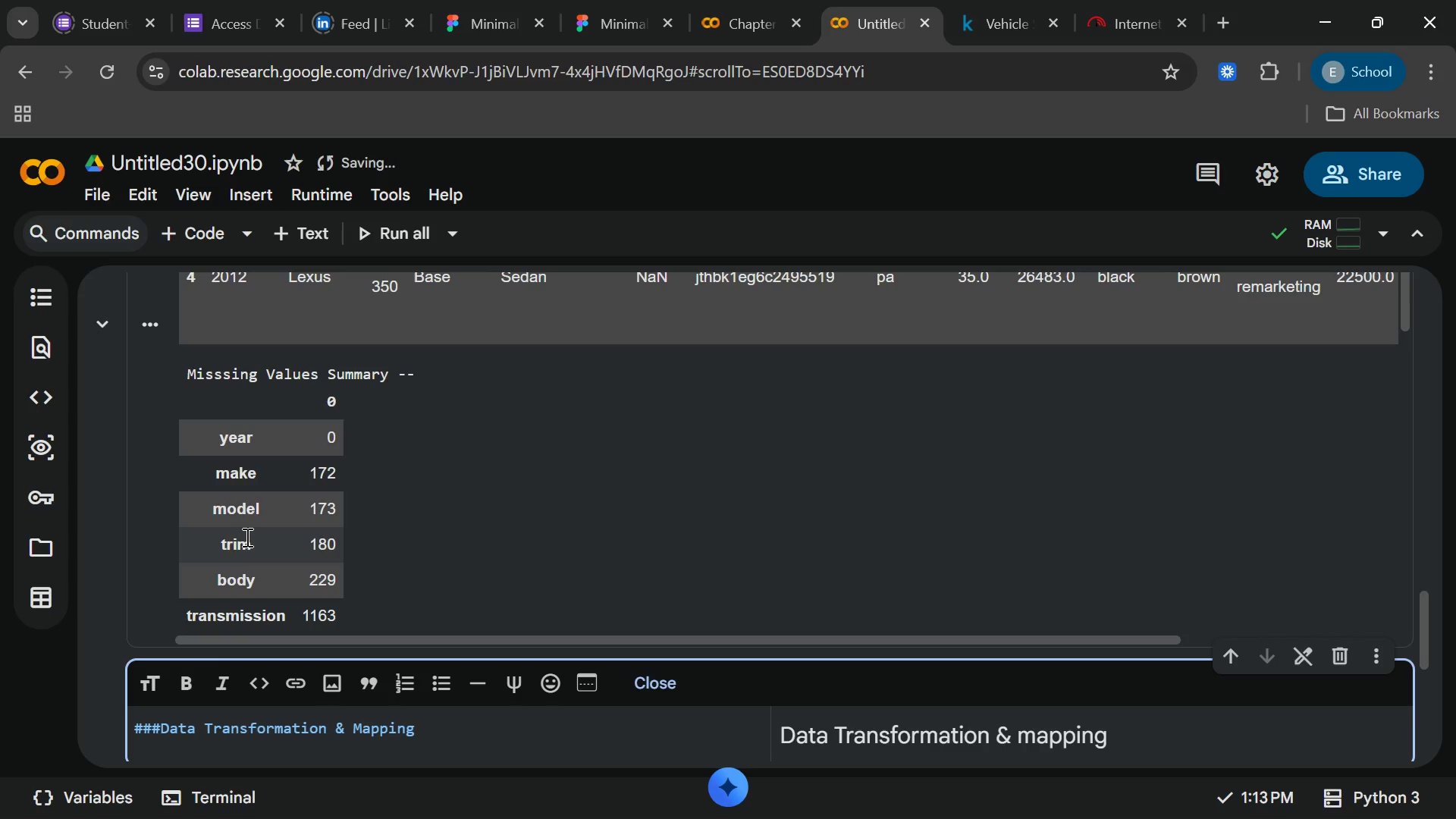 
key(End)
 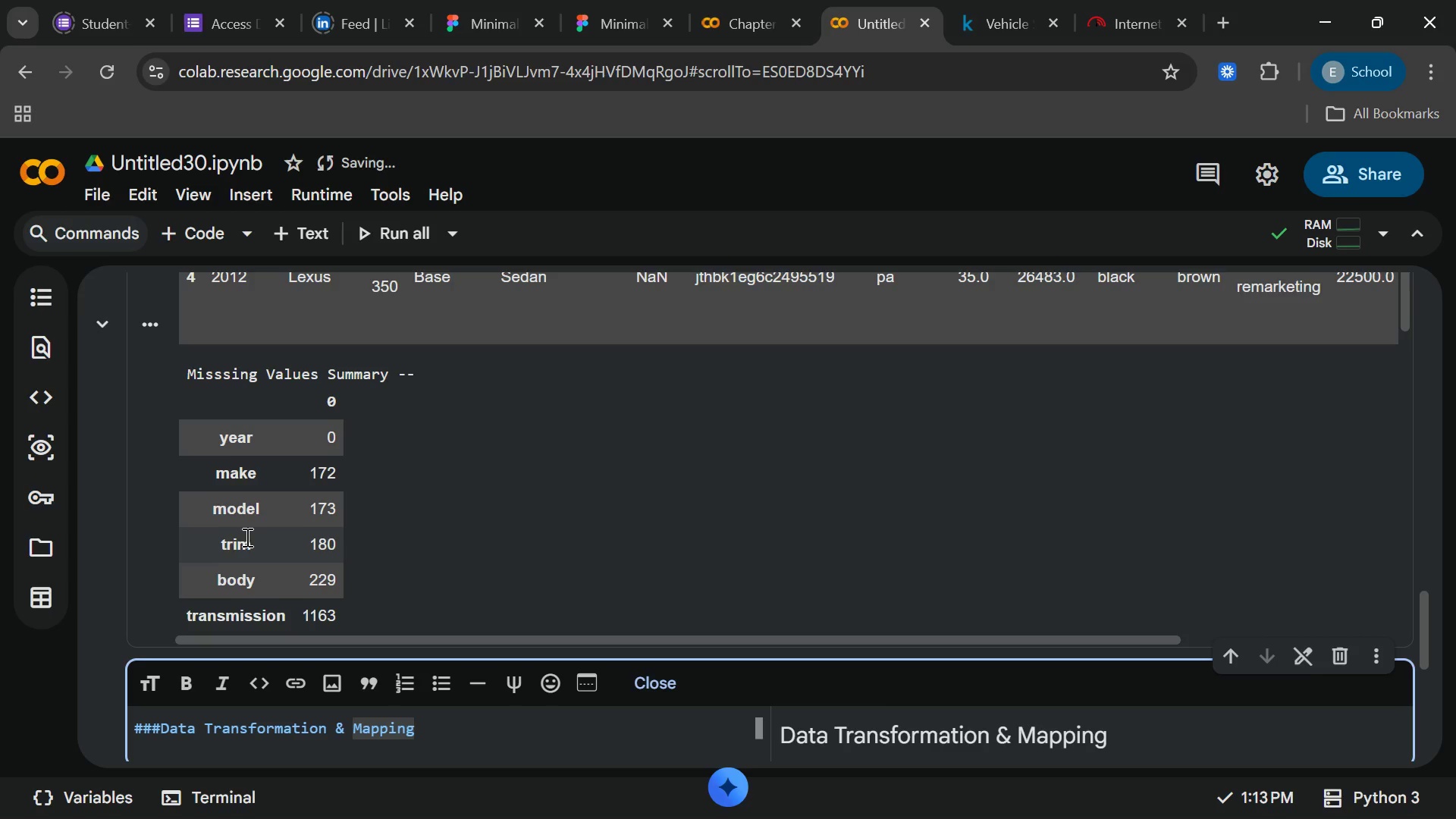 
key(Enter)
 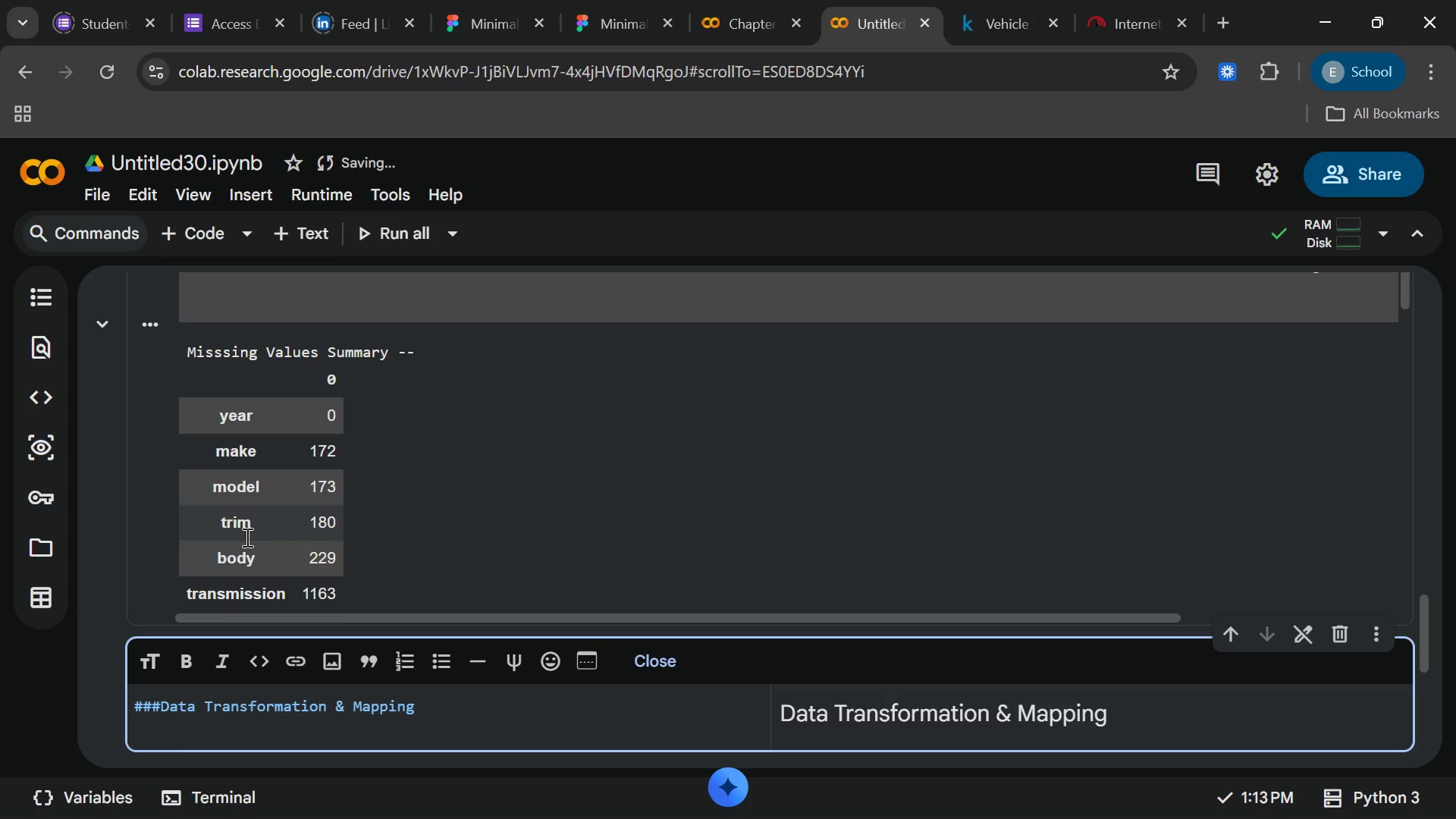 
key(Enter)
 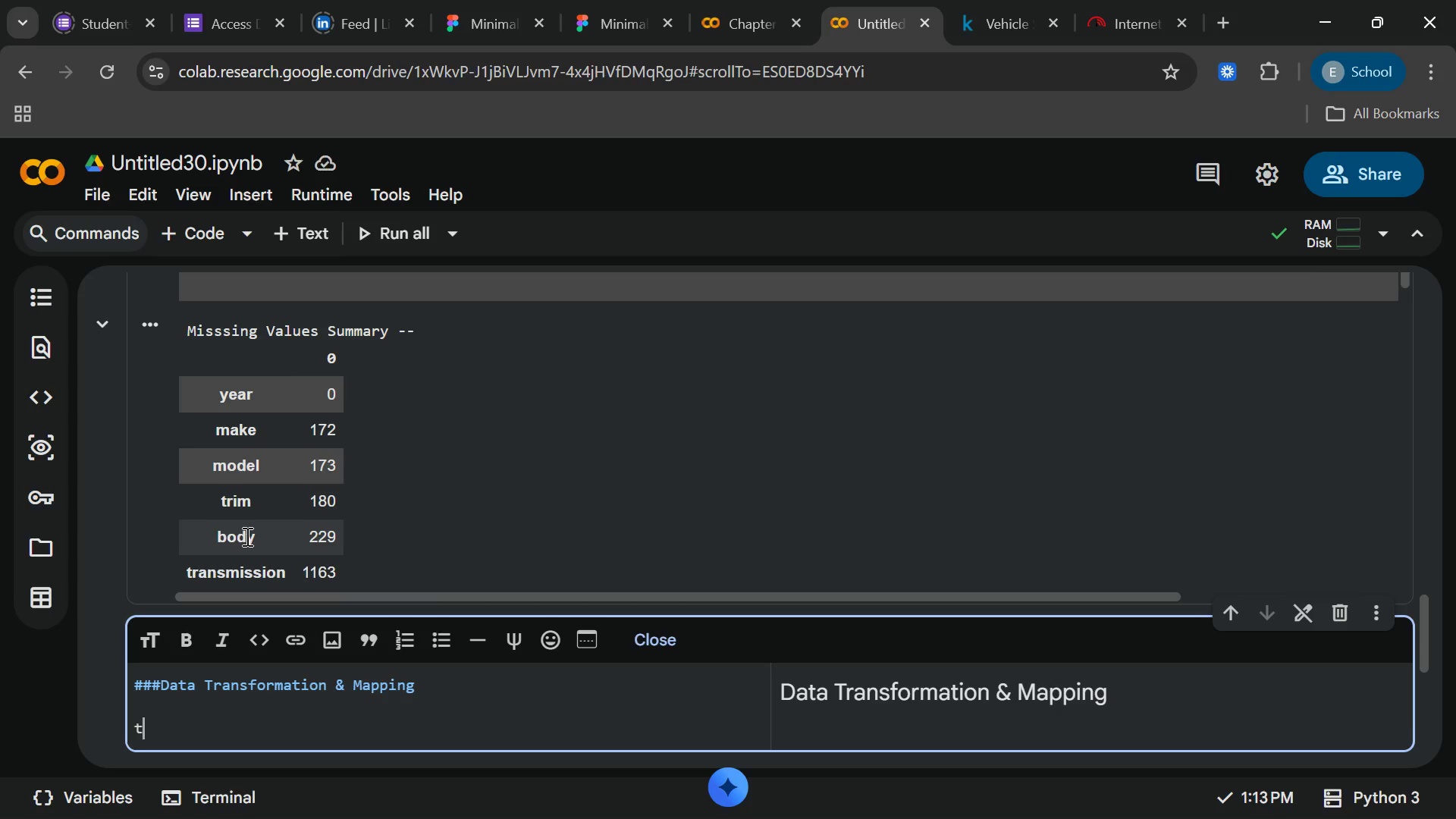 
type(to is)
key(Backspace)
key(Backspace)
type(simula)
key(Backspace)
type(te a detailing)
 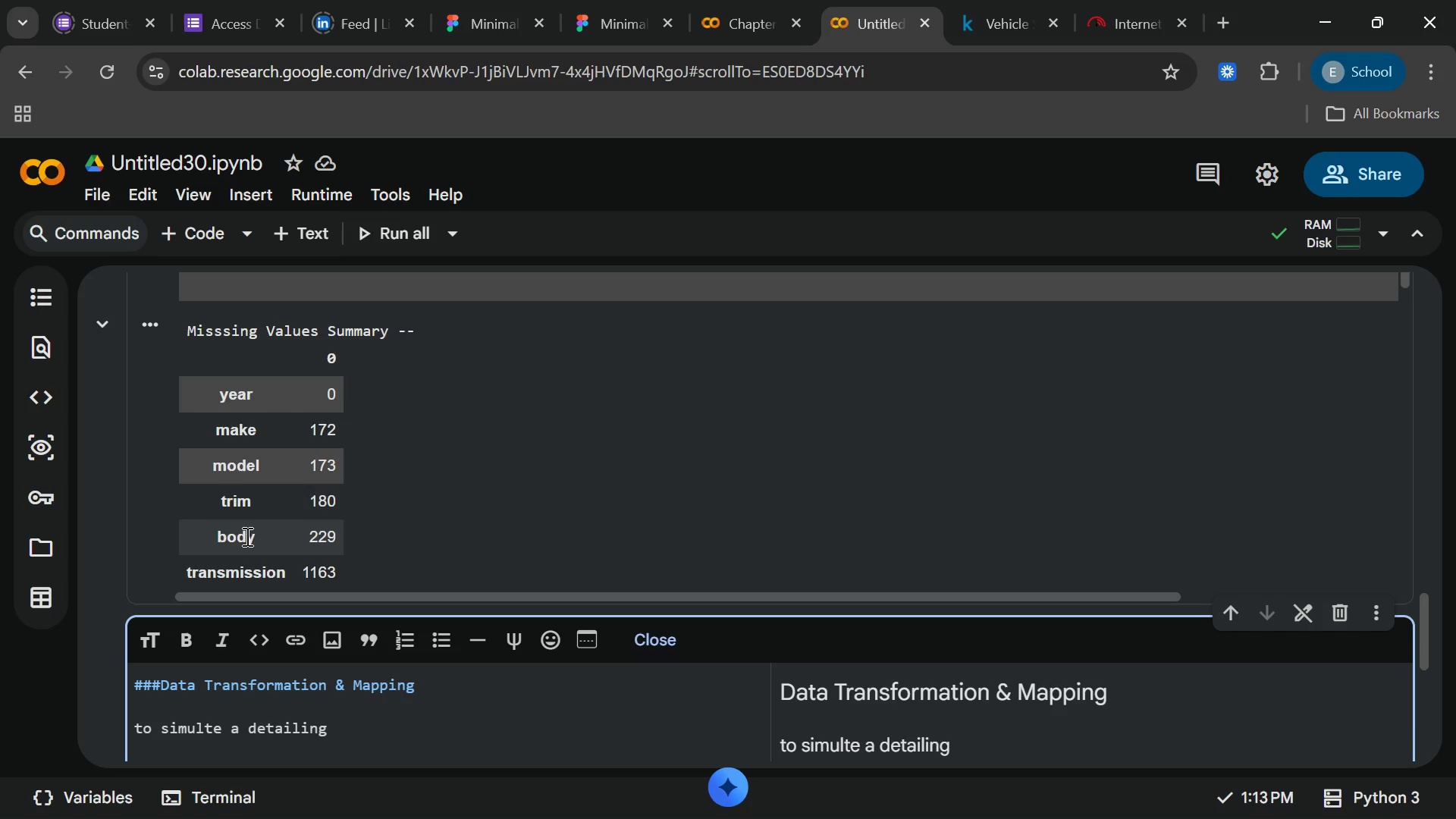 
type( business using real vechile data without)
 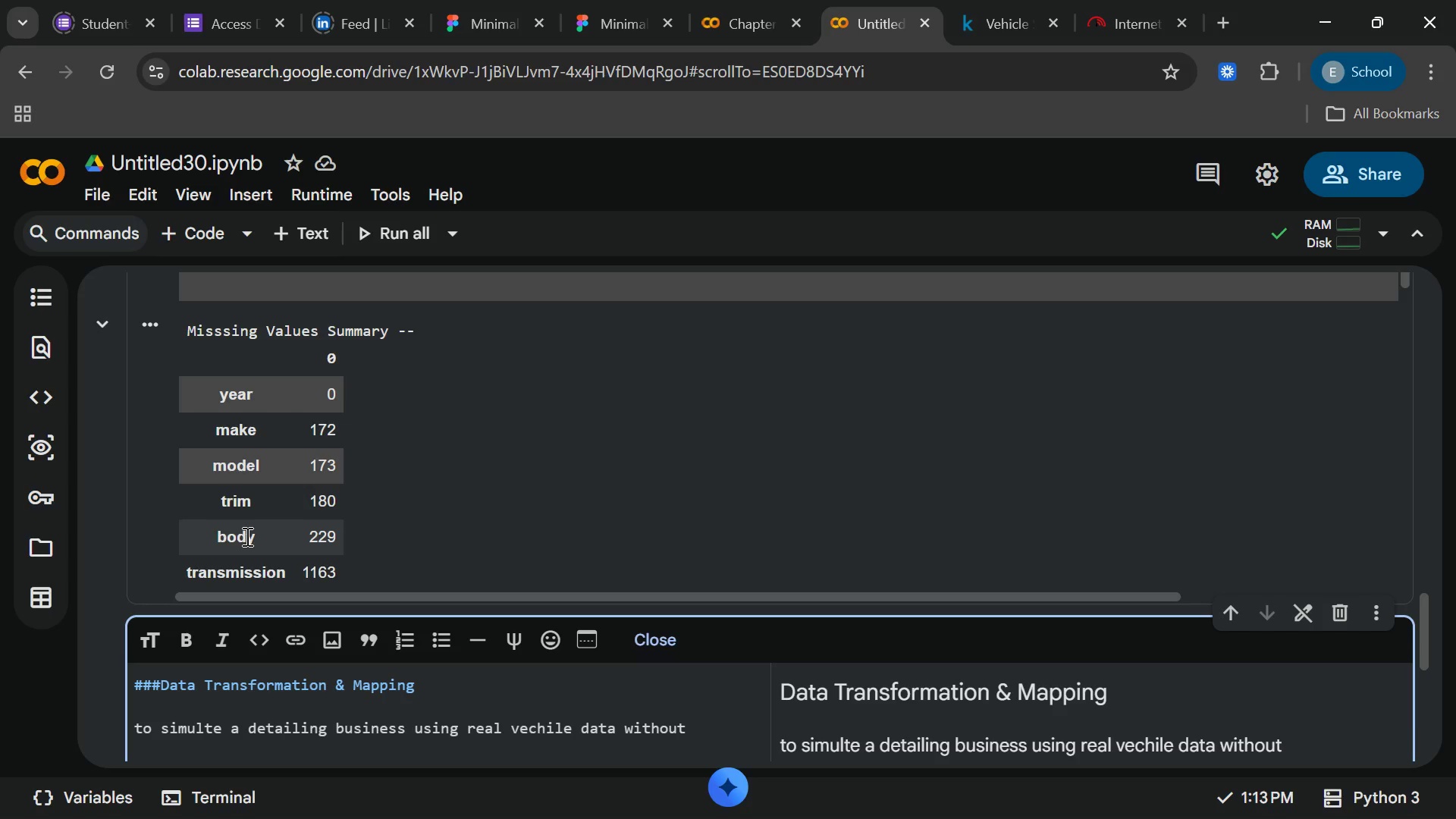 
type( faking numbers)
 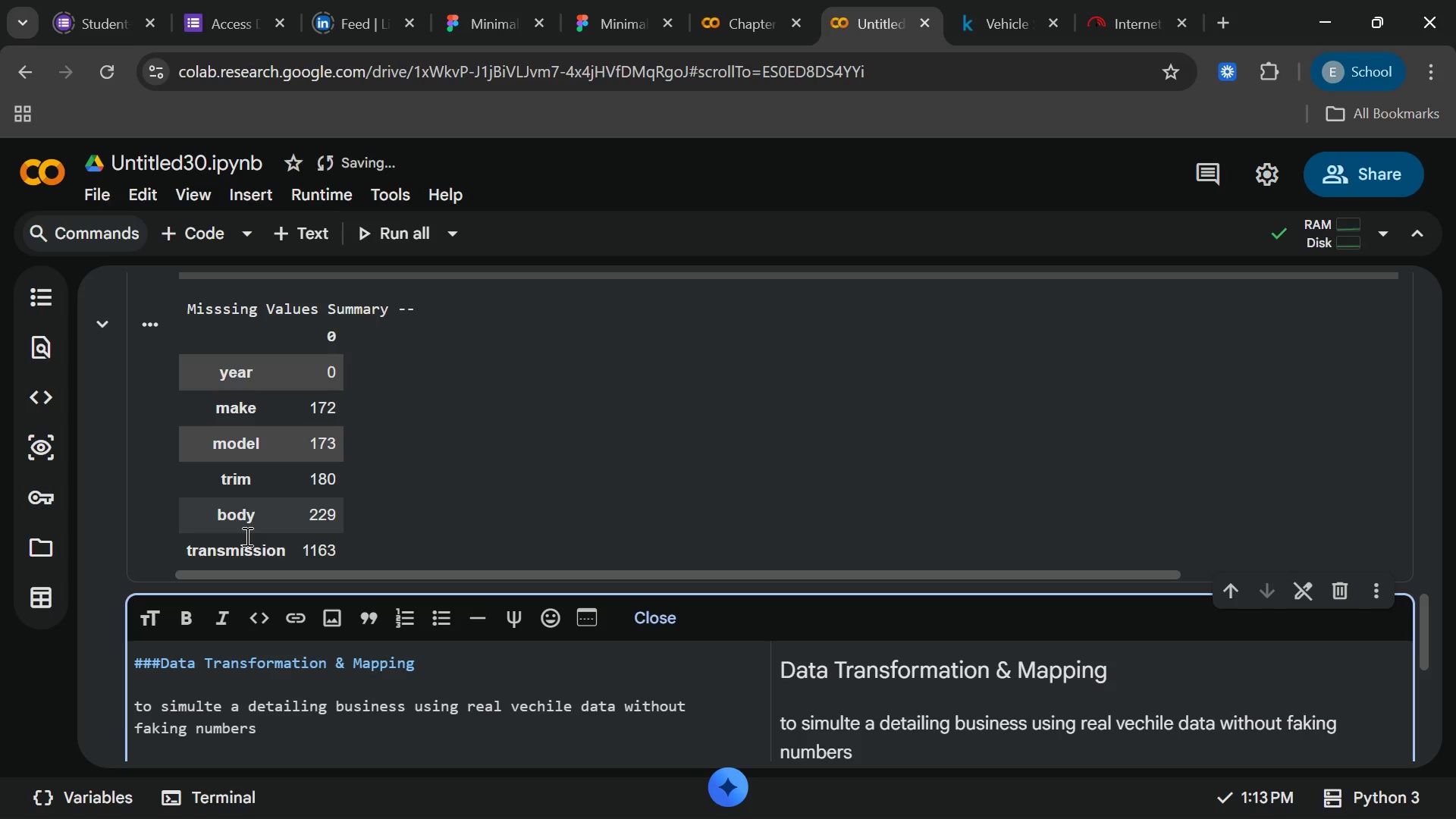 
type(,we apply the following logical mapping )
 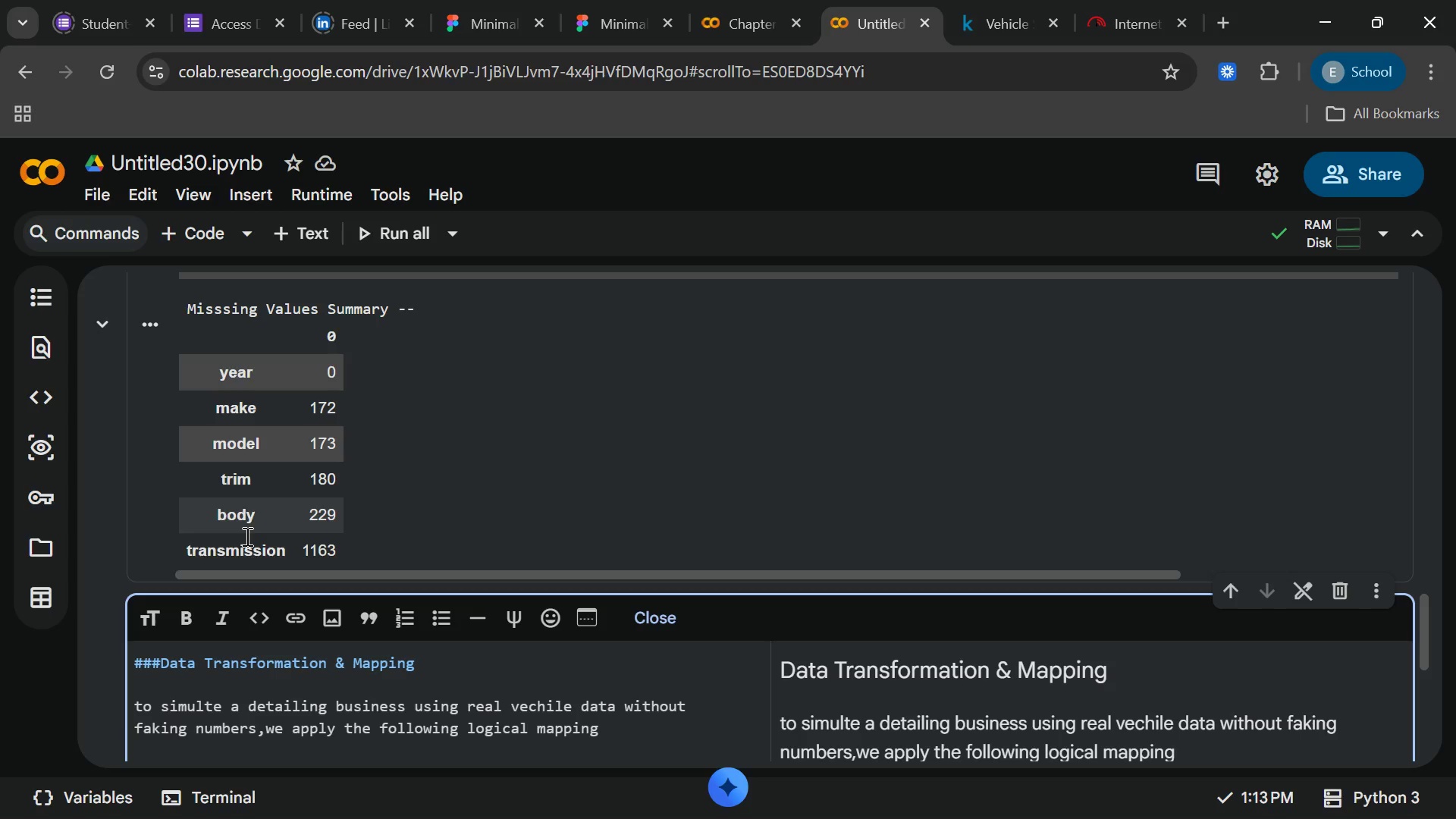 
key(Backspace)
 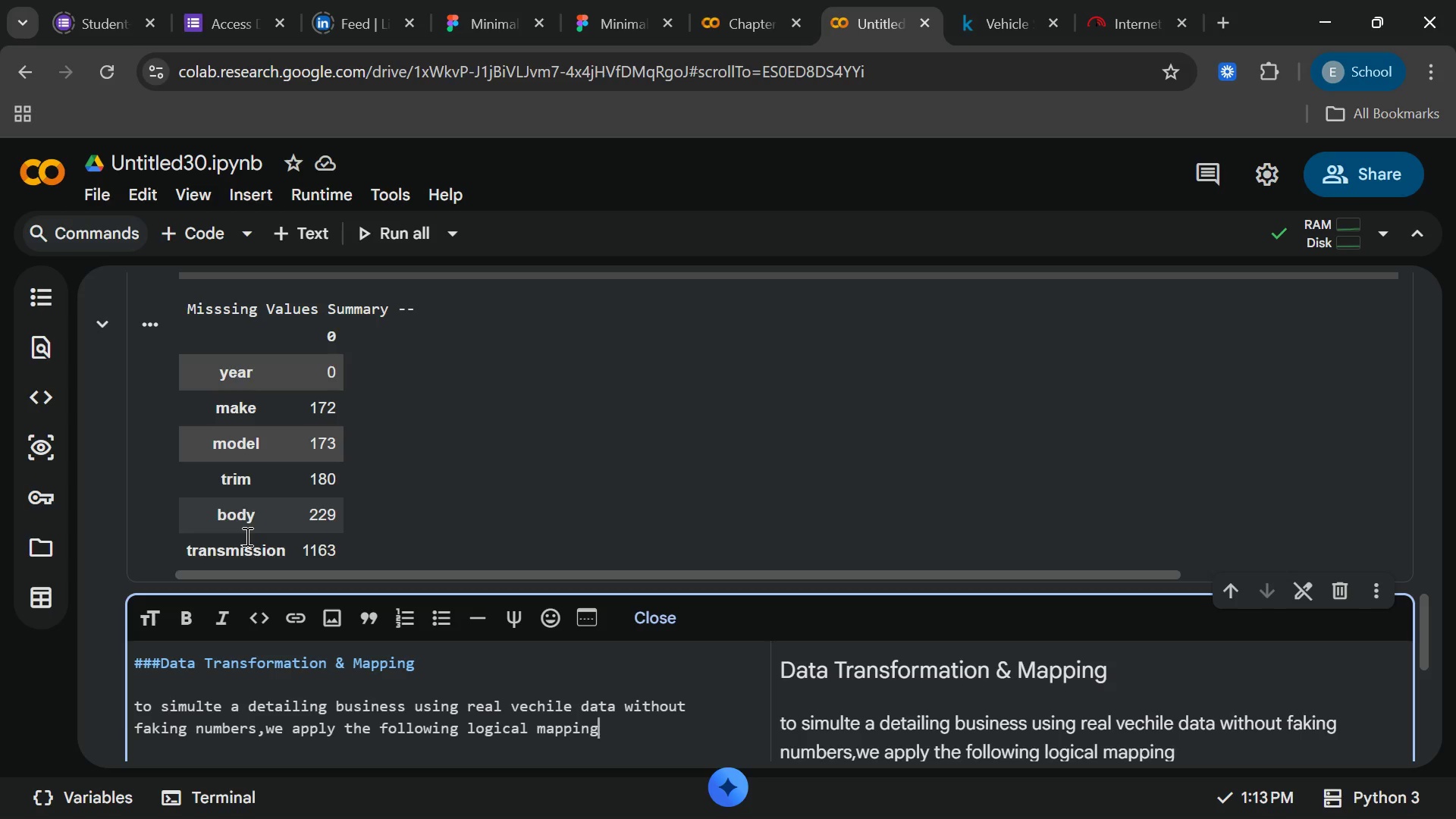 
key(S)
 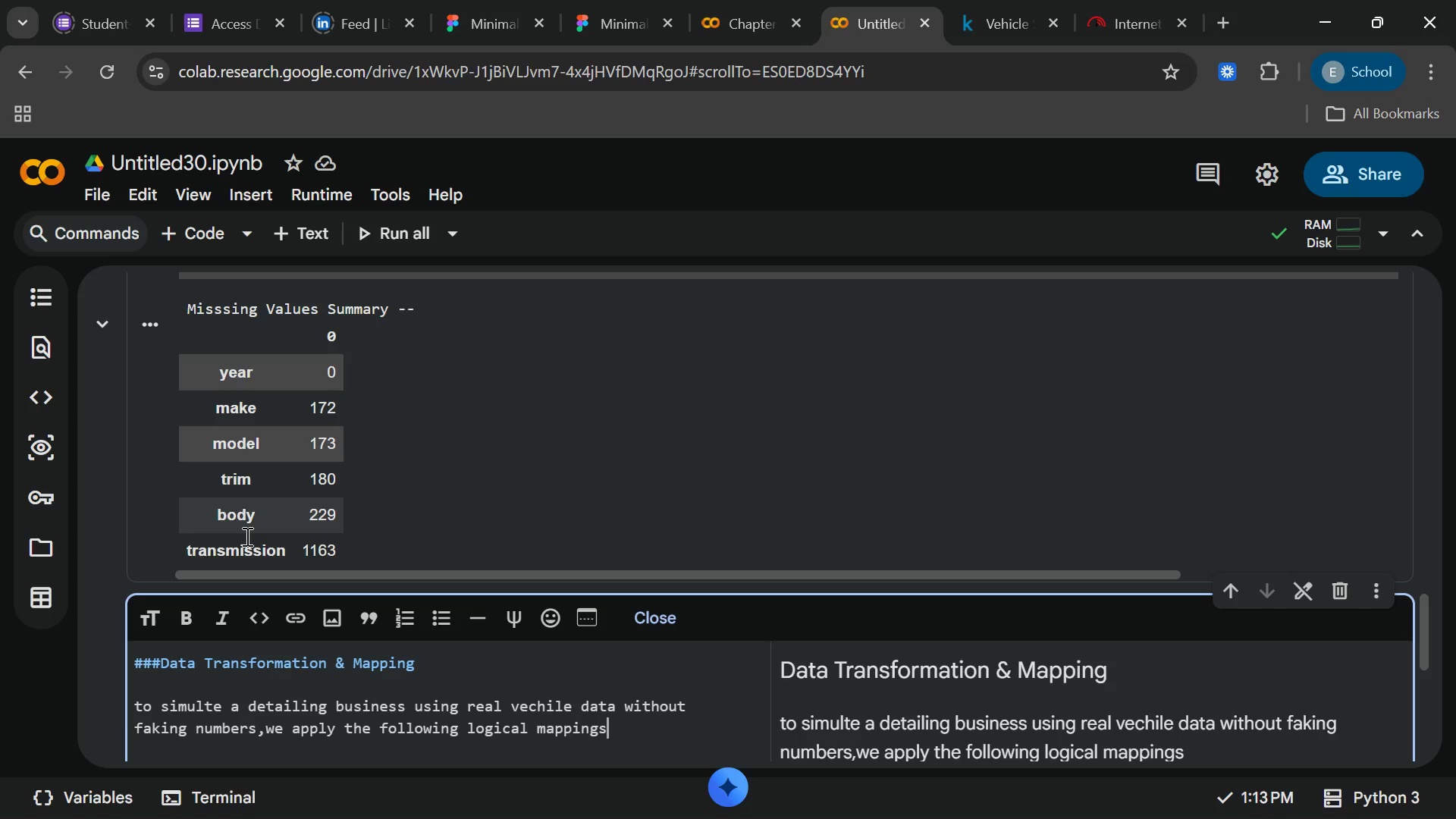 
key(Shift+ShiftRight)
 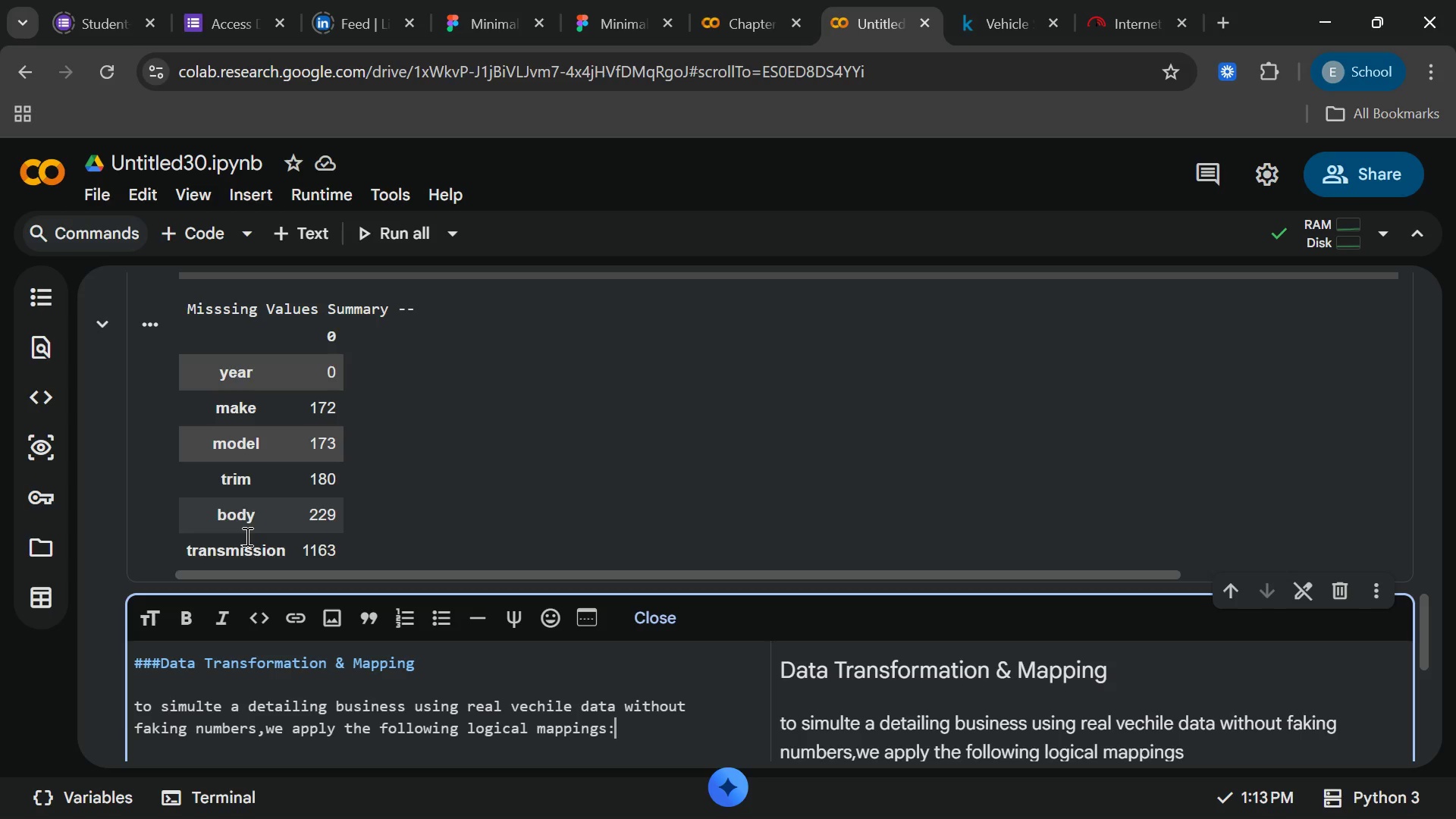 
key(Shift+Semicolon)
 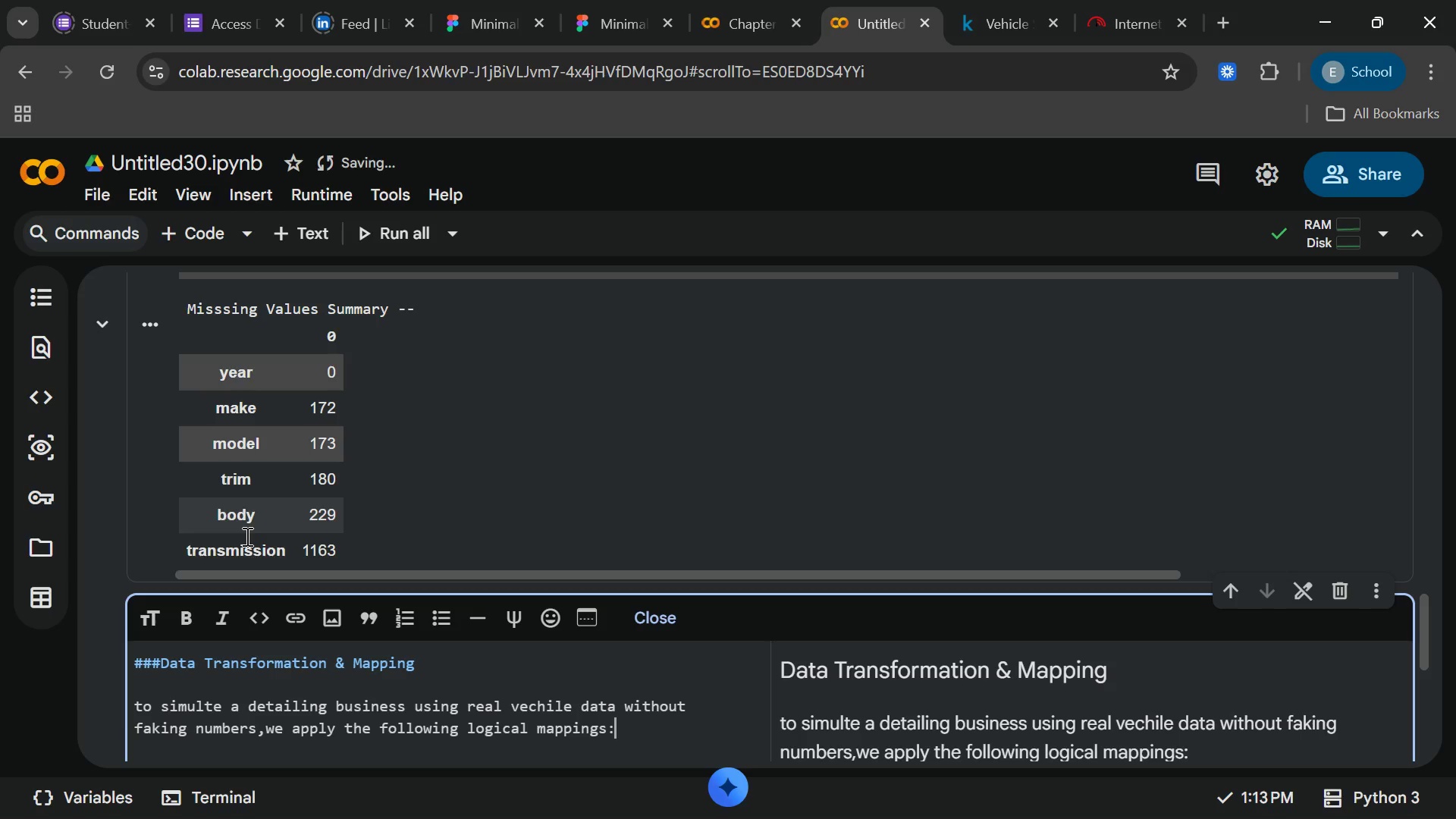 
key(Enter)
 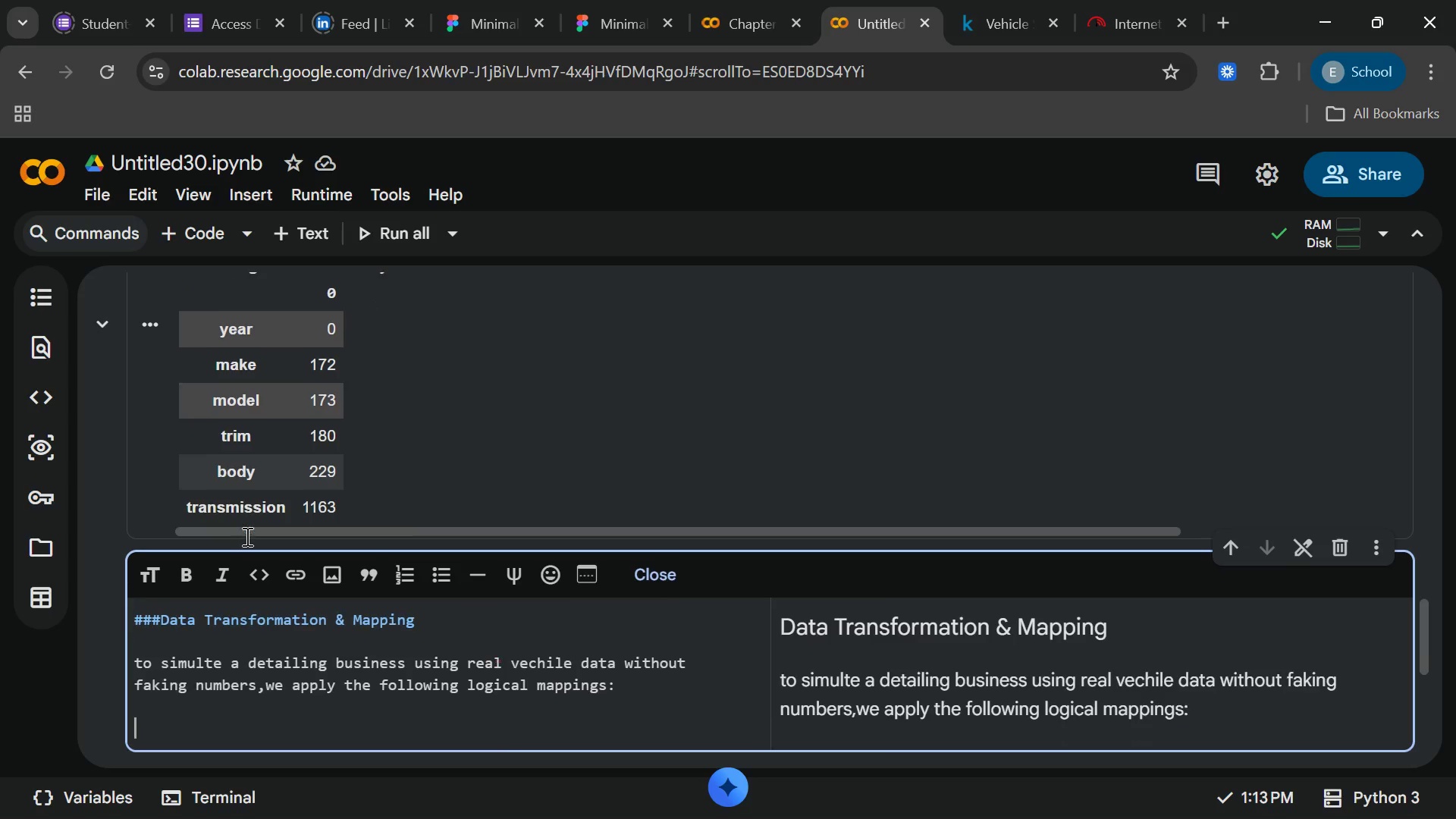 
key(Enter)
 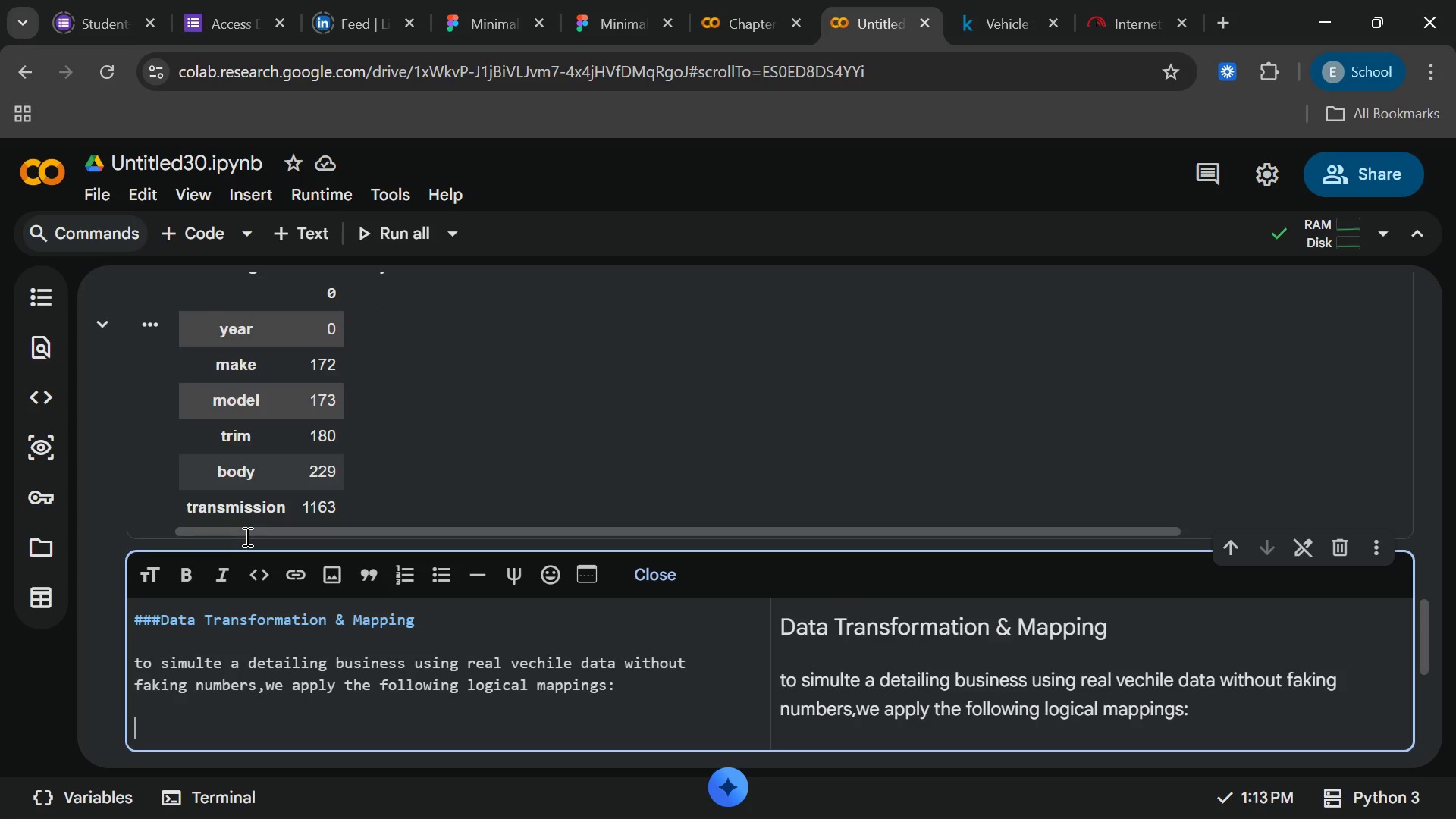 
type(**)
 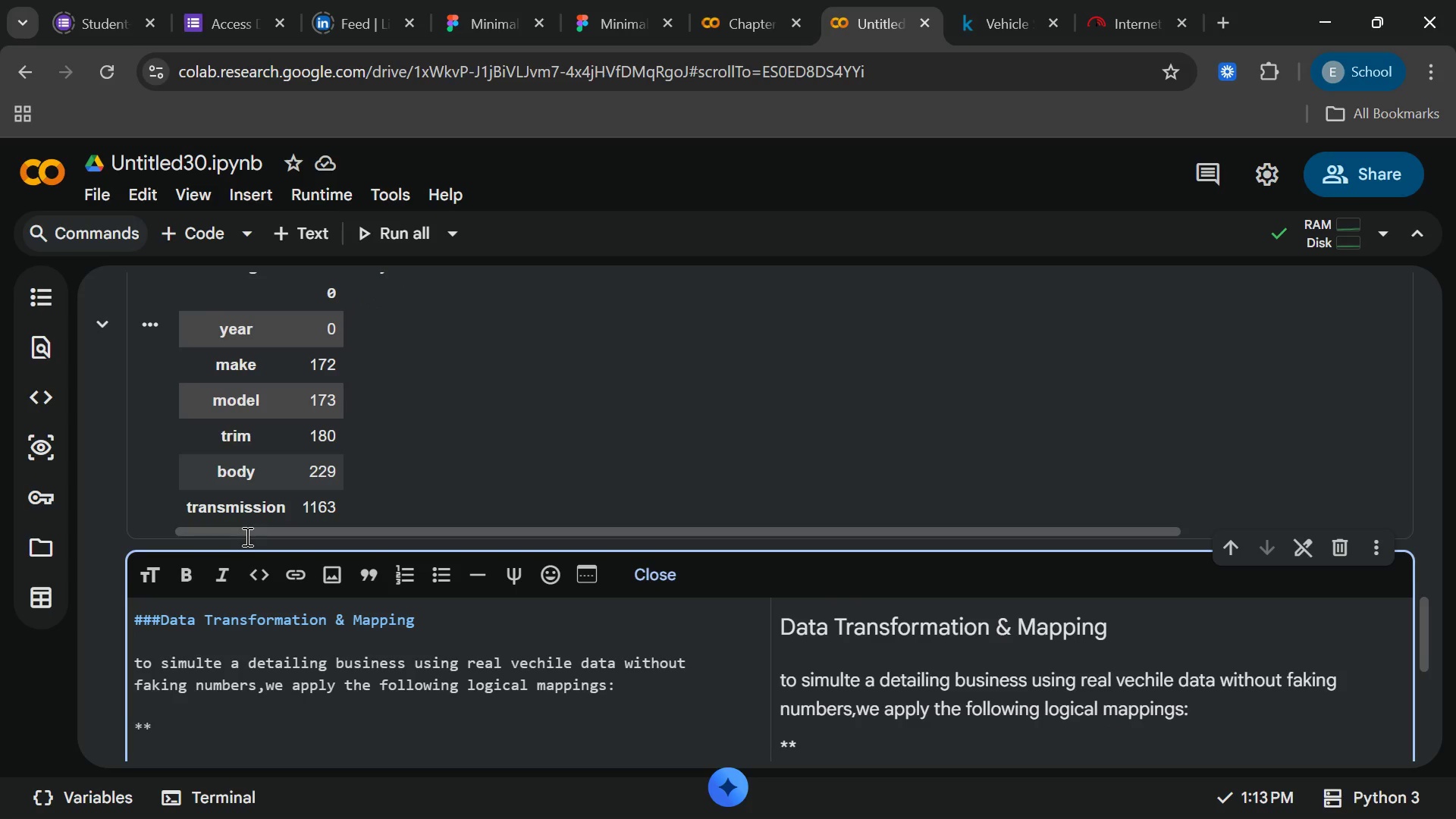 
type(VE)
key(Backspace)
type(chile CO)
key(Backspace)
type(ondition)
 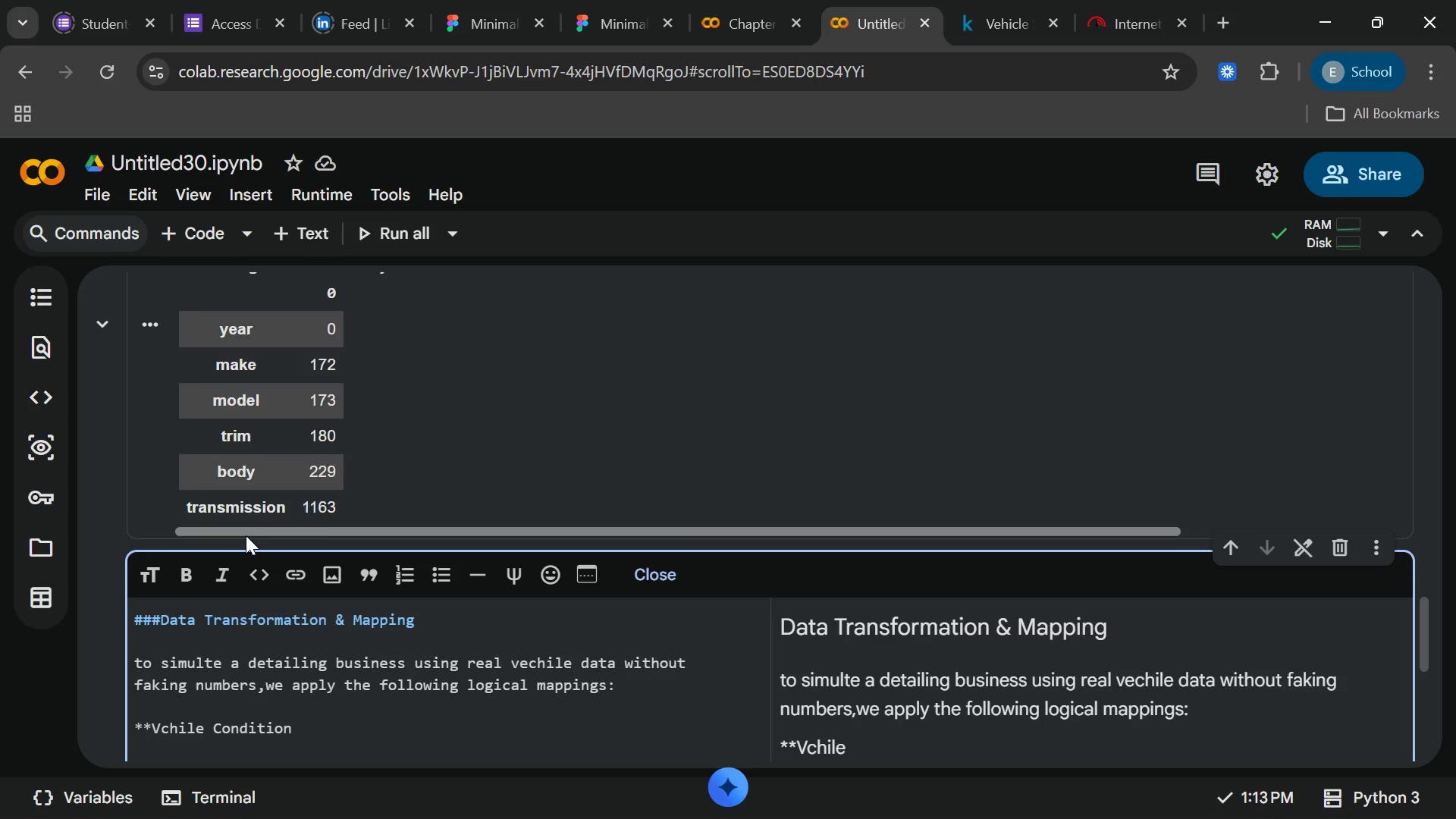 
hold_key(key=ShiftRight, duration=0.53)
 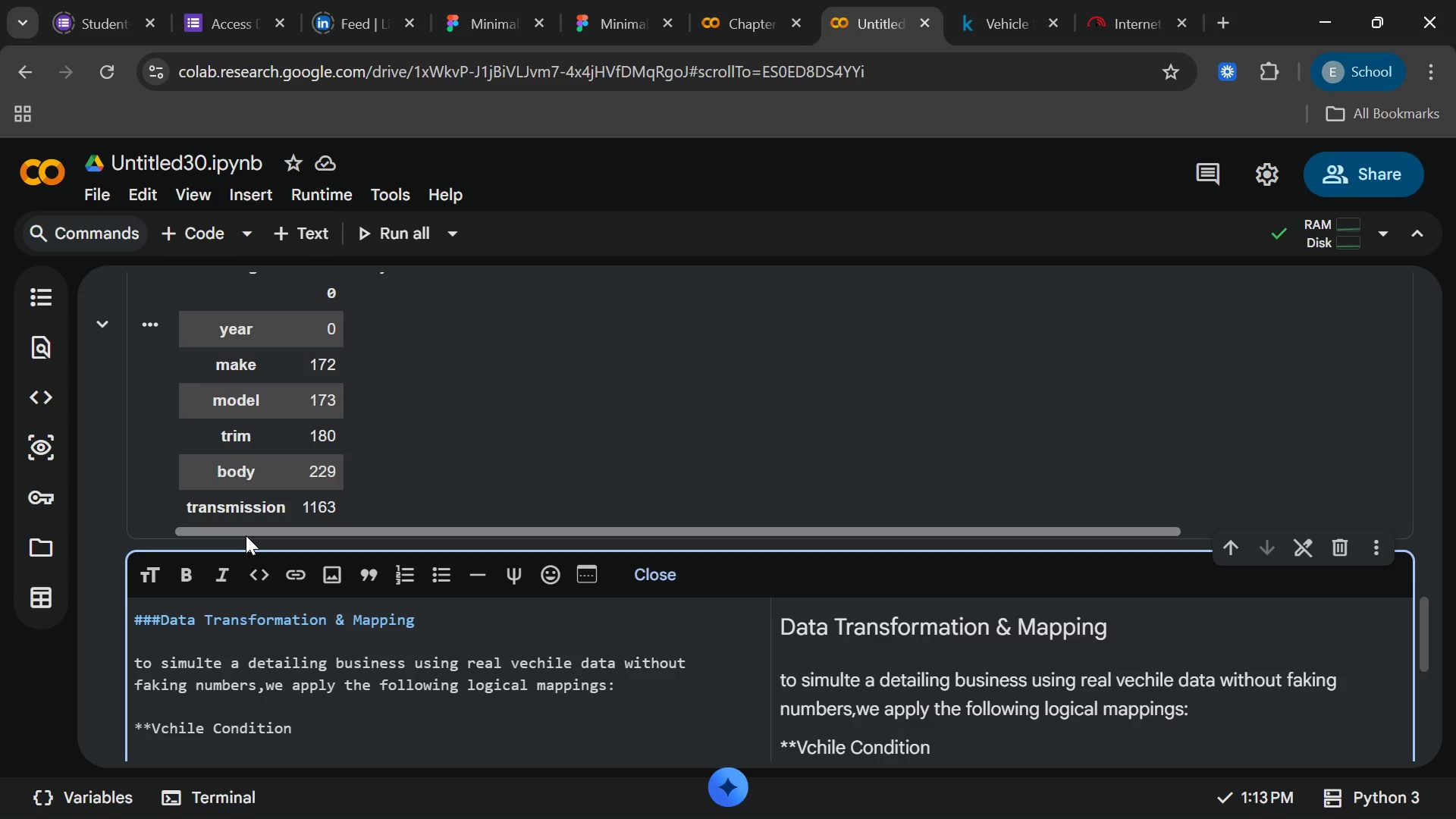 
hold_key(key=Backspace, duration=0.86)
 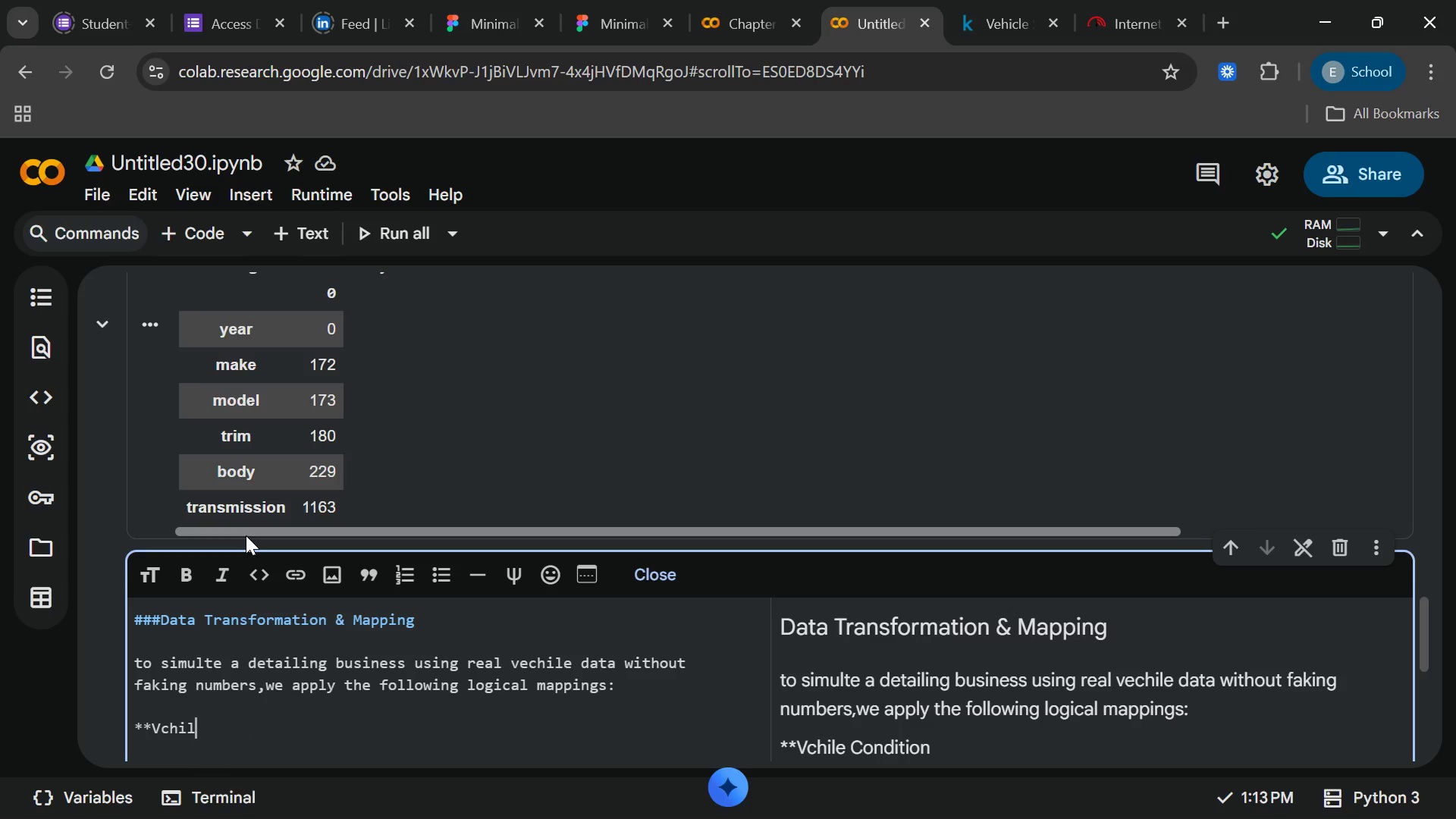 
key(Backspace)
key(Backspace)
key(Backspace)
key(Backspace)
key(Backspace)
key(Backspace)
key(Backspace)
key(Backspace)
type(**Trand)
key(Backspace)
type(sparent Mappings**)
 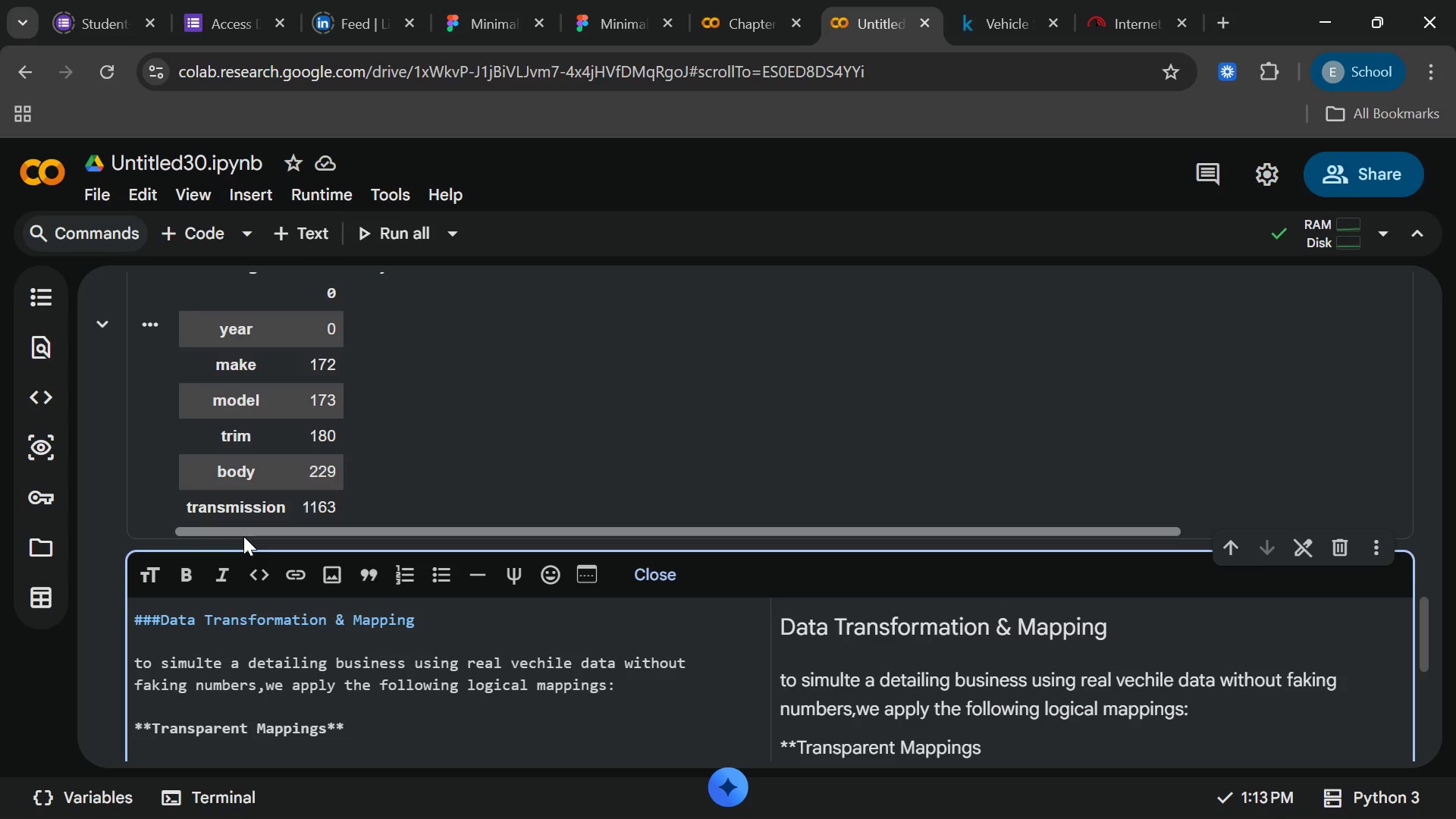 
key(Enter)
 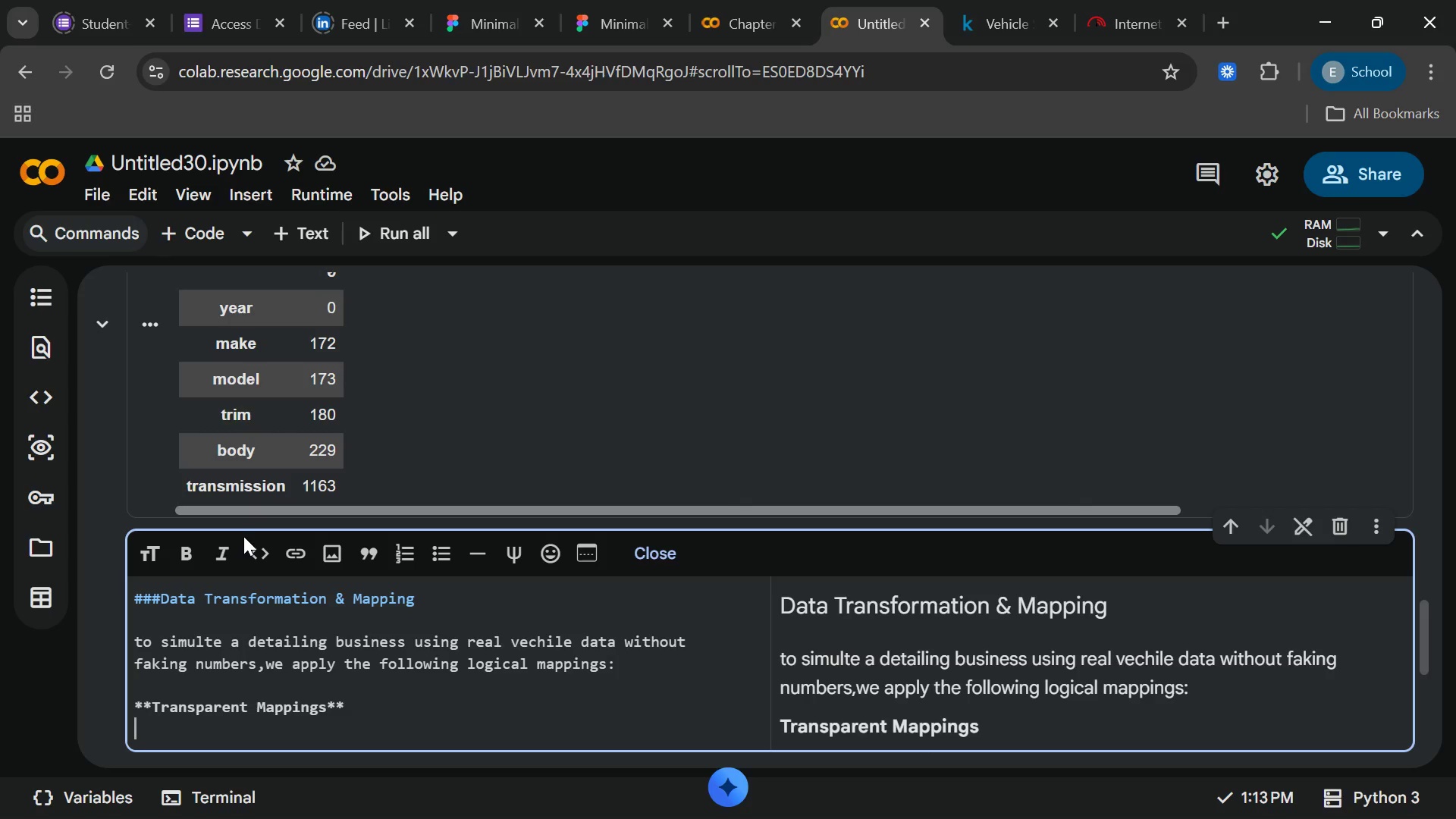 
type(8)
key(Backspace)
type(* **)
 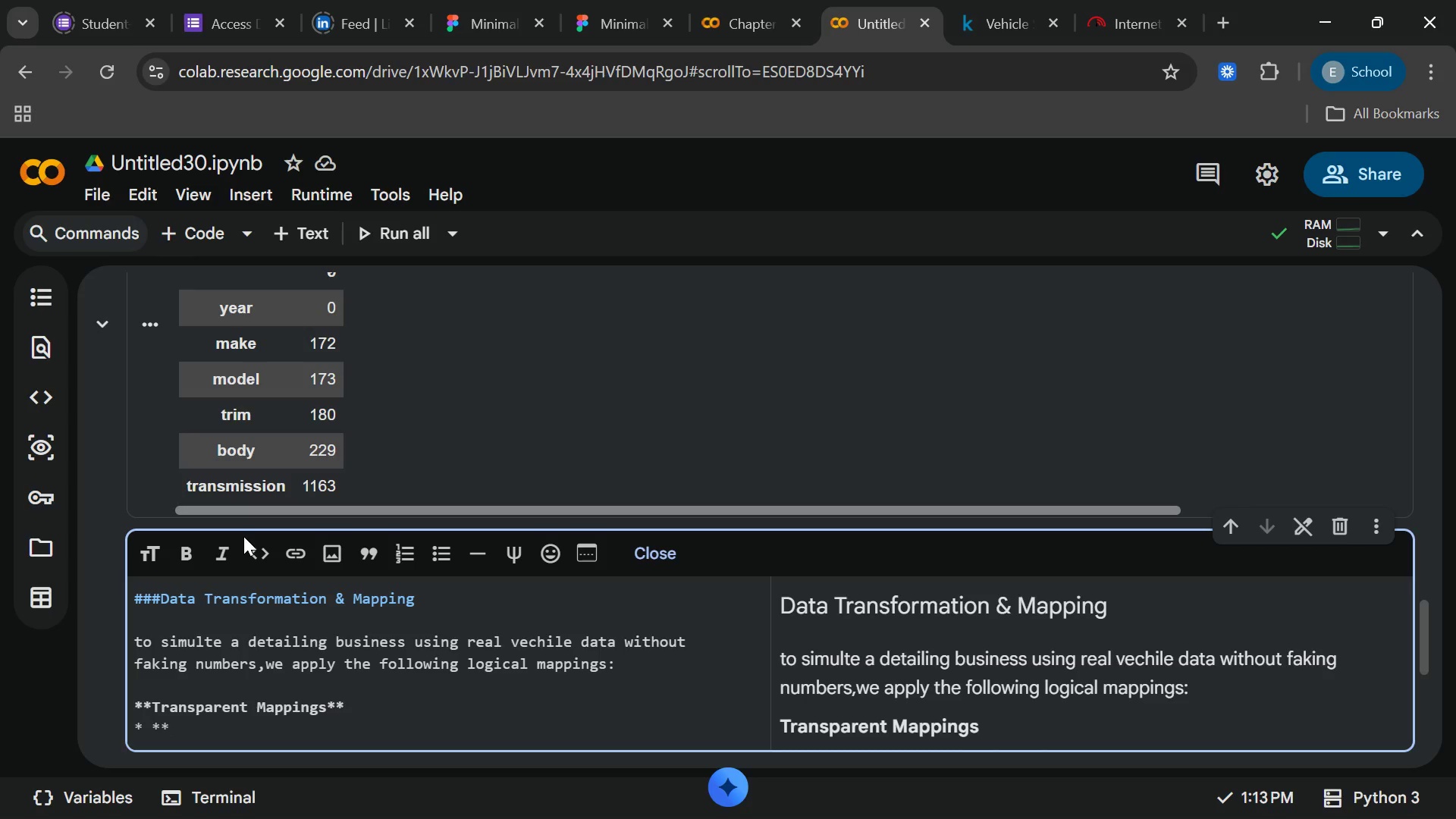 
type(VEchile)
key(Backspace)
key(Backspace)
key(Backspace)
 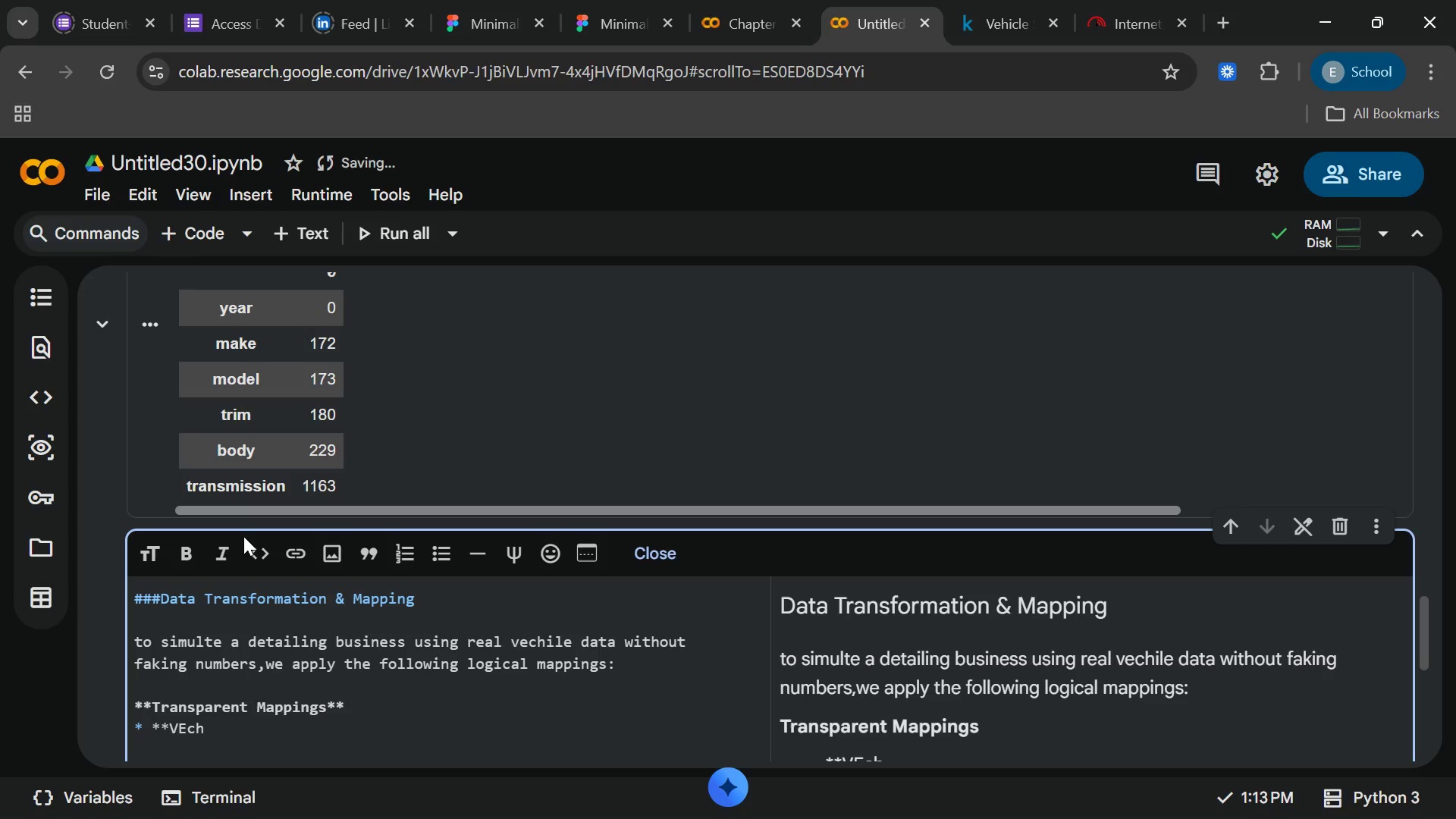 
key(Backspace)
key(Backspace)
key(Backspace)
type(echile)
 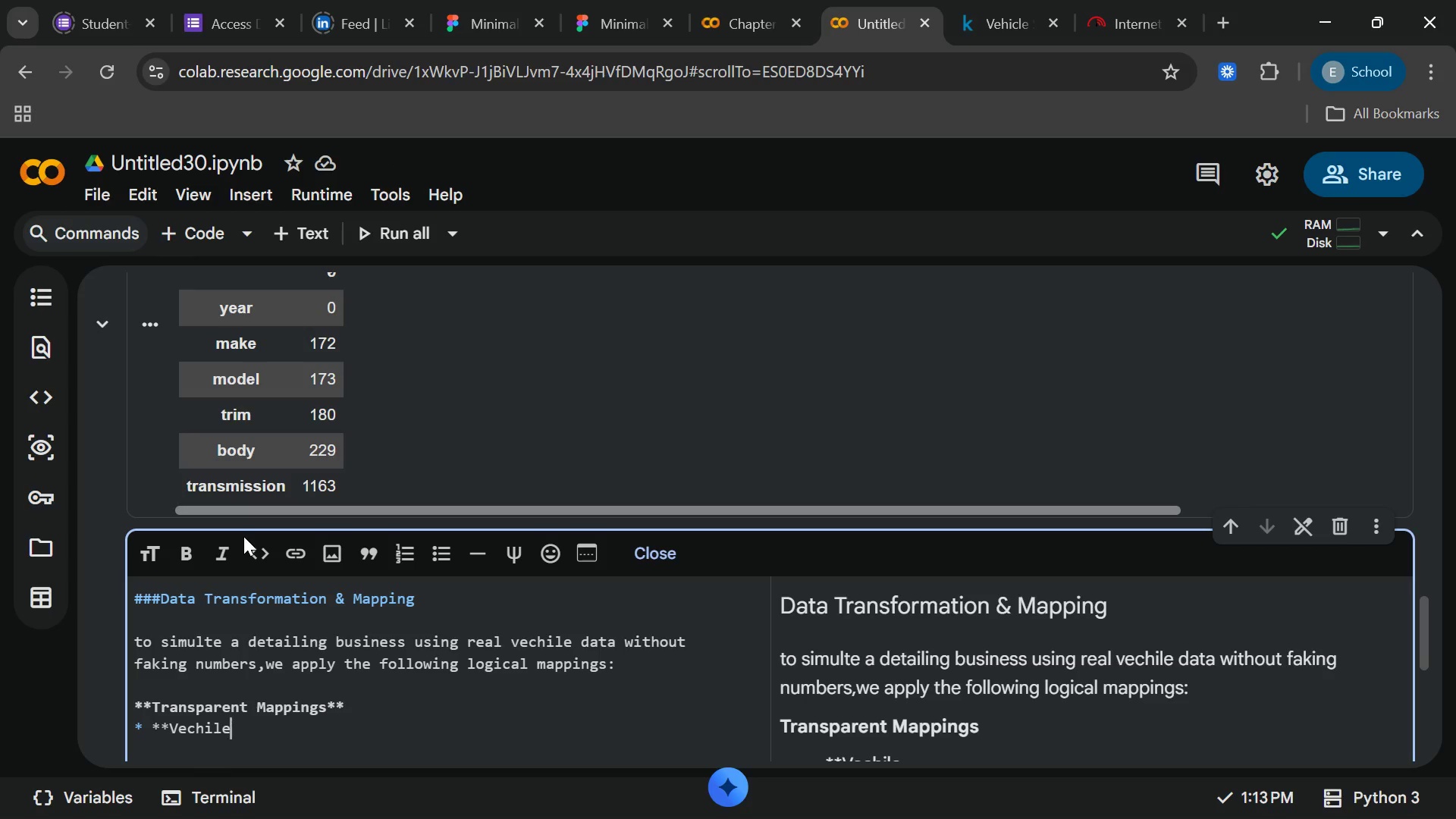 
wait(5.12)
 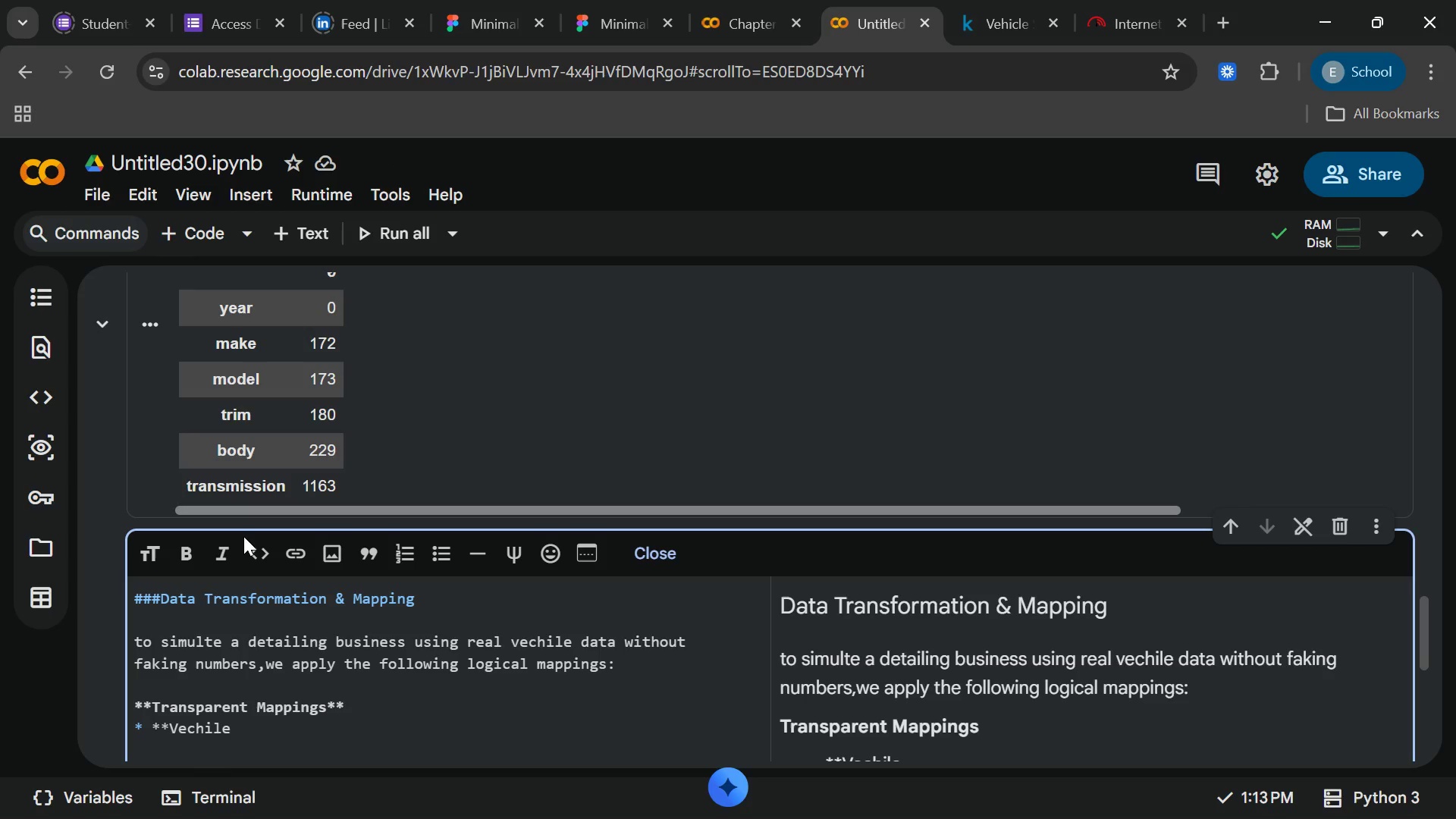 
type( Condition )
 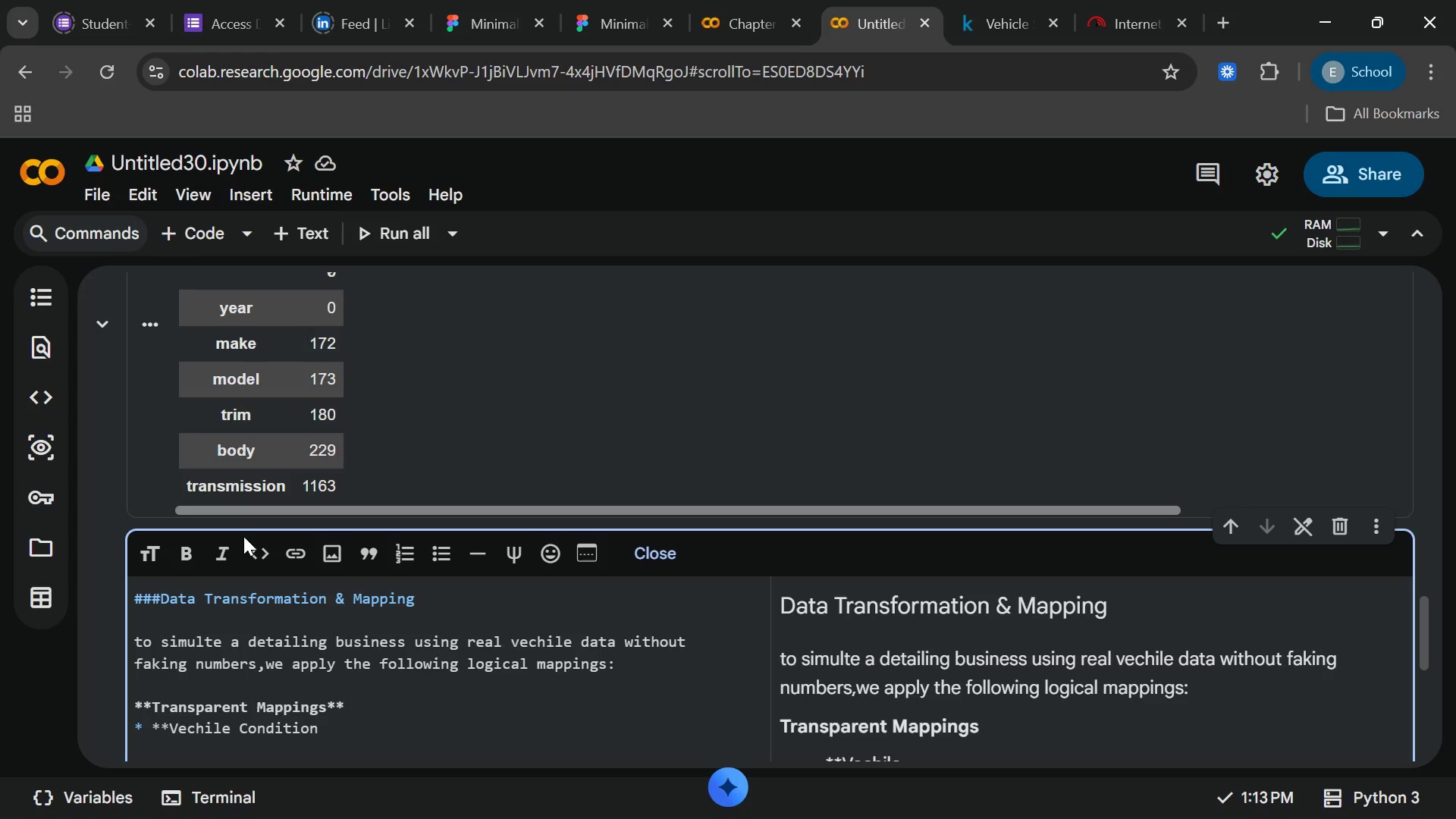 
type(-> DEtailin)
key(Backspace)
type(ng )
 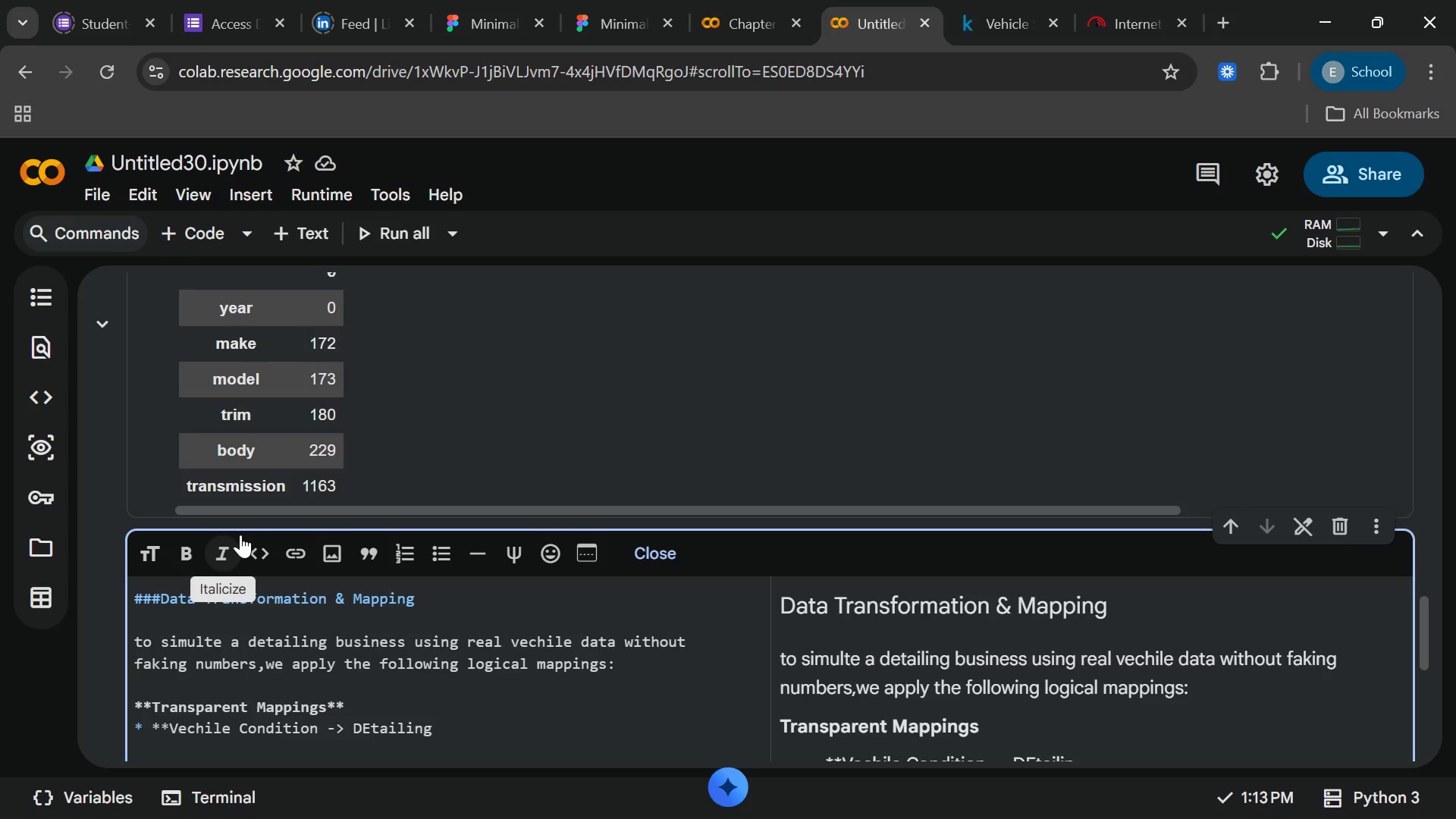 
wait(5.47)
 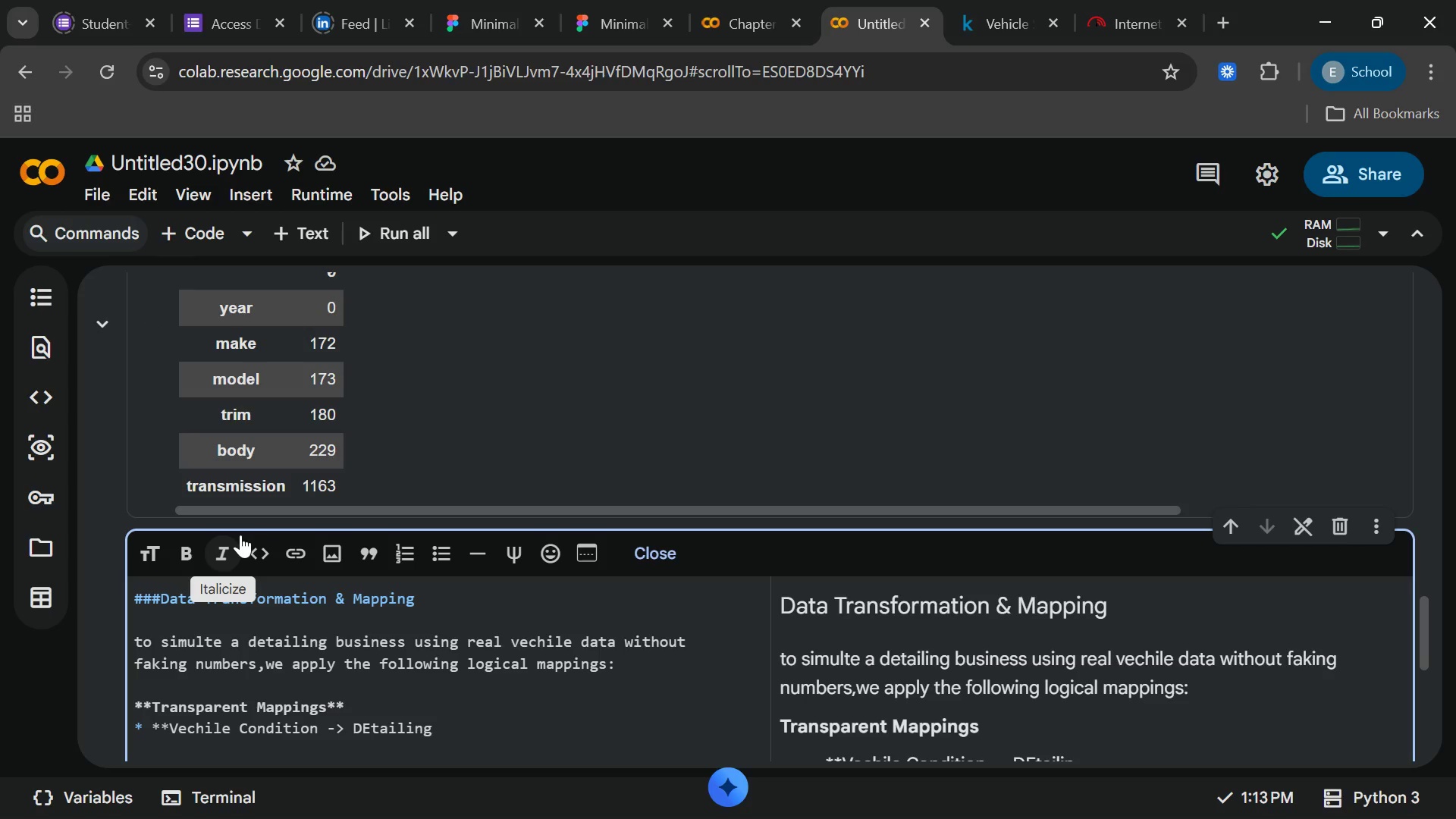 
hold_key(key=ArrowLeft, duration=0.77)
 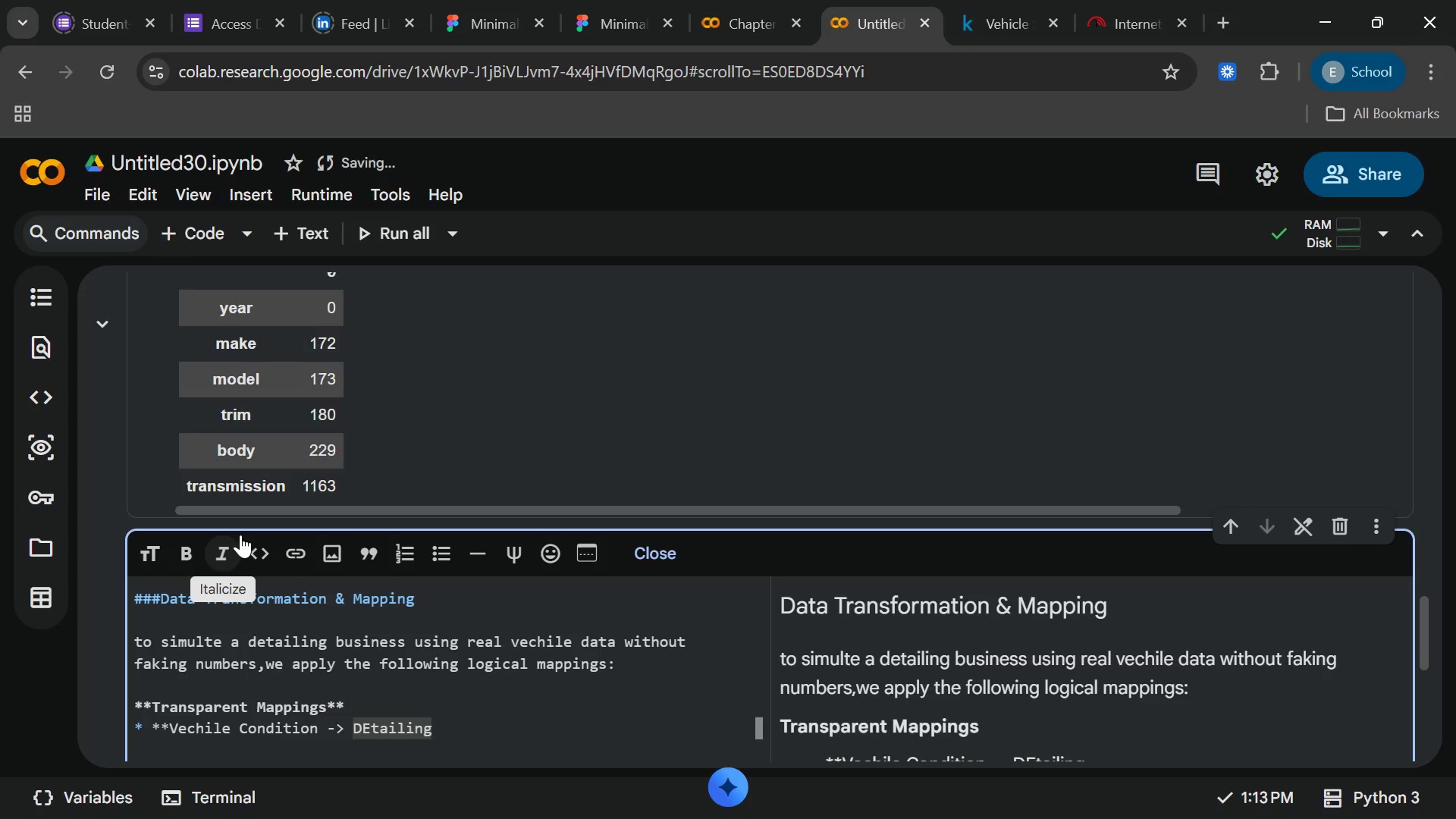 
key(Backspace)
 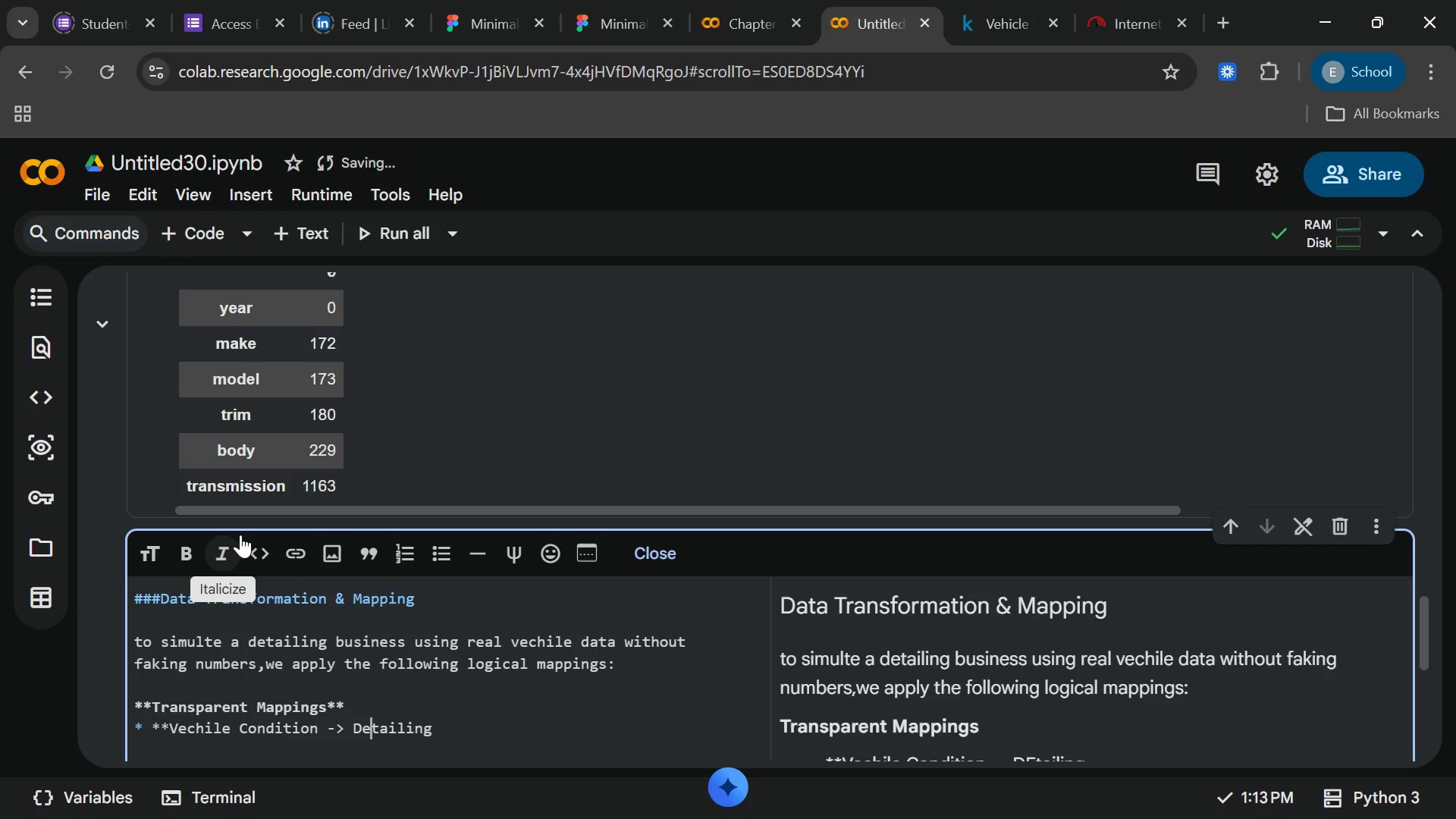 
key(E)
 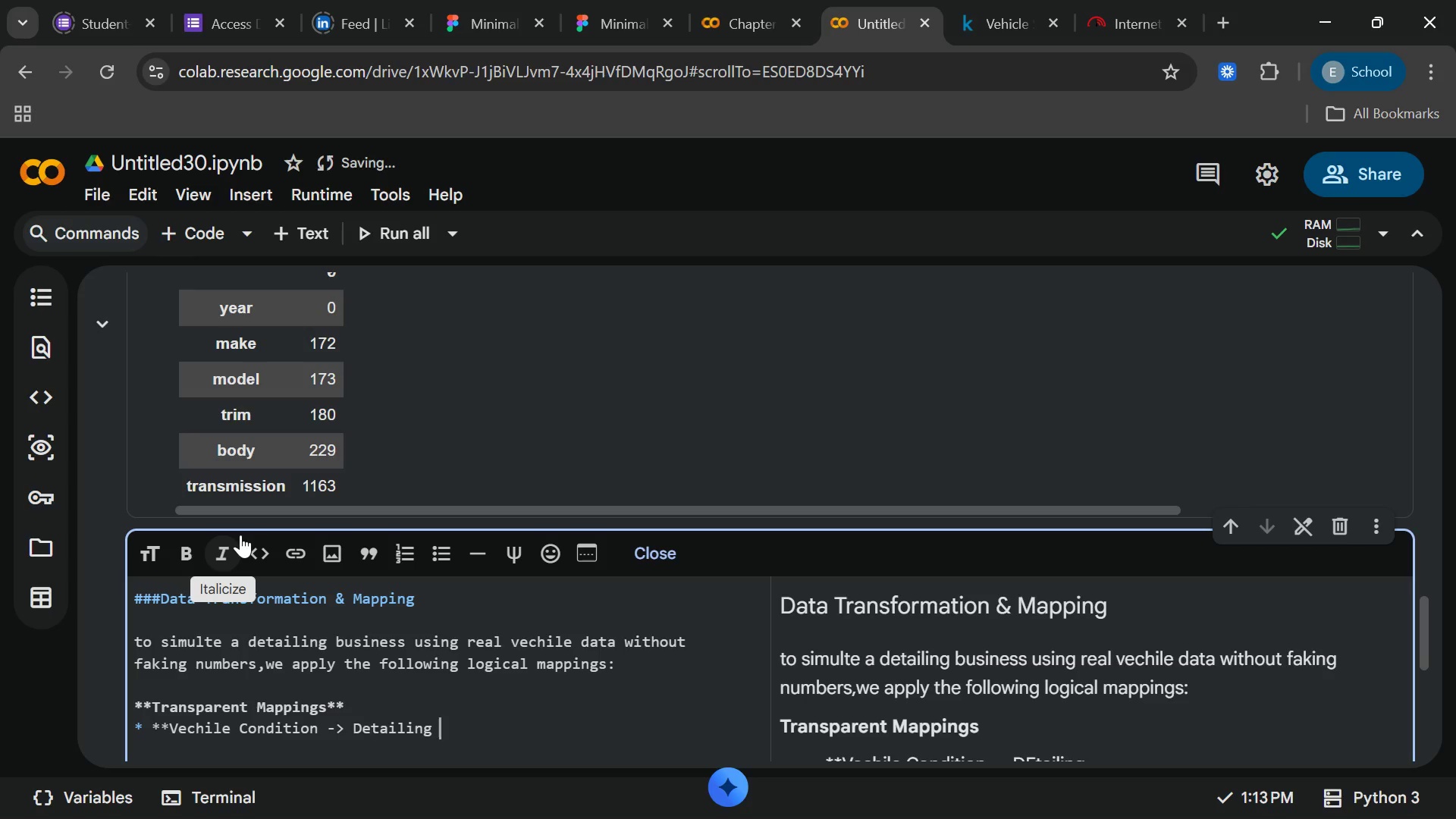 
key(End)
 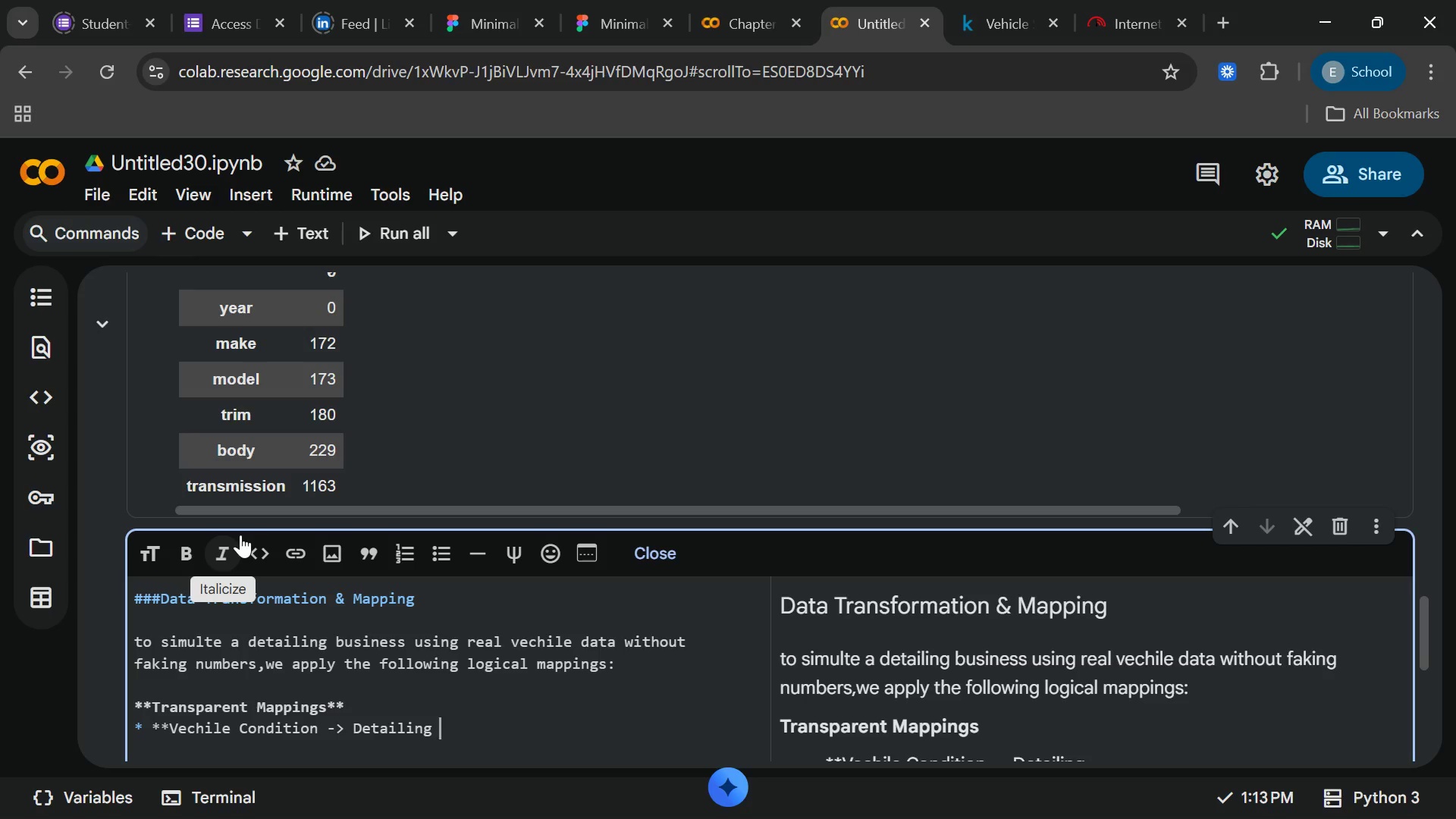 
type(Service TYpe )
key(Backspace)
key(Backspace)
key(Backspace)
key(Backspace)
type(ype )
 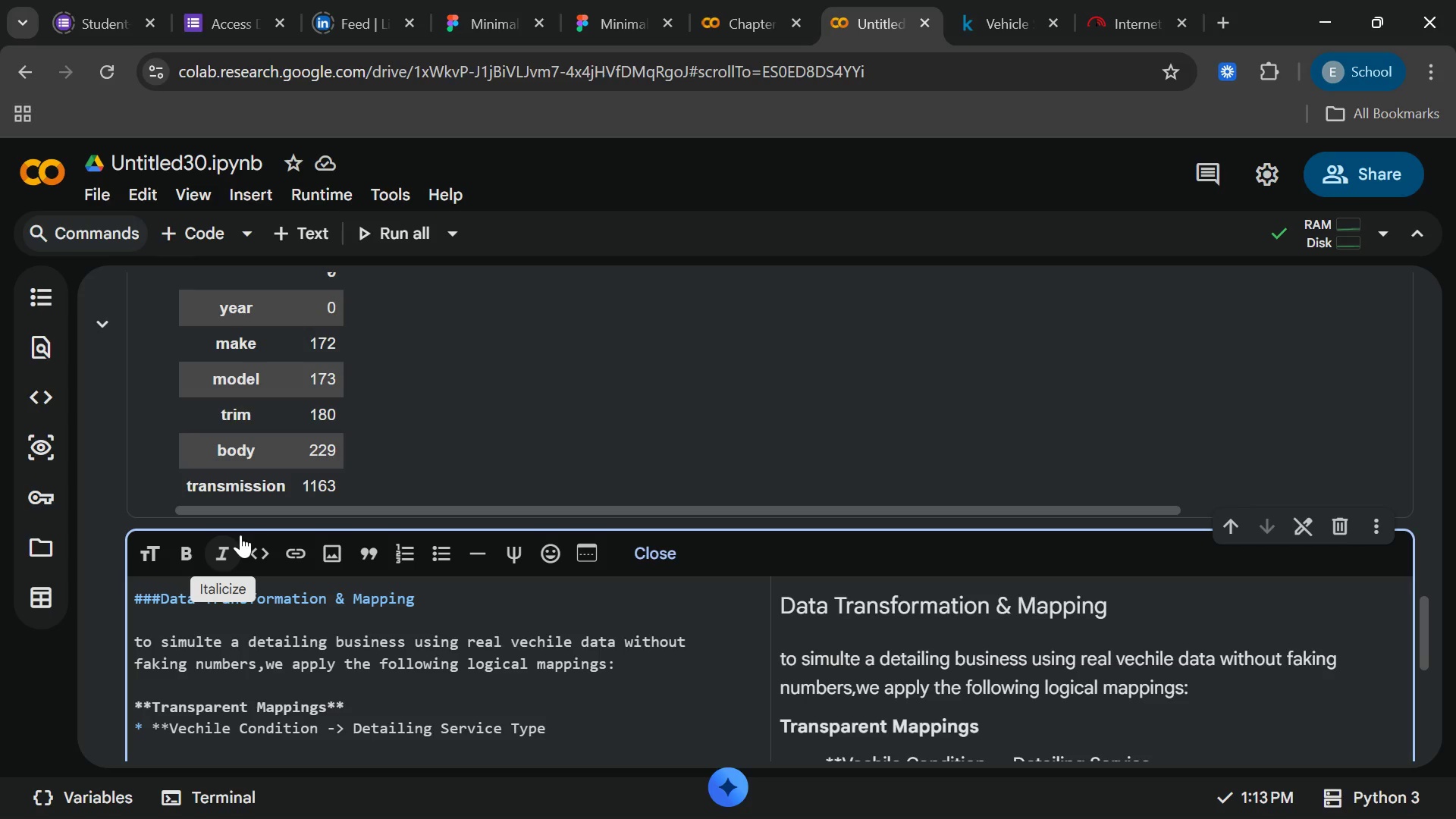 
wait(7.75)
 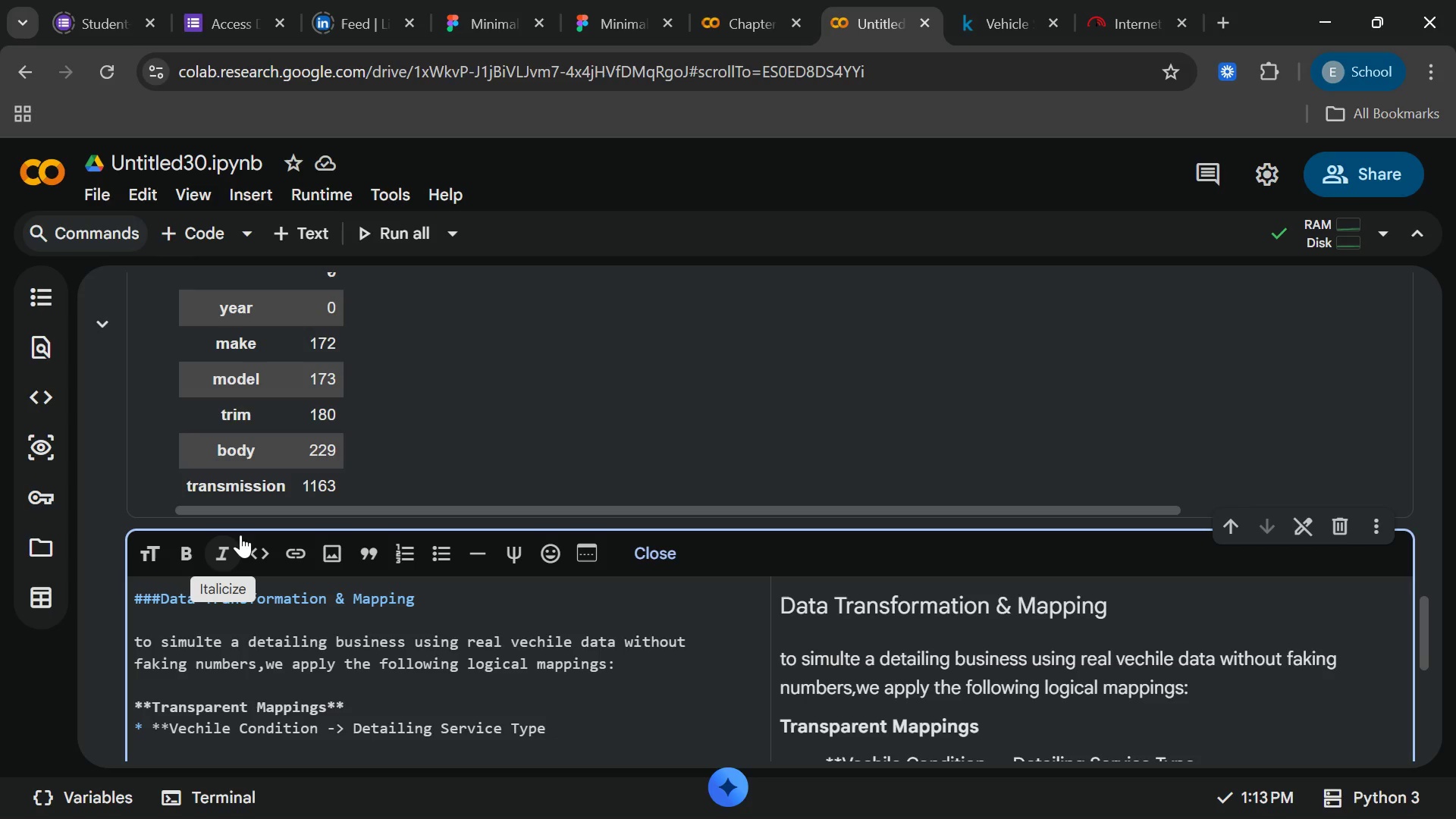 
key(Backspace)
 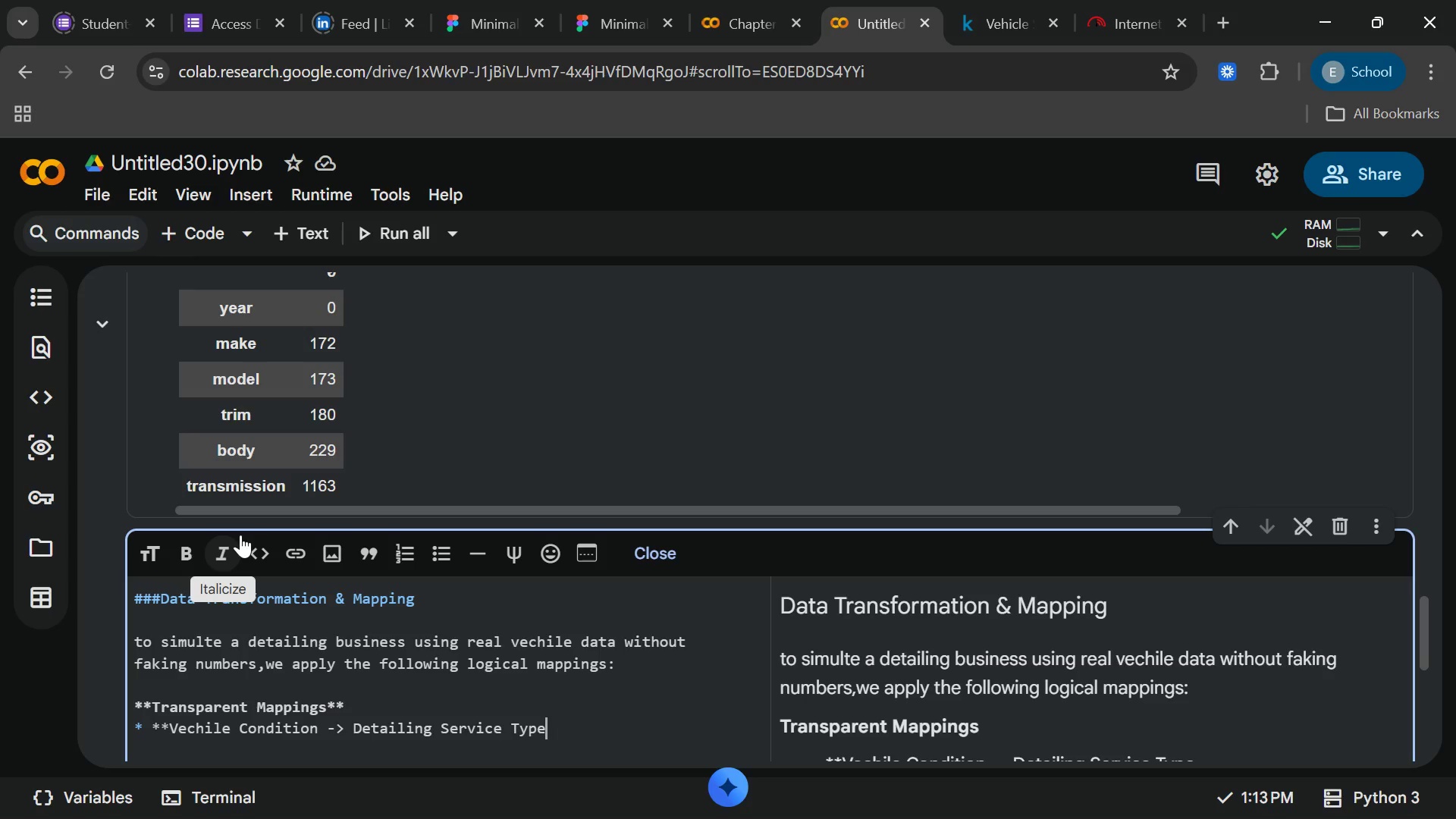 
key(Shift+Semicolon)
 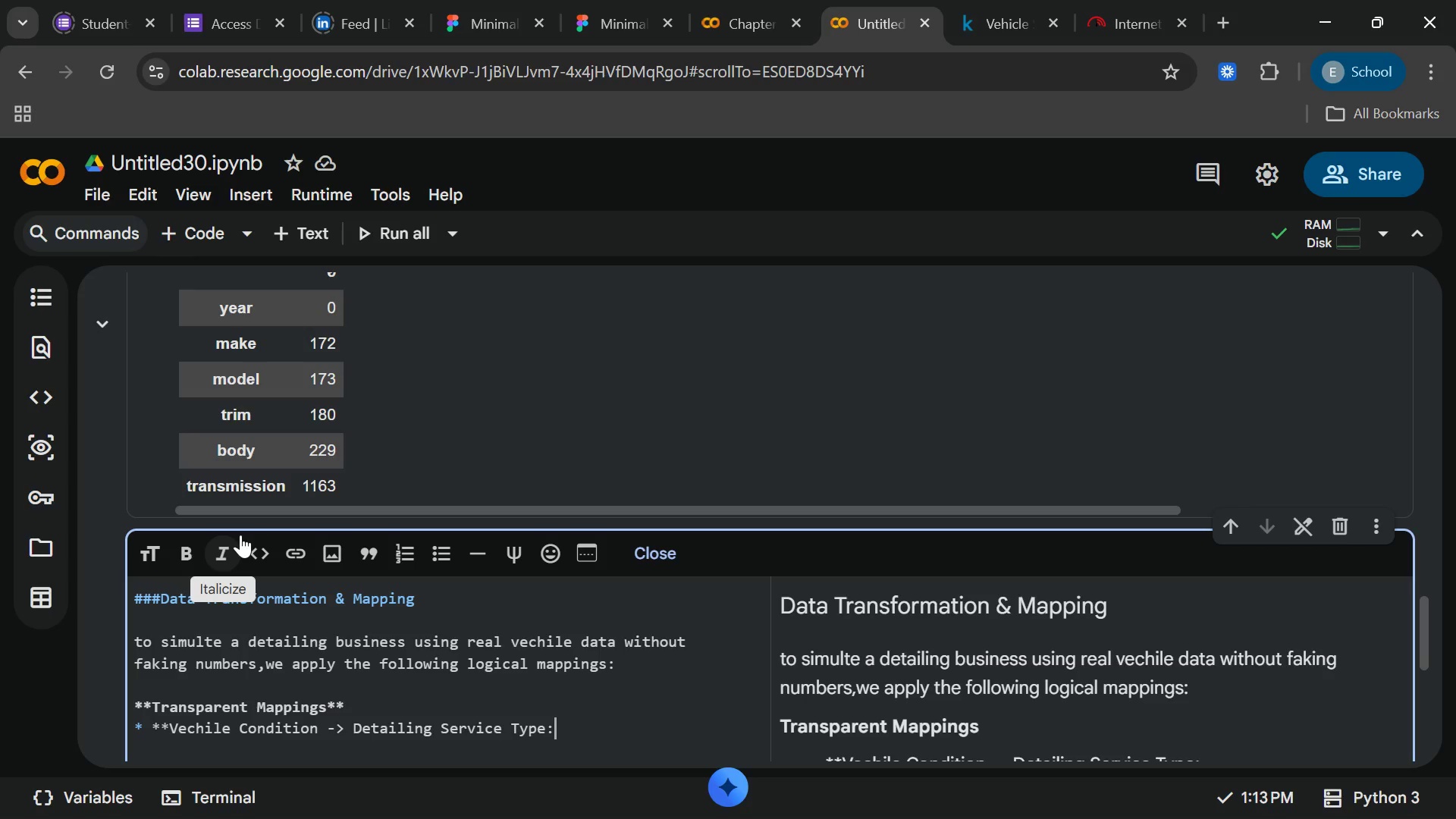 
type(** The data)
 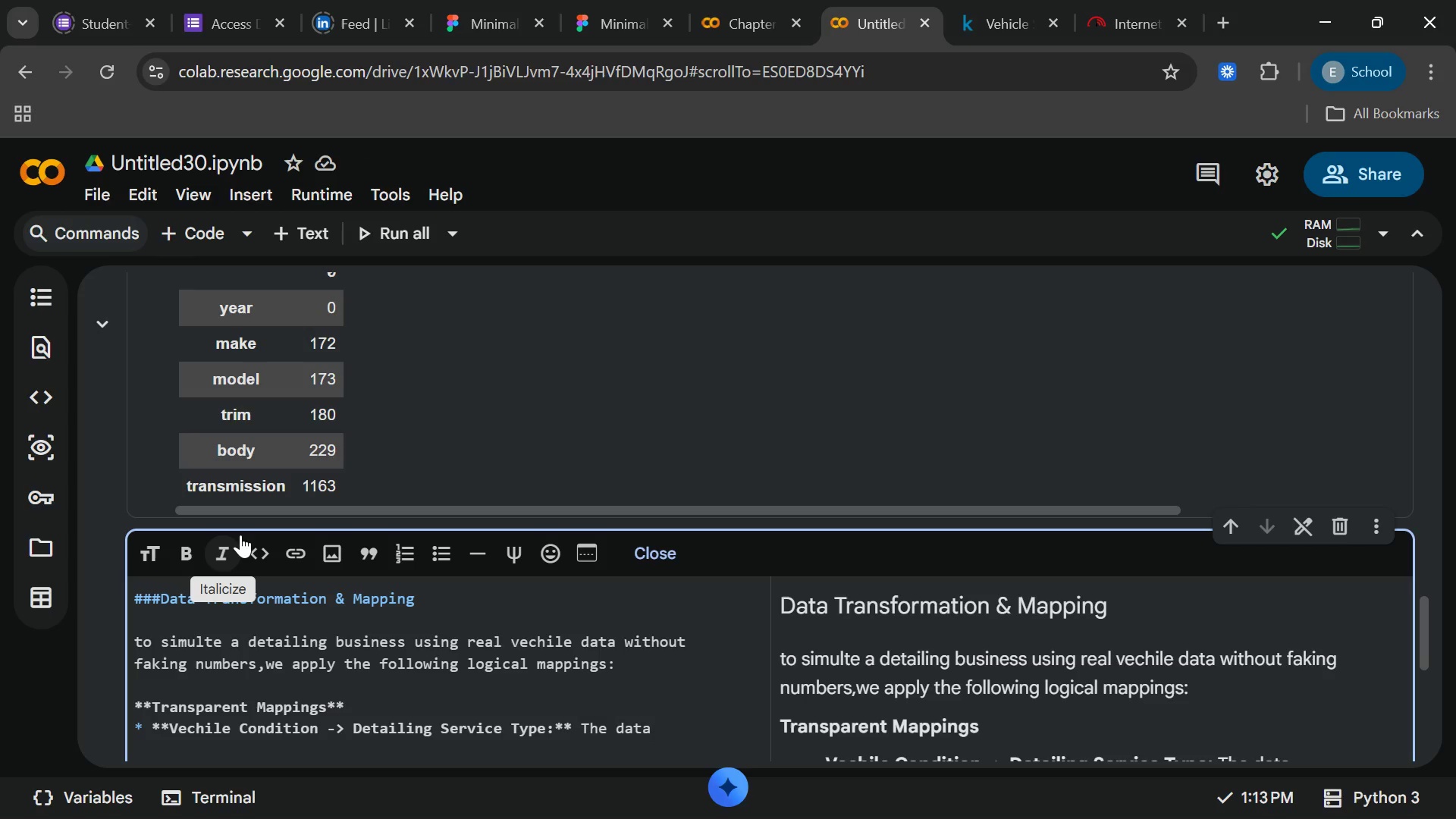 
type(set)
 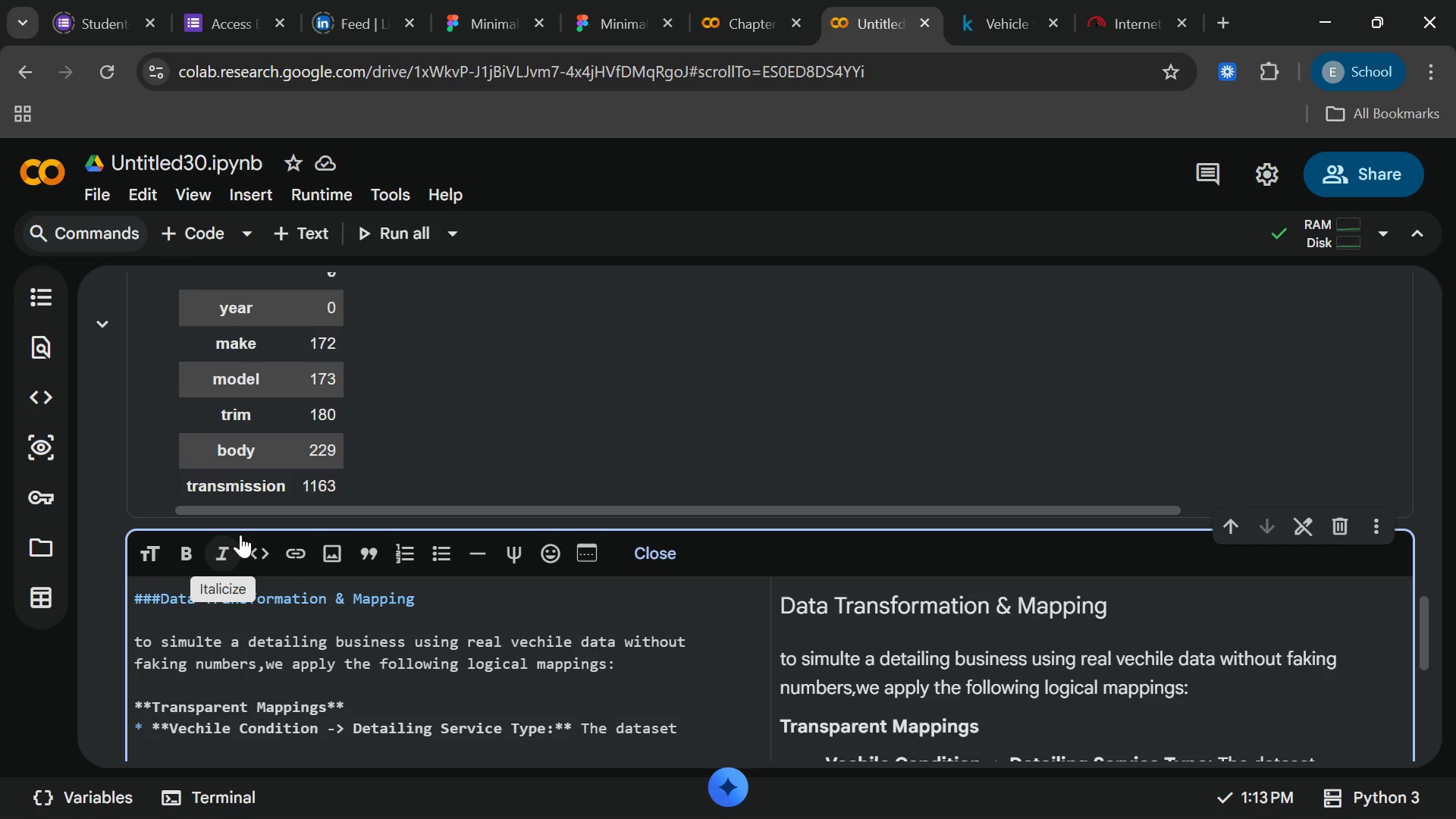 
type( scores cars from)
 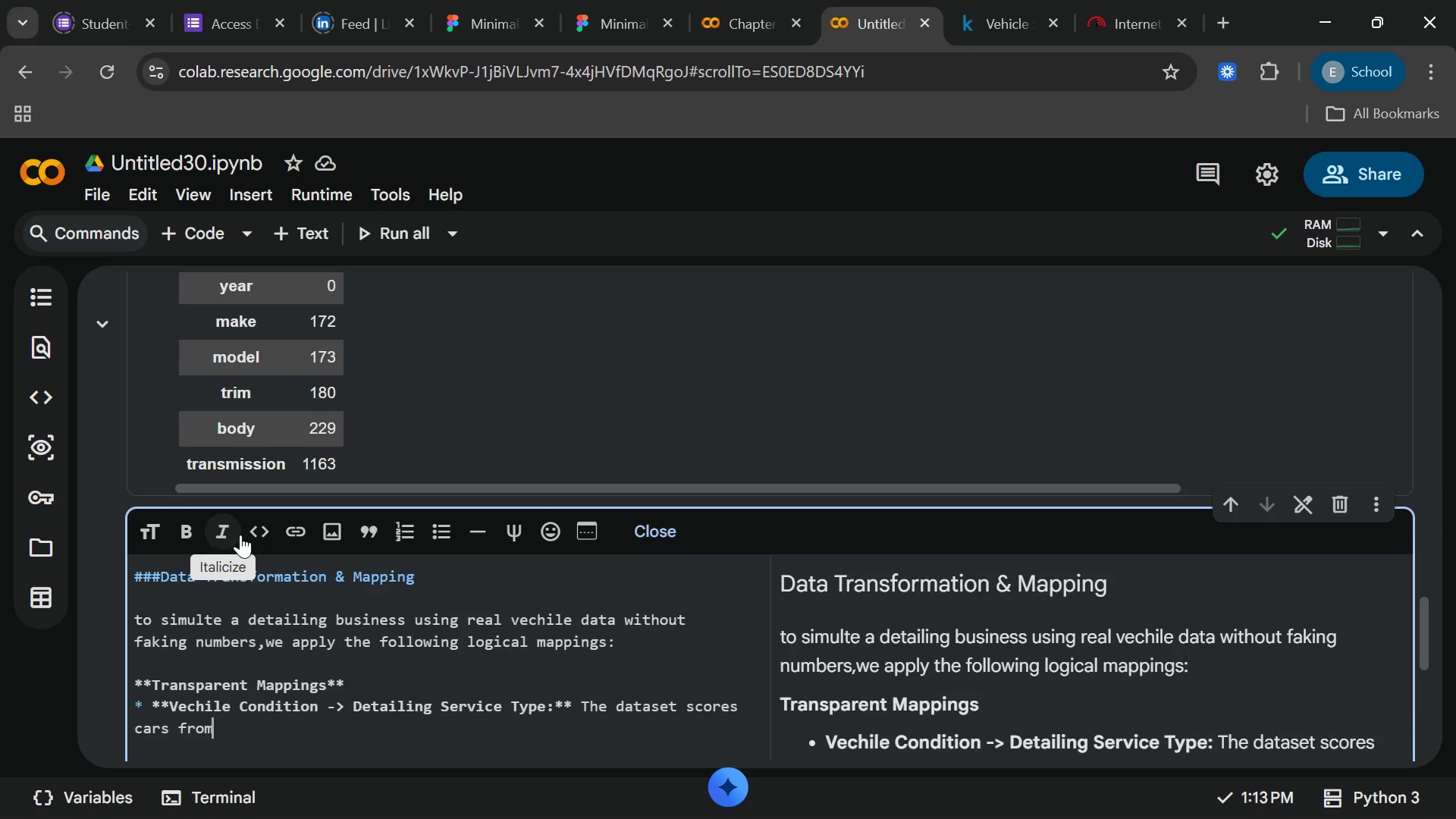 
key(ArrowLeft)
 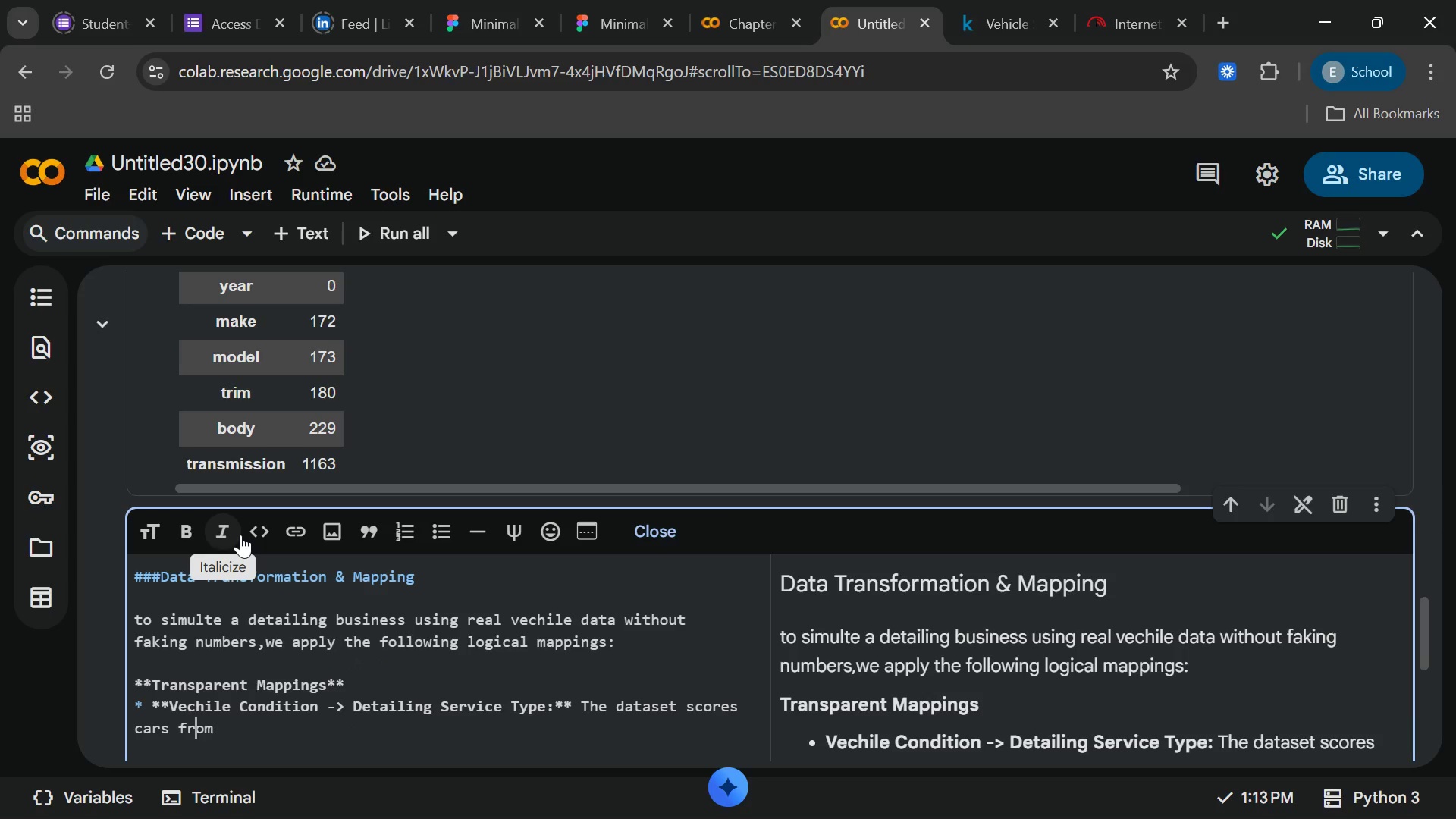 
key(ArrowLeft)
 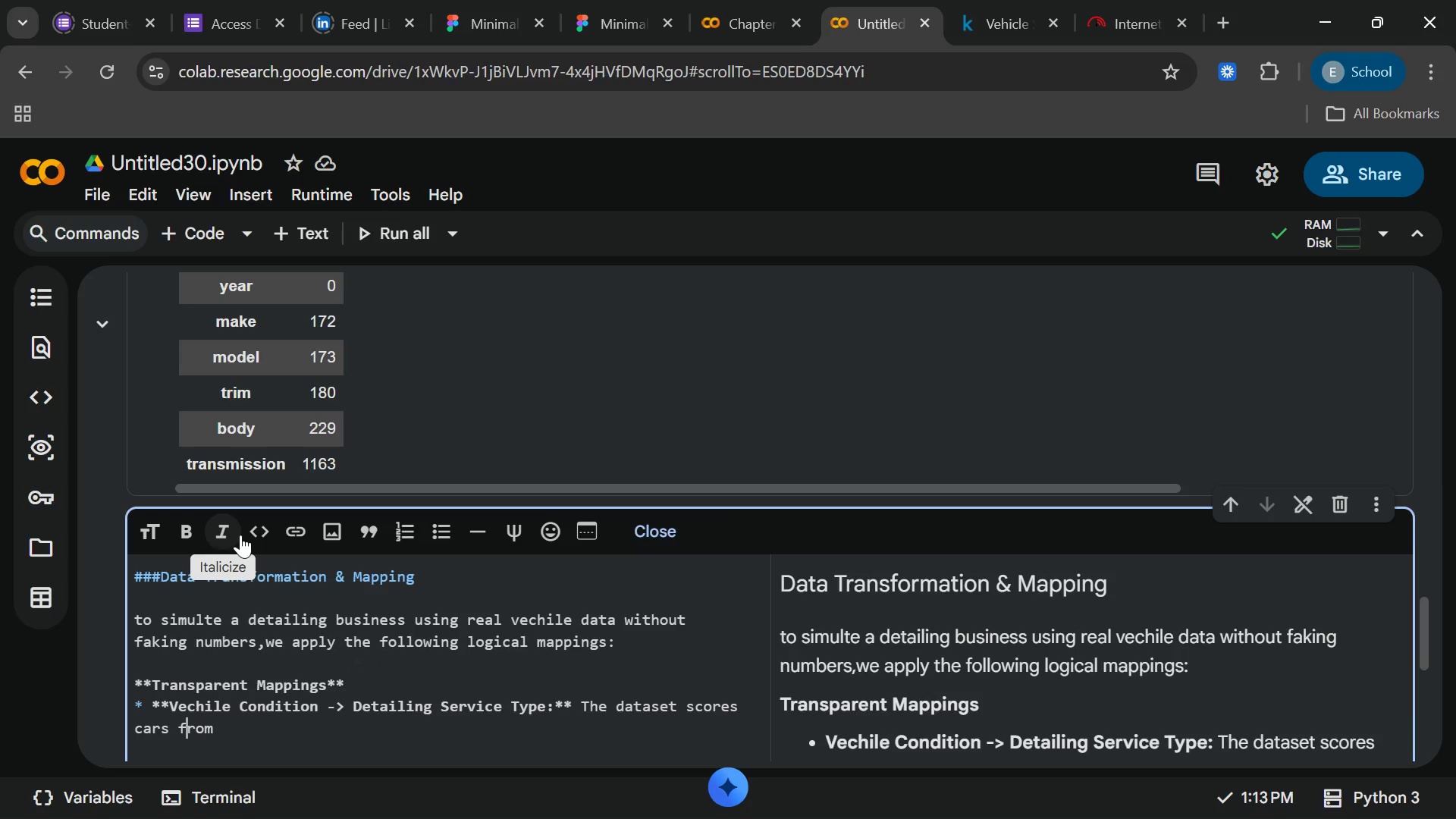 
key(ArrowLeft)
 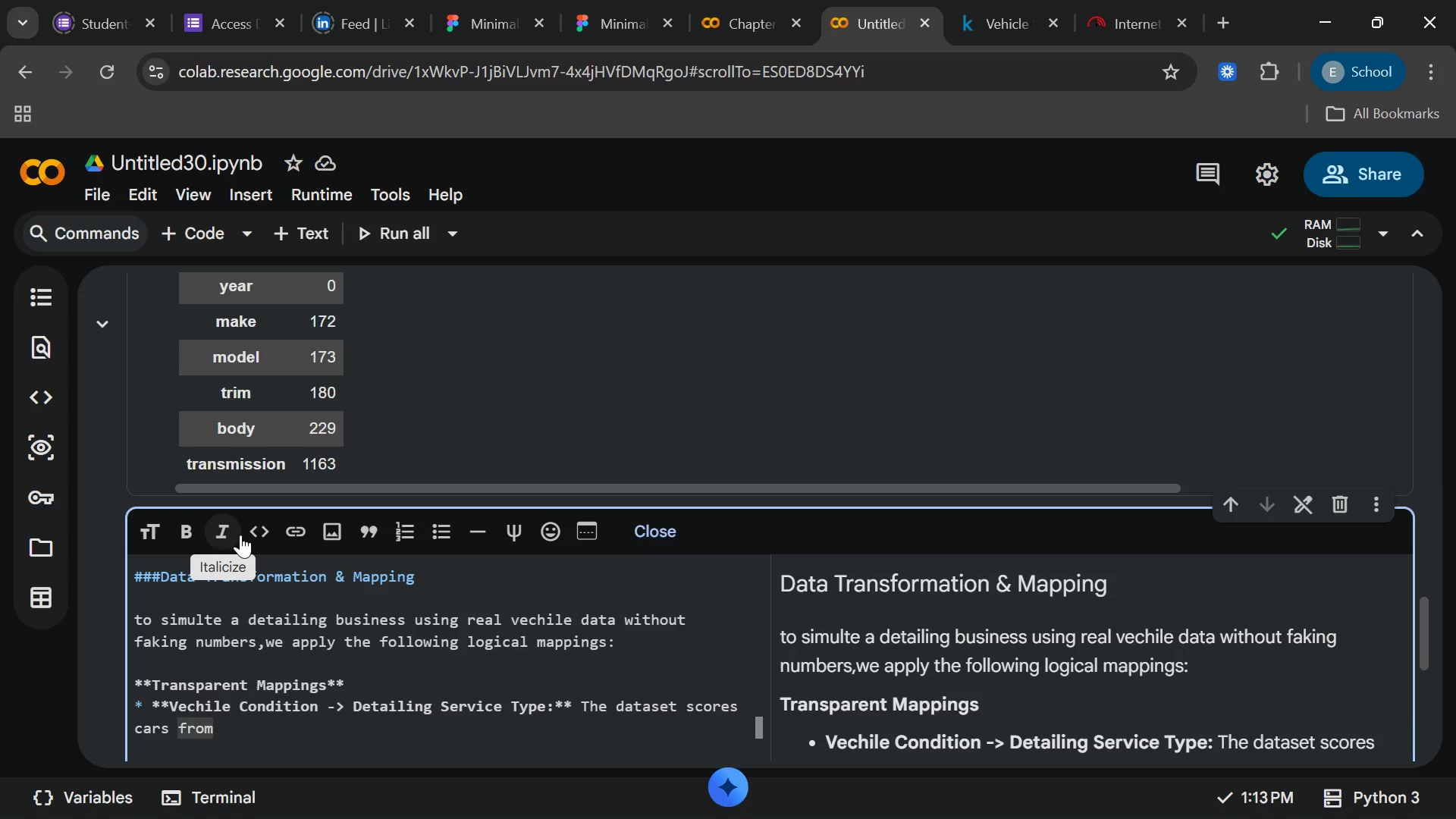 
key(ArrowLeft)
 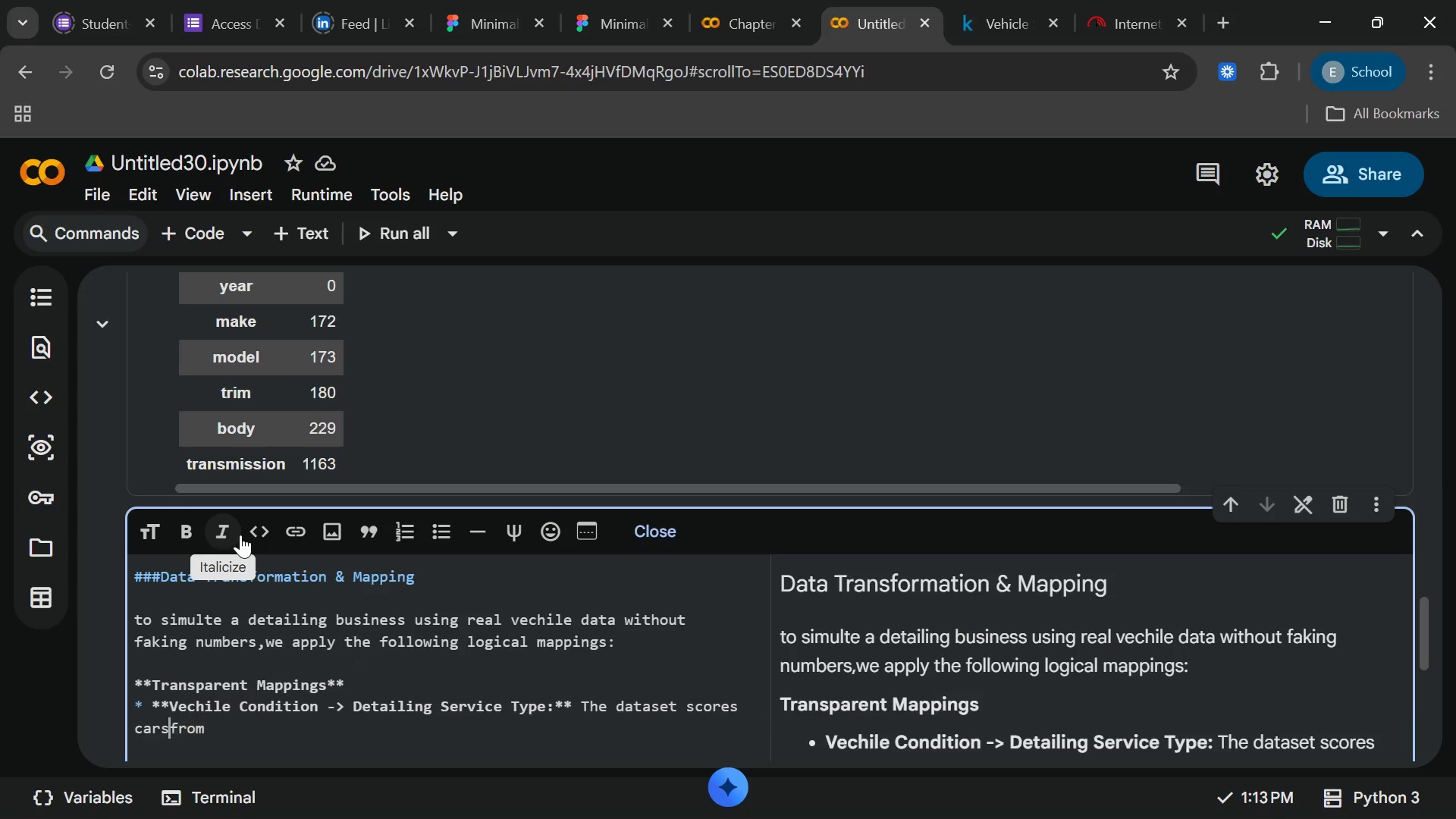 
key(Backspace)
 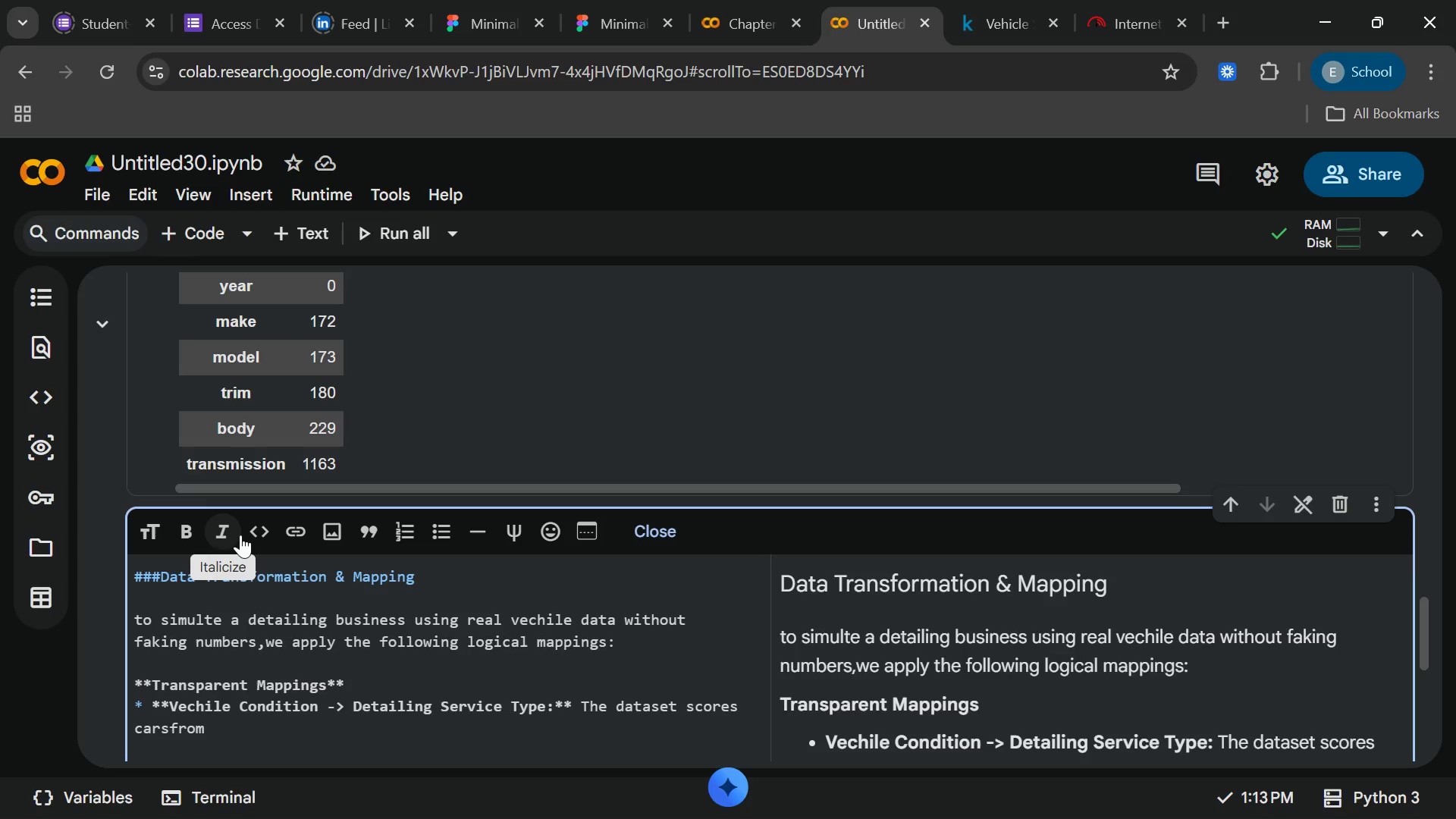 
key(Space)
 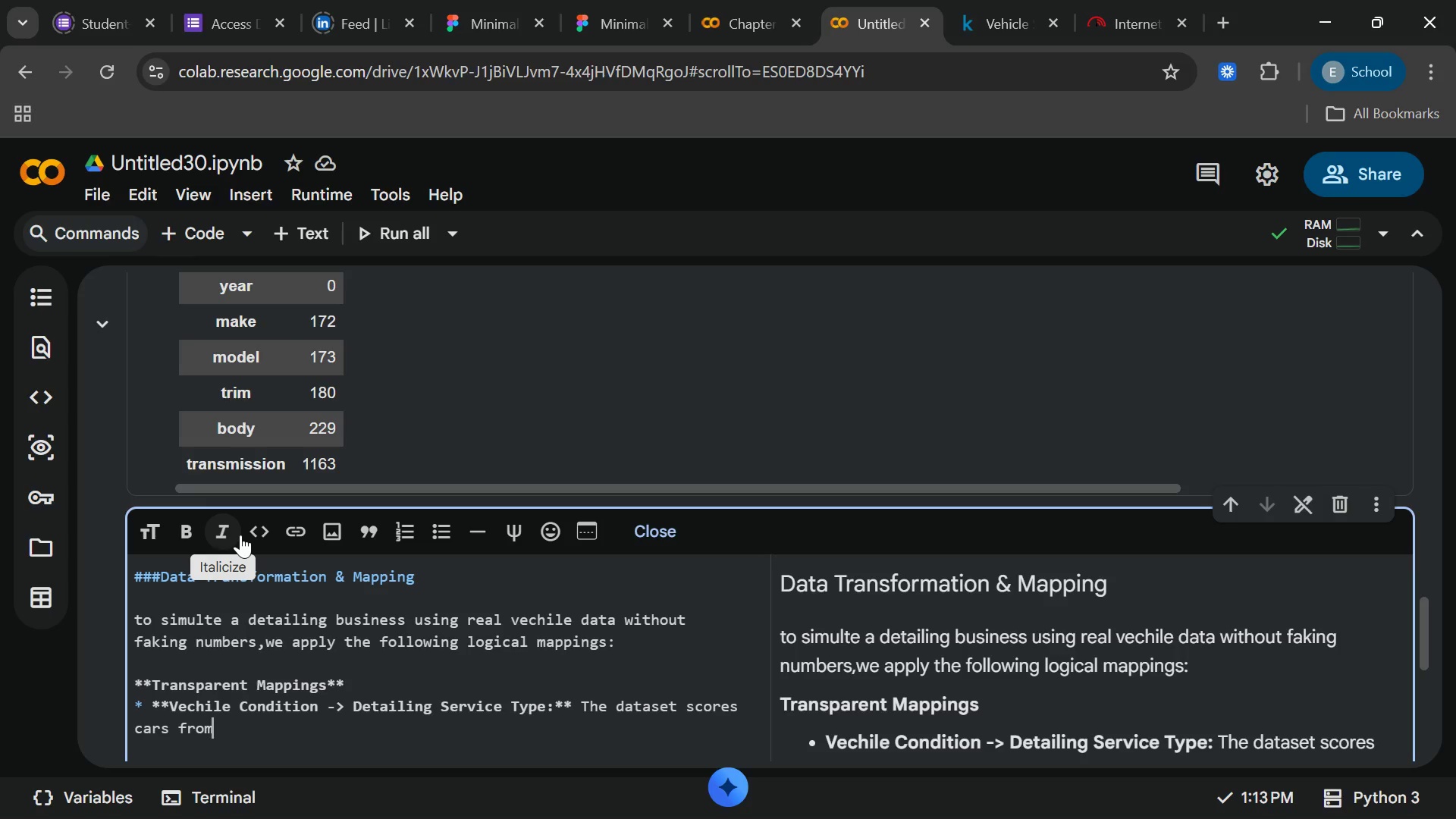 
key(End)
 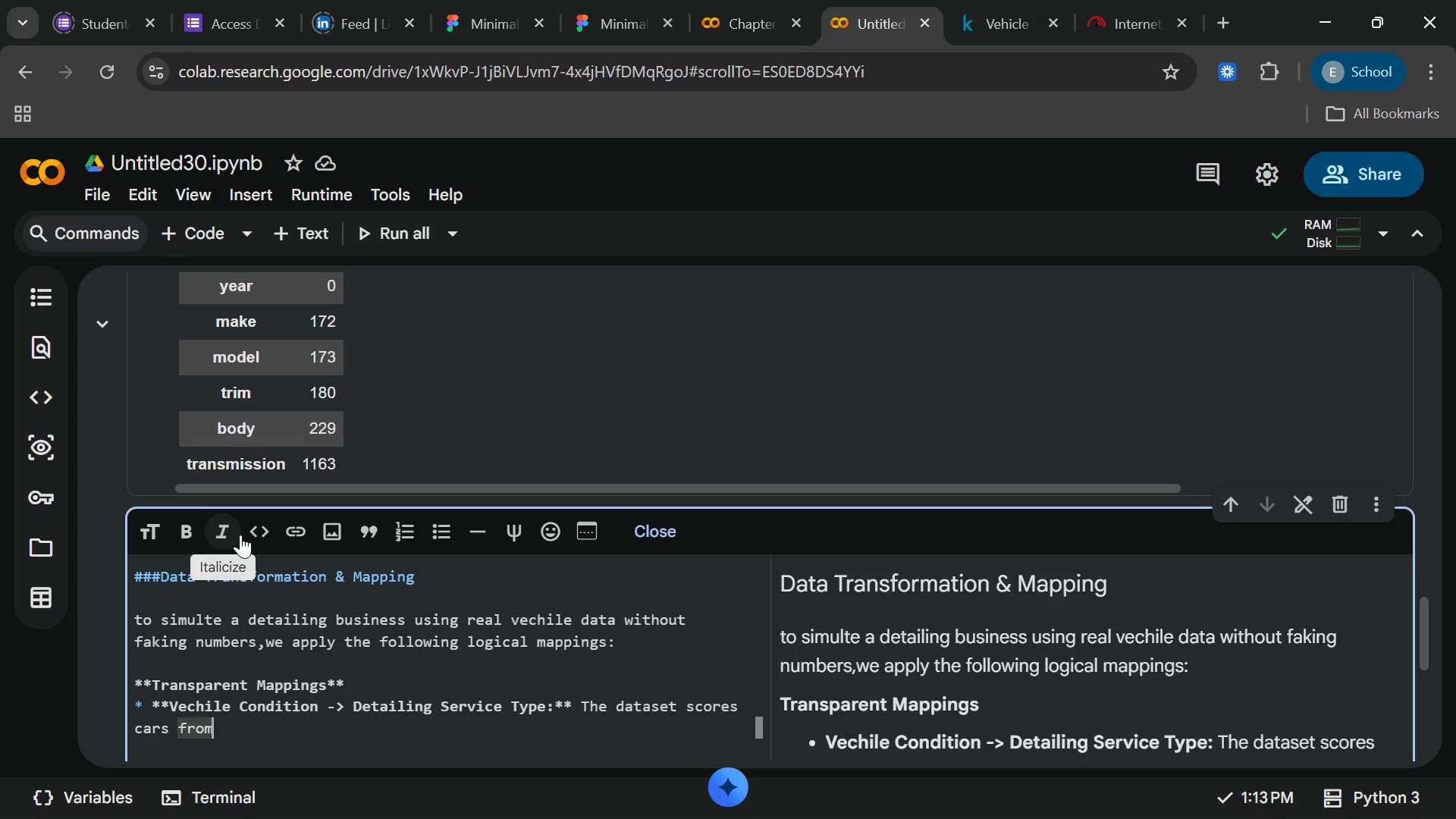 
wait(12.2)
 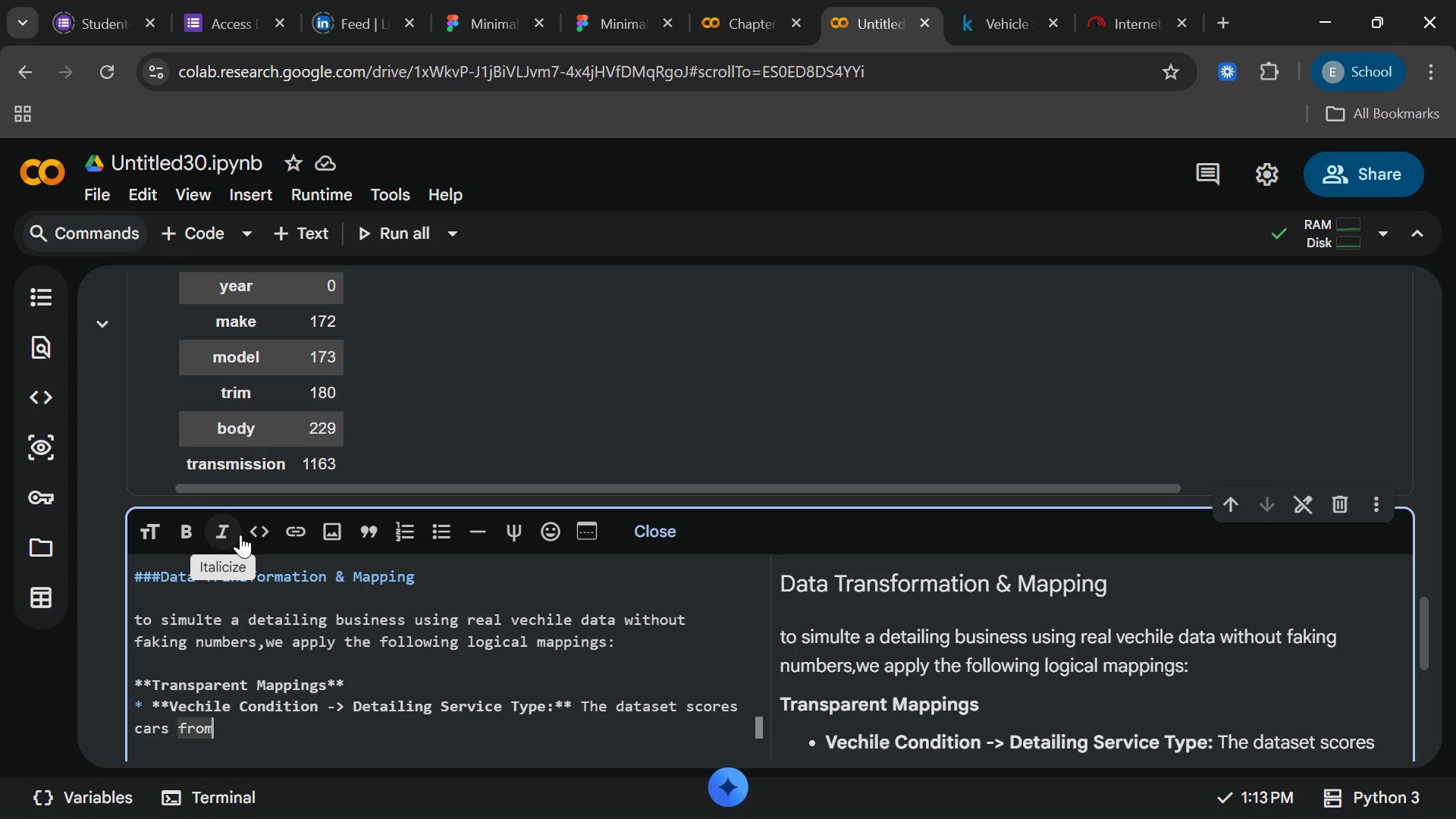 
type( 1to 5)
 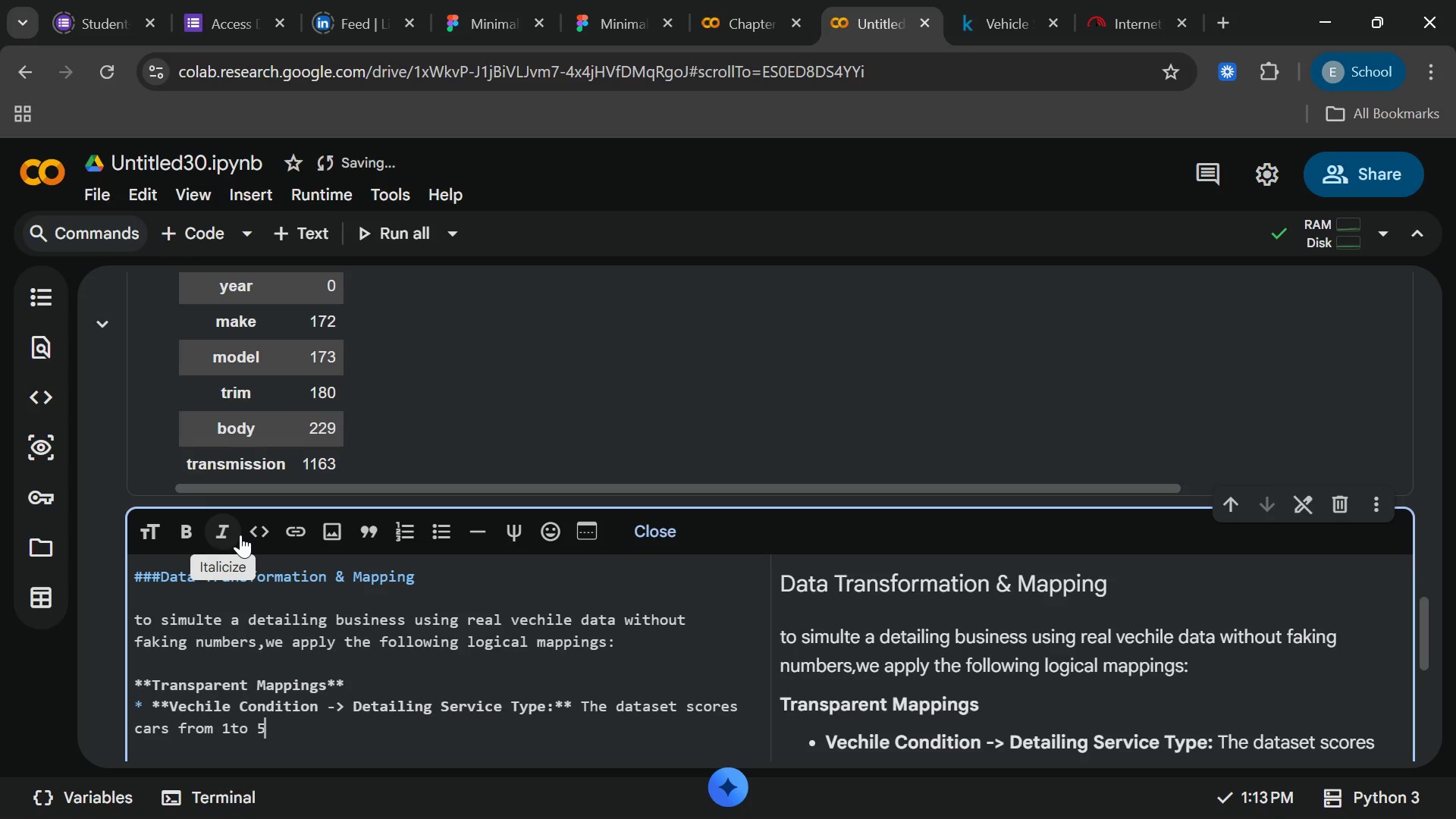 
key(ArrowLeft)
 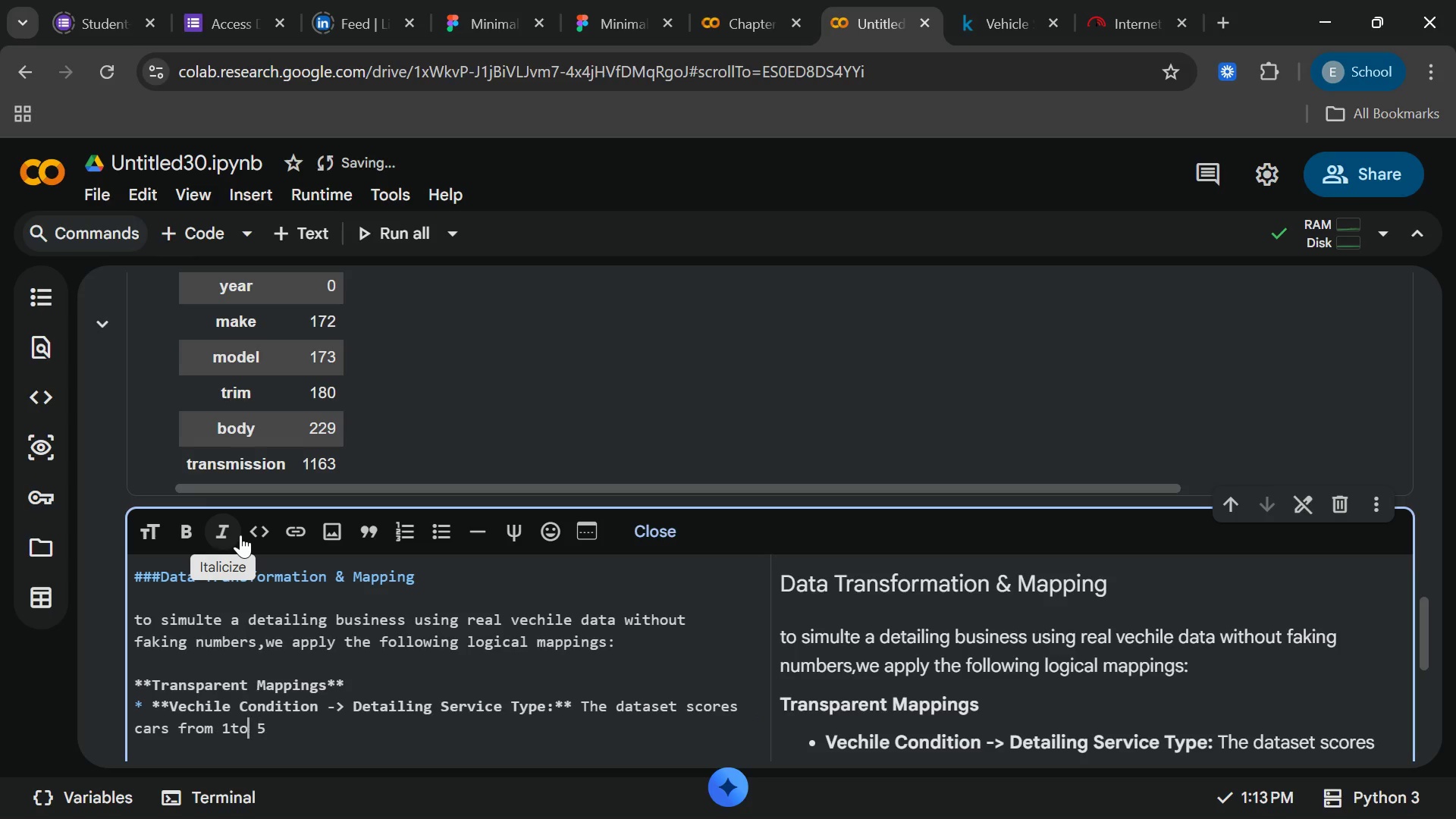 
key(ArrowLeft)
 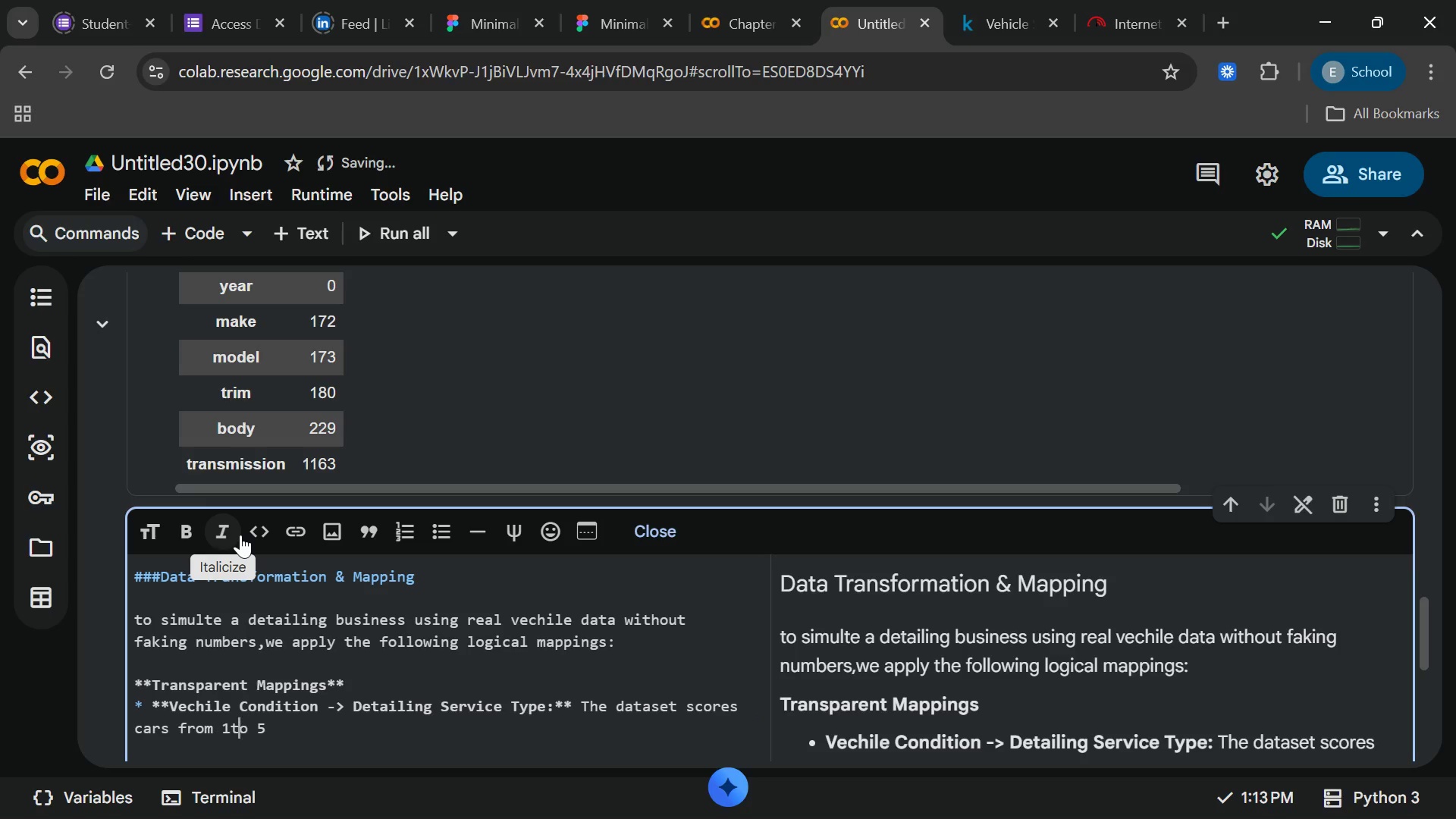 
key(ArrowLeft)
 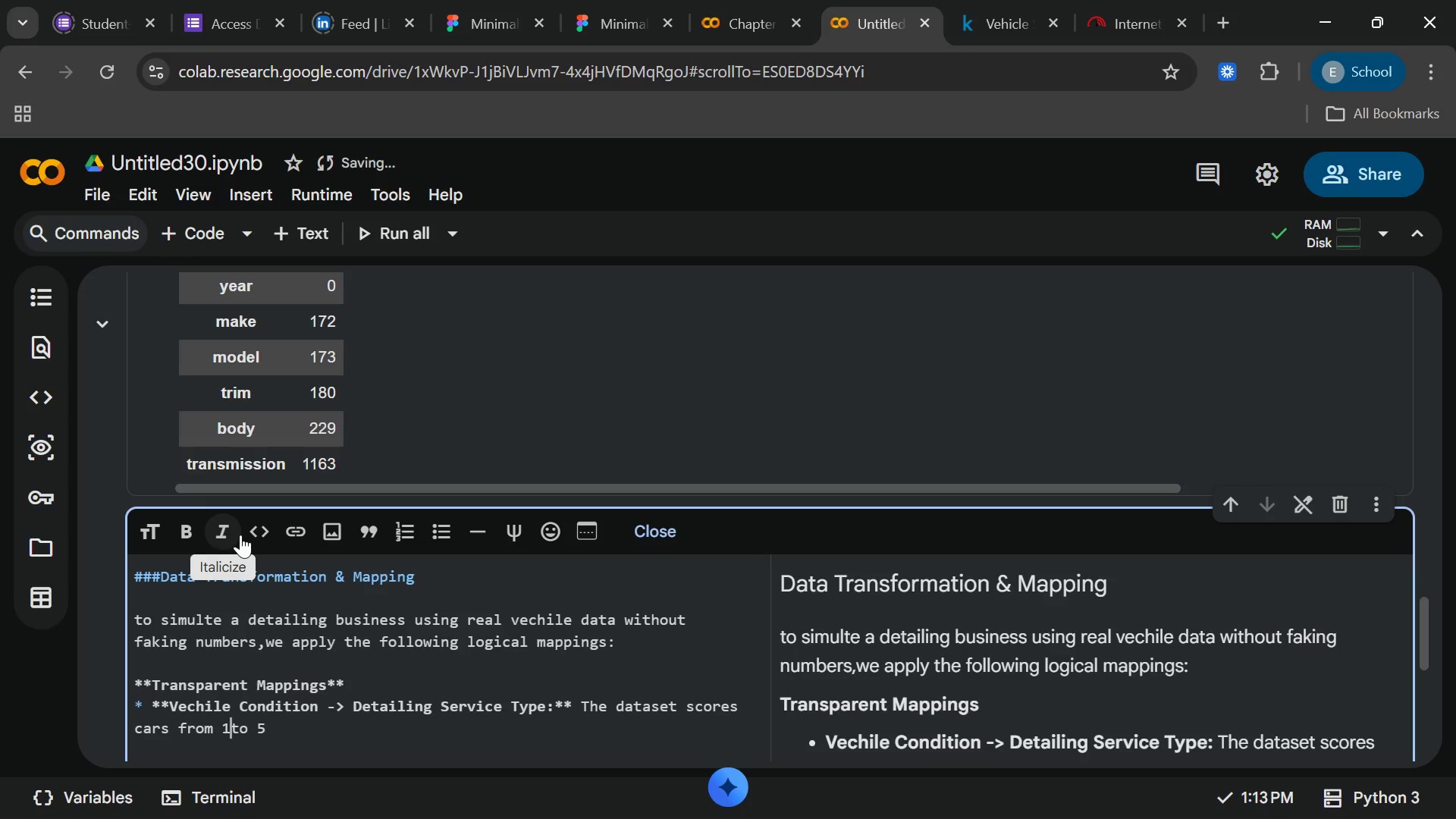 
key(ArrowLeft)
 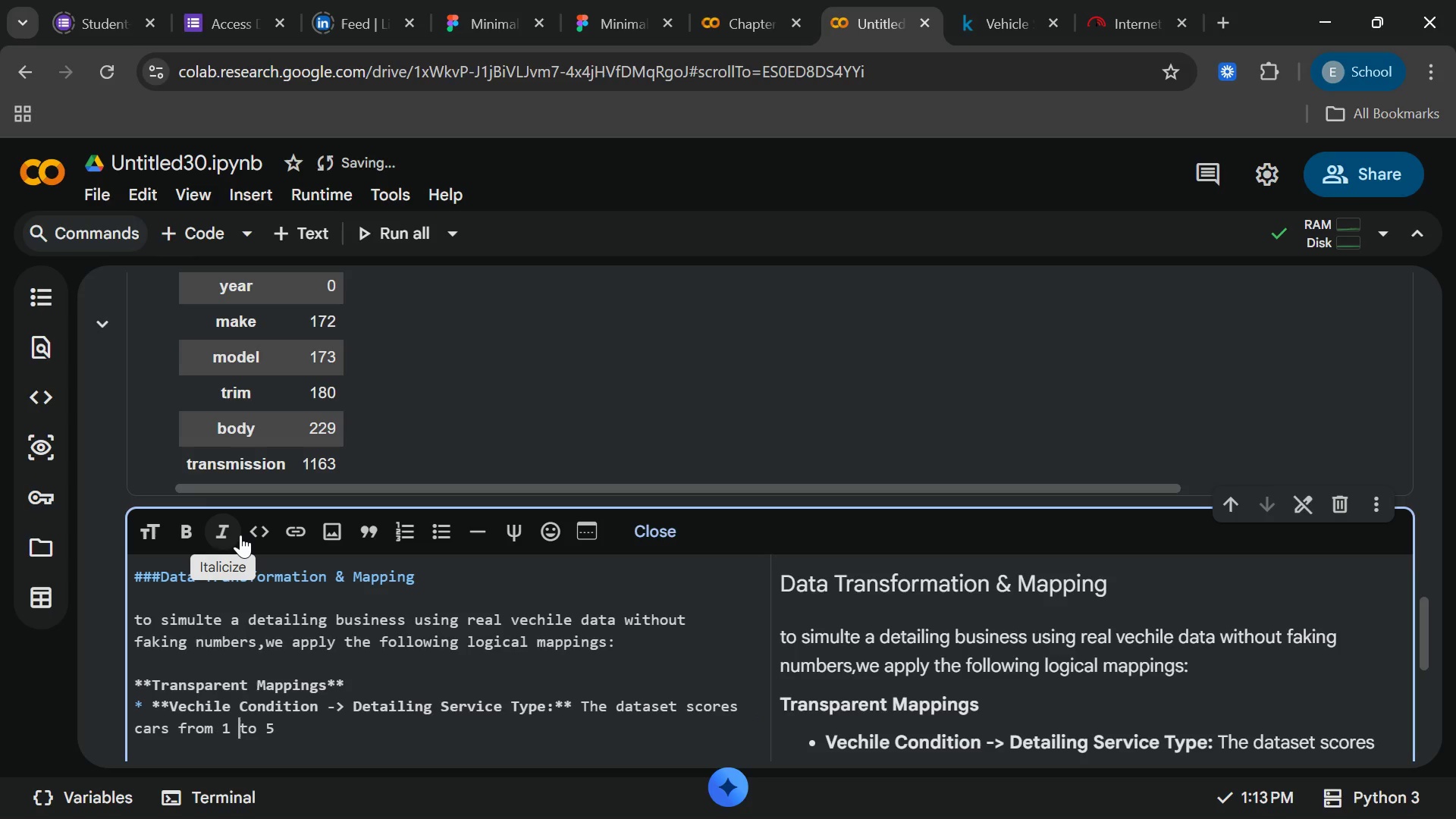 
key(Space)
 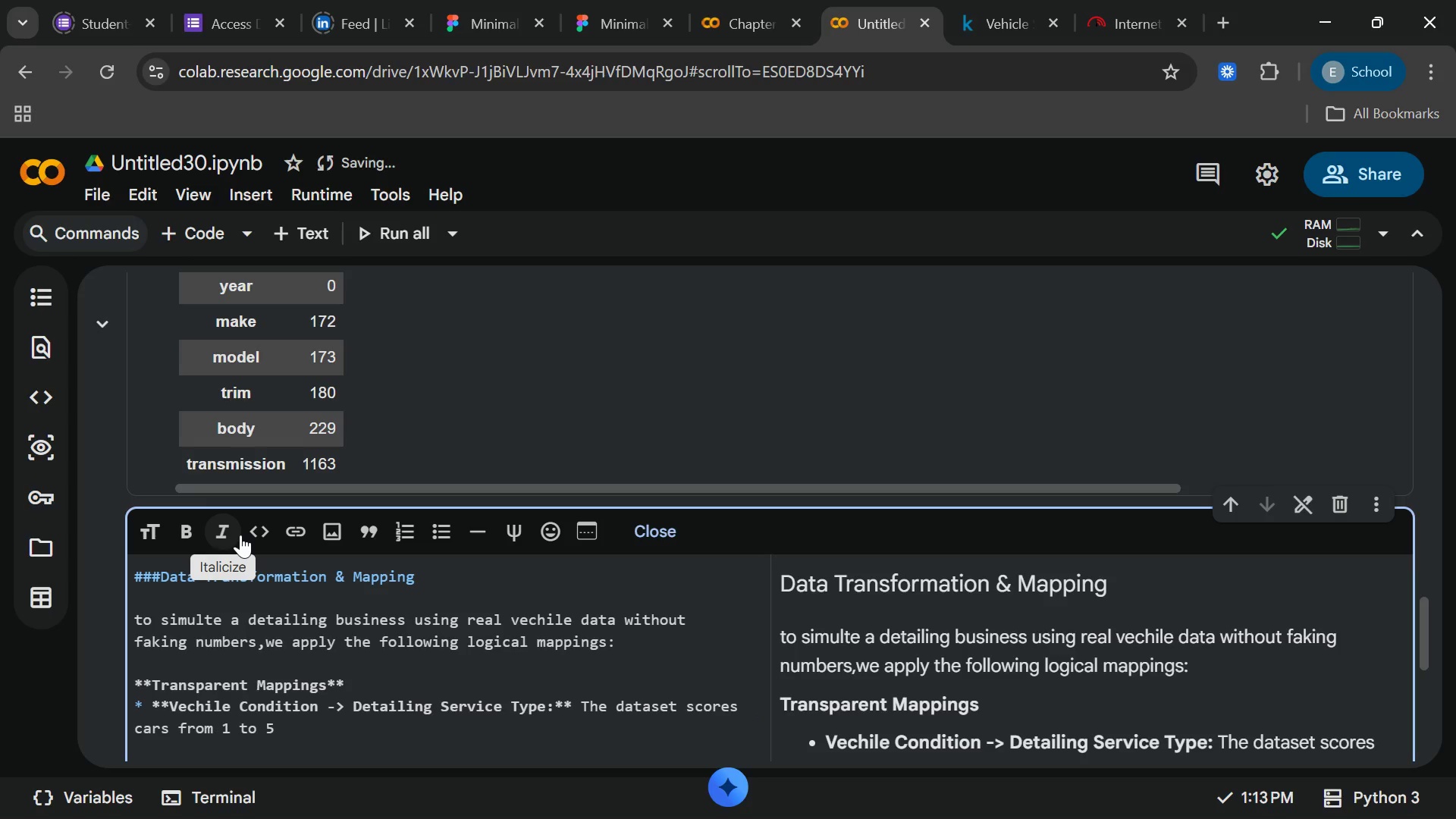 
key(End)
 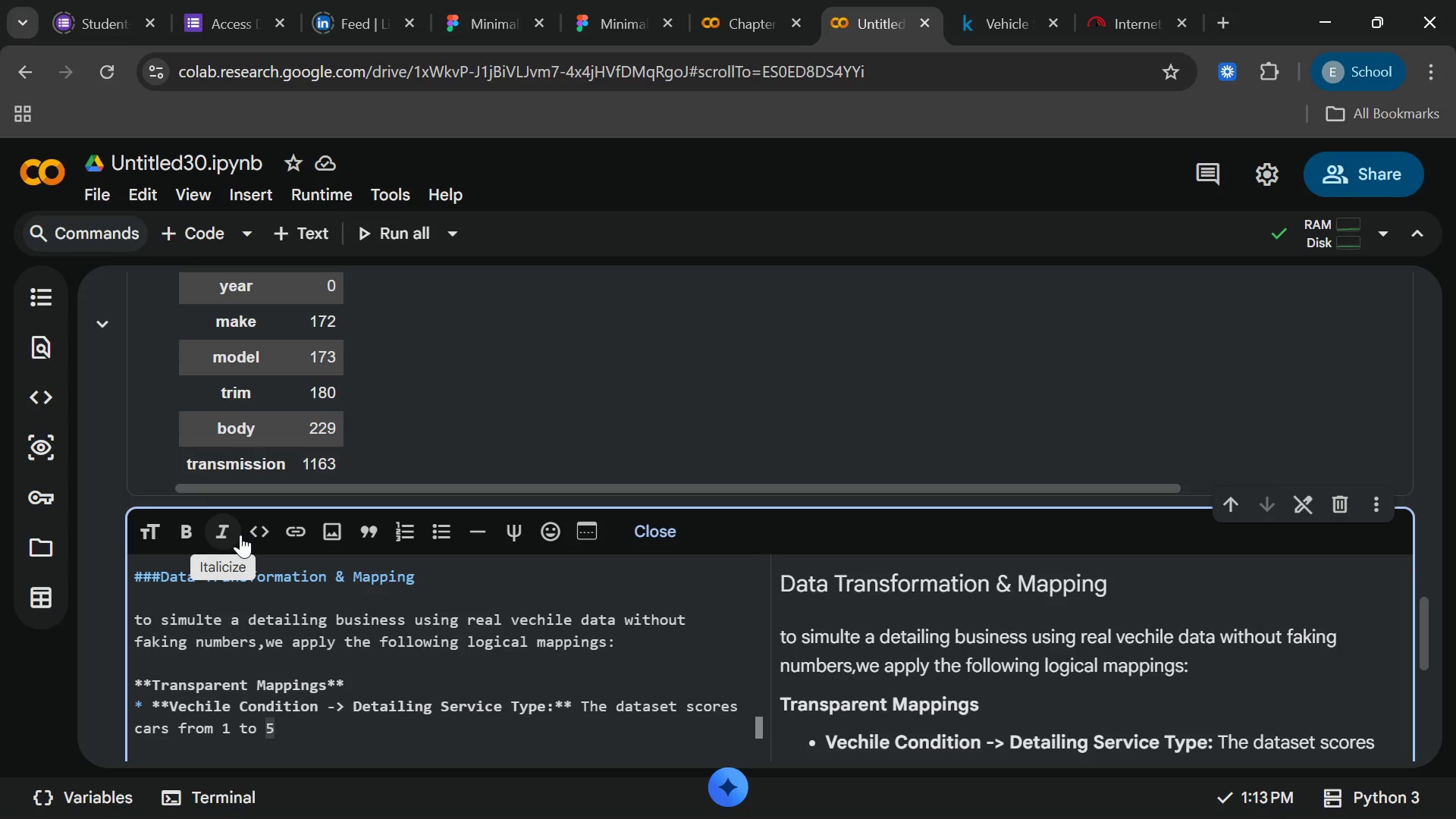 
key(Period)
 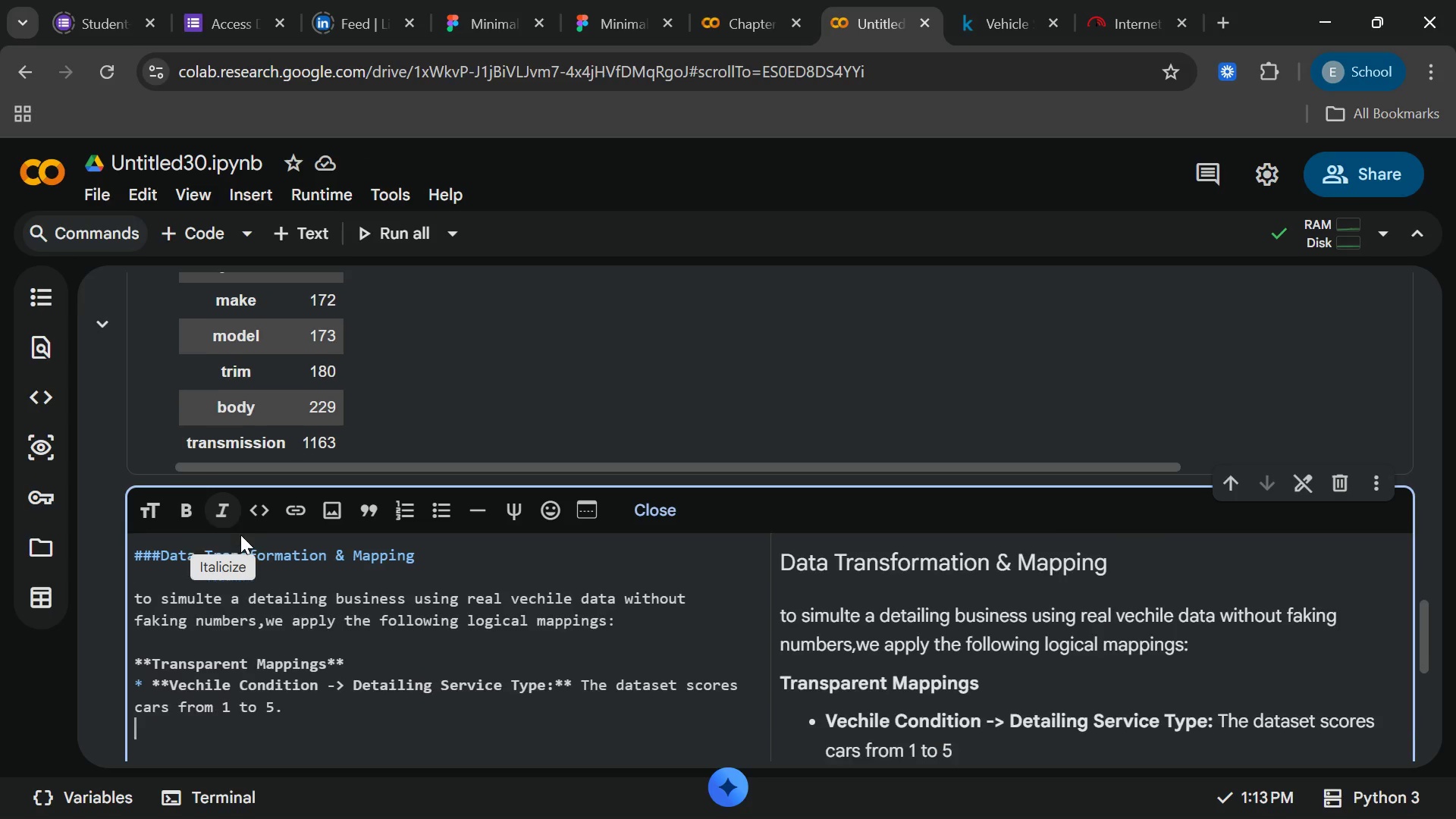 
key(Enter)
 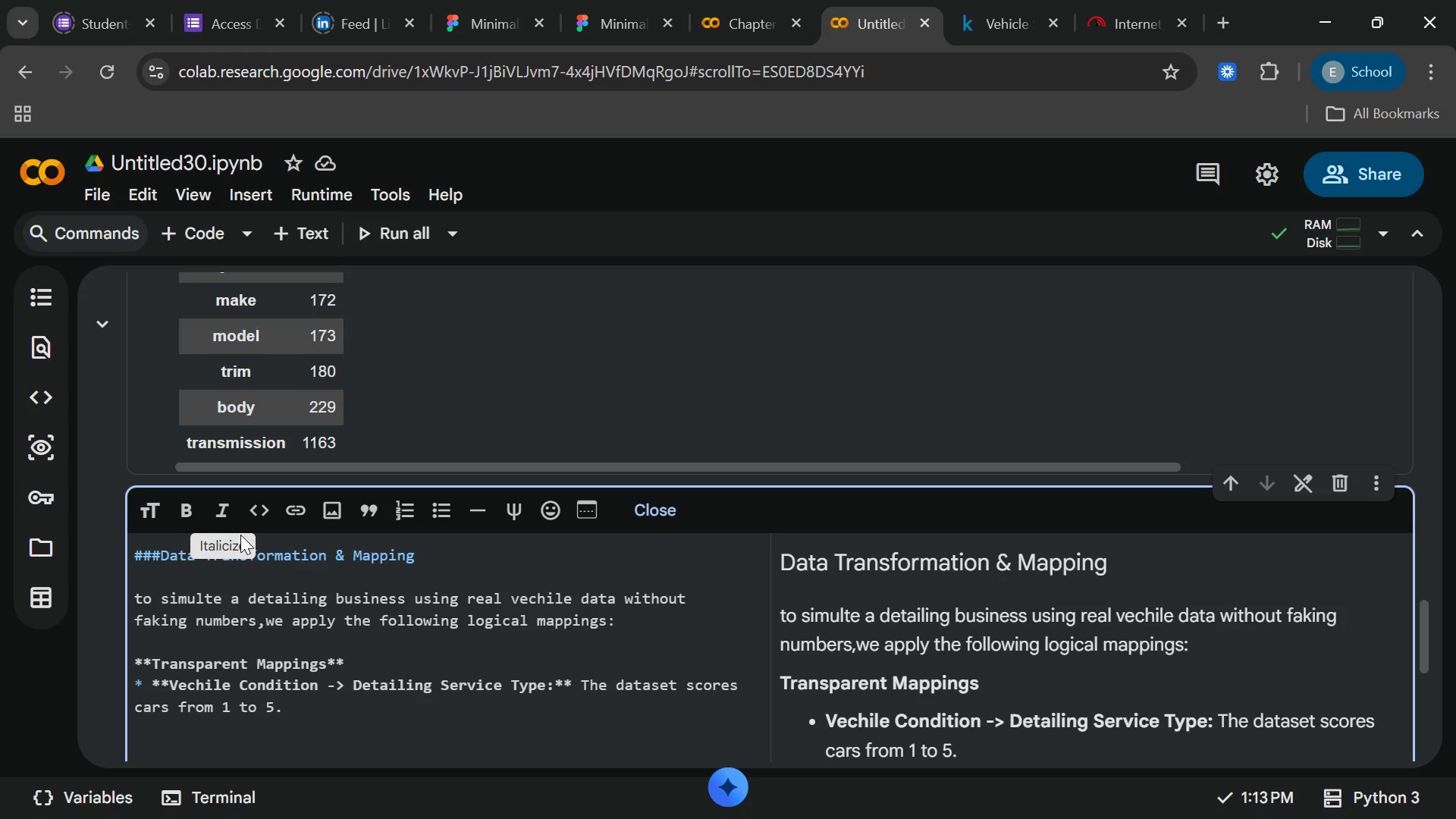 
key(Shift+8)
 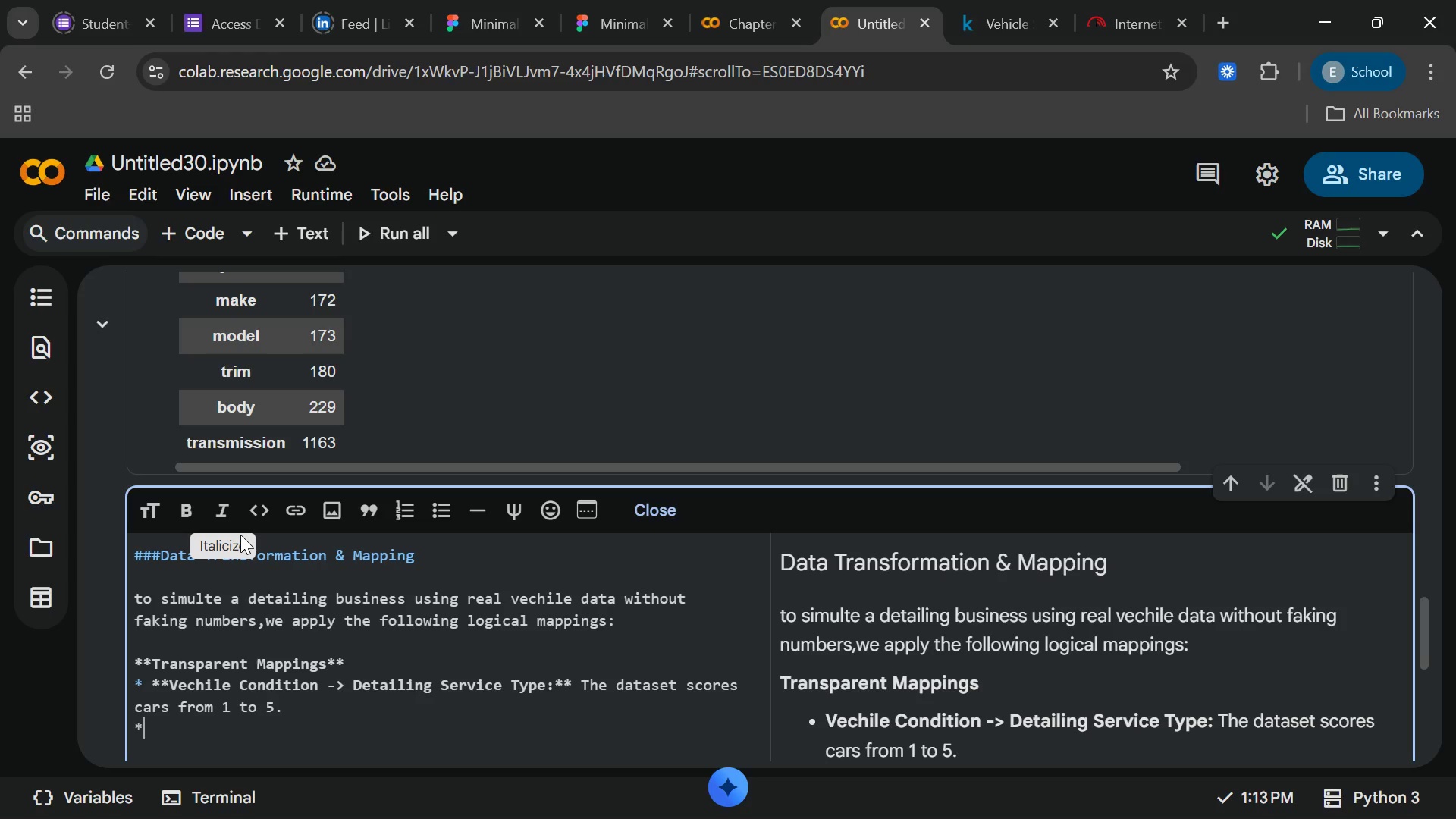 
key(Backspace)
 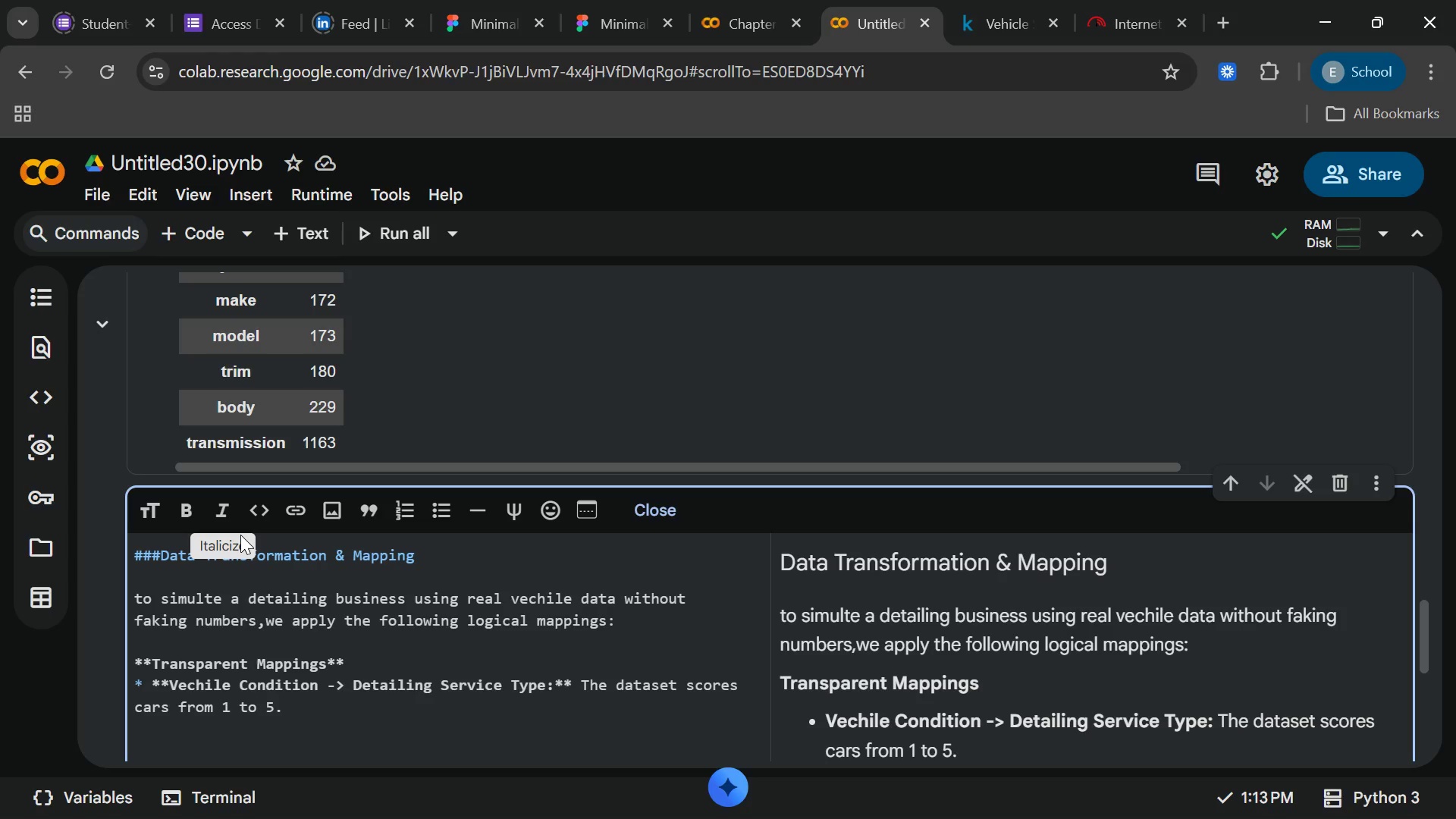 
key(Tab)
 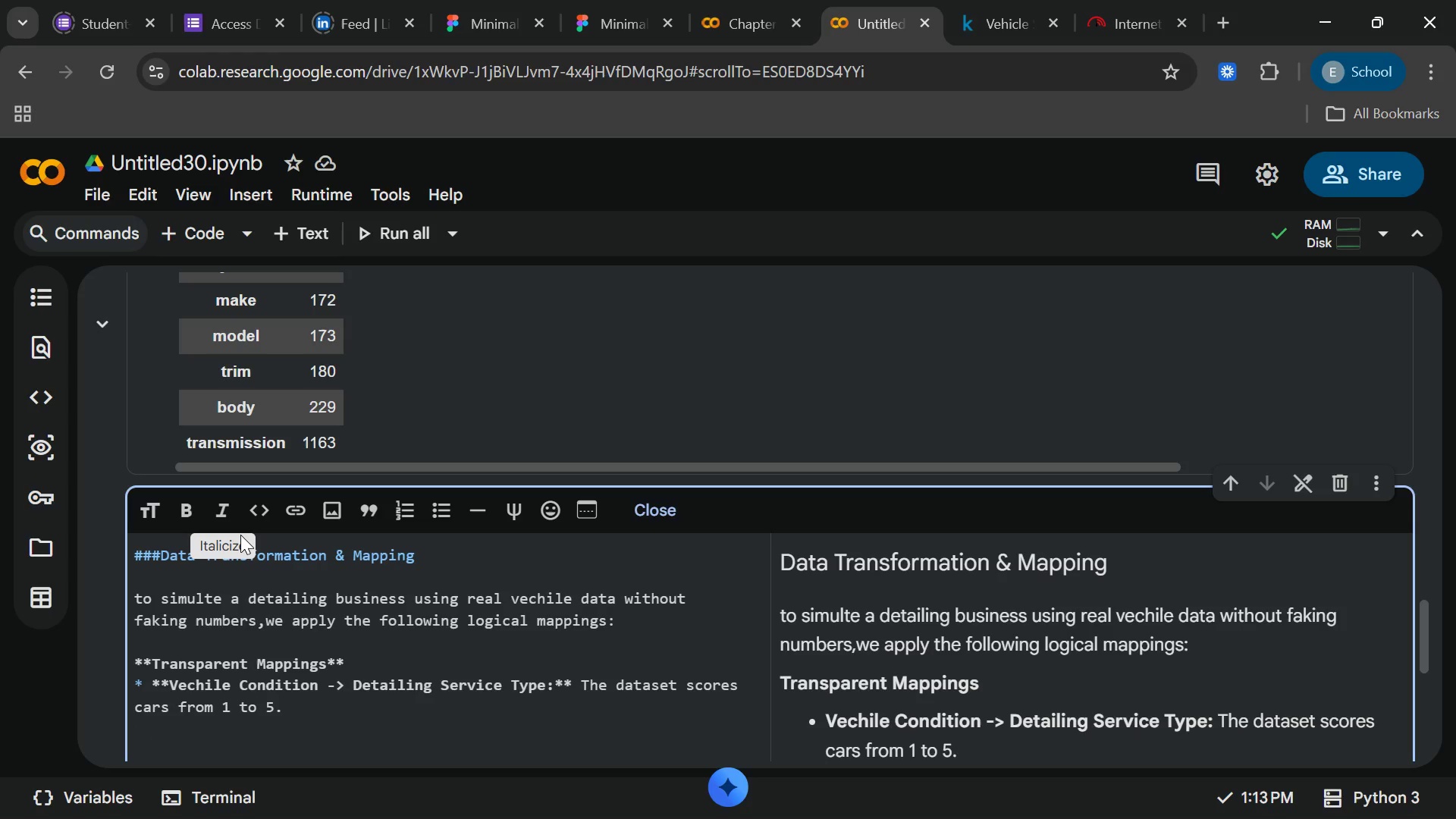 
key(Shift+8)
 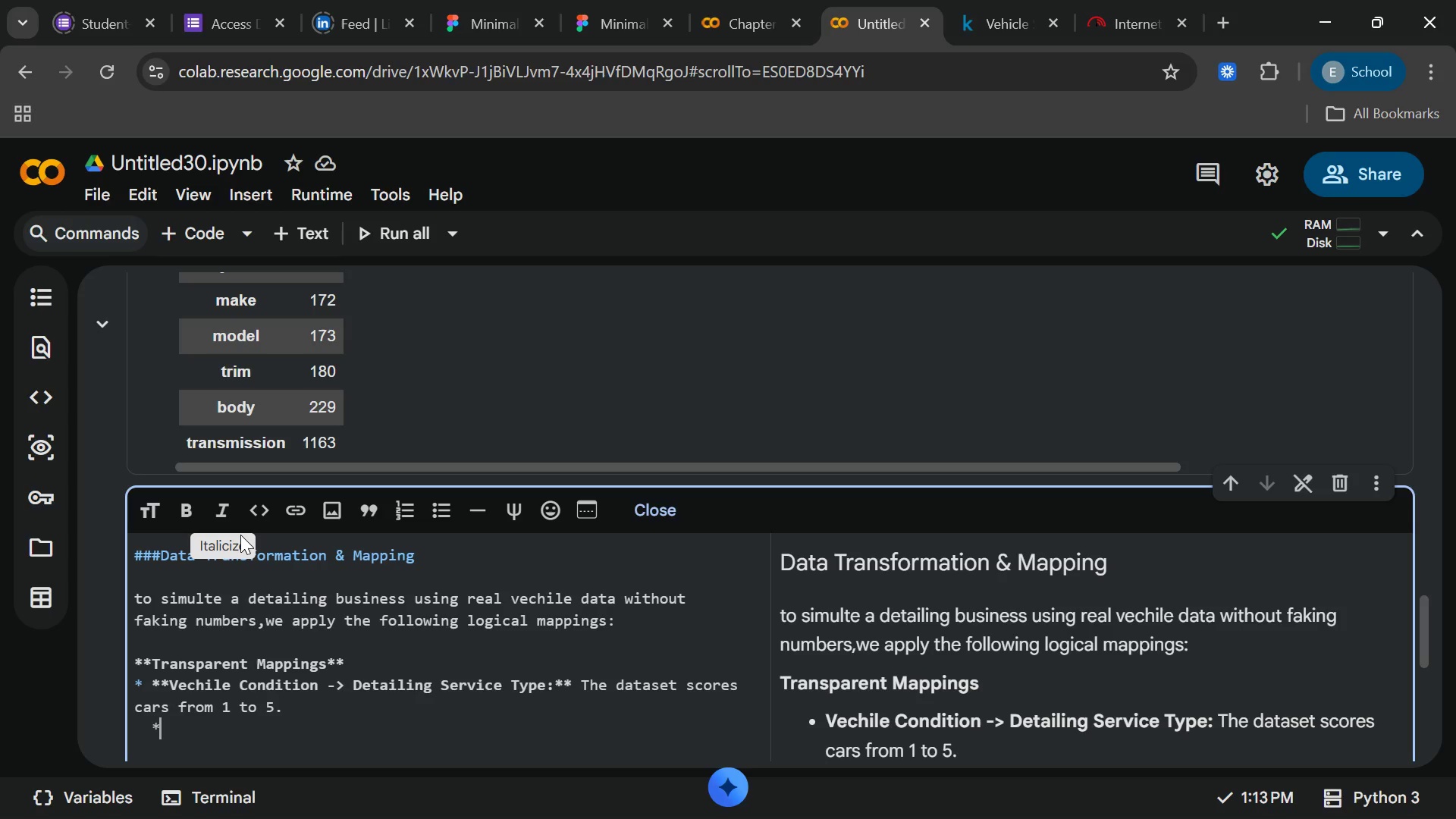 
wait(5.58)
 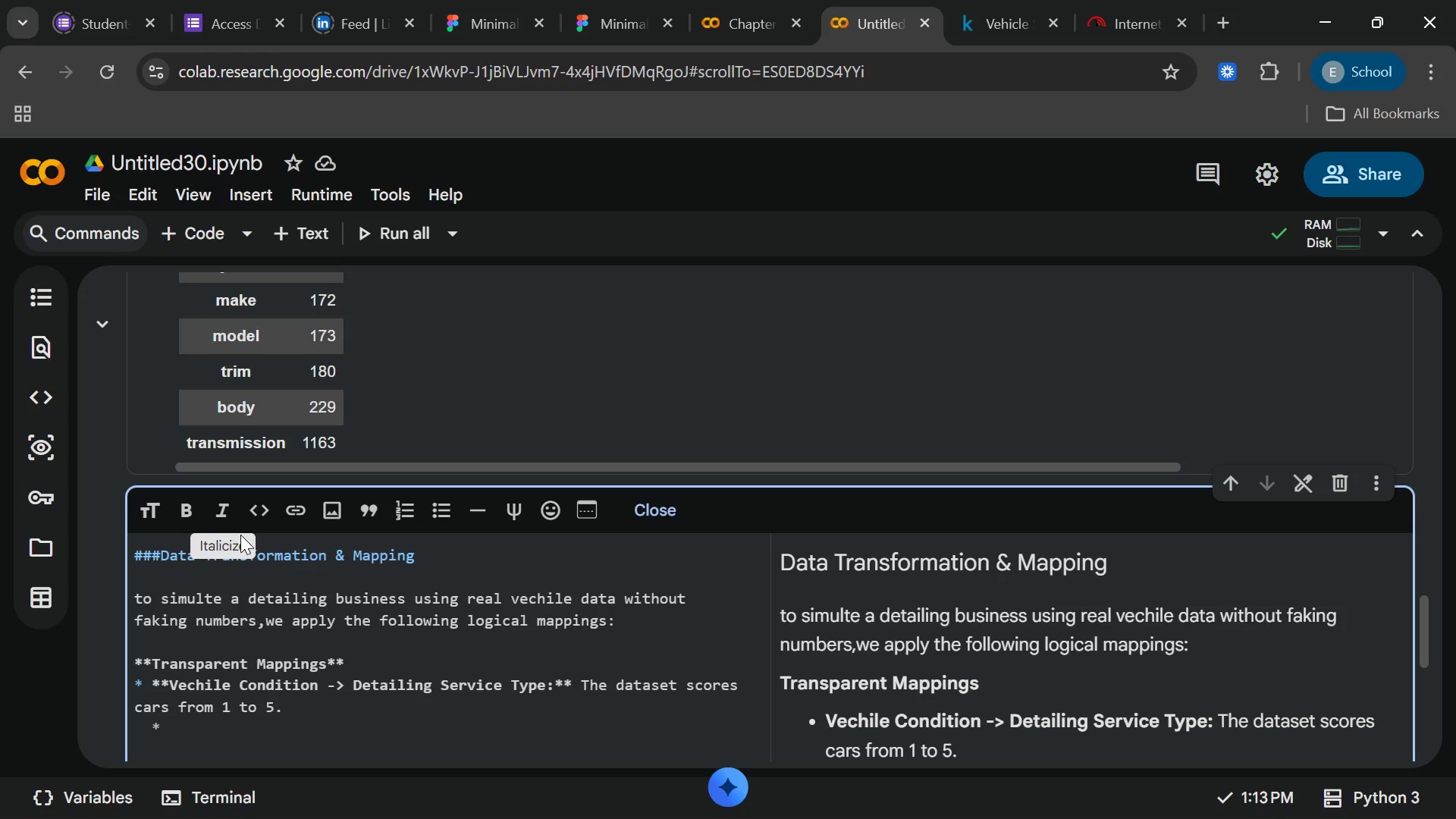 
type(Low condio)
key(Backspace)
 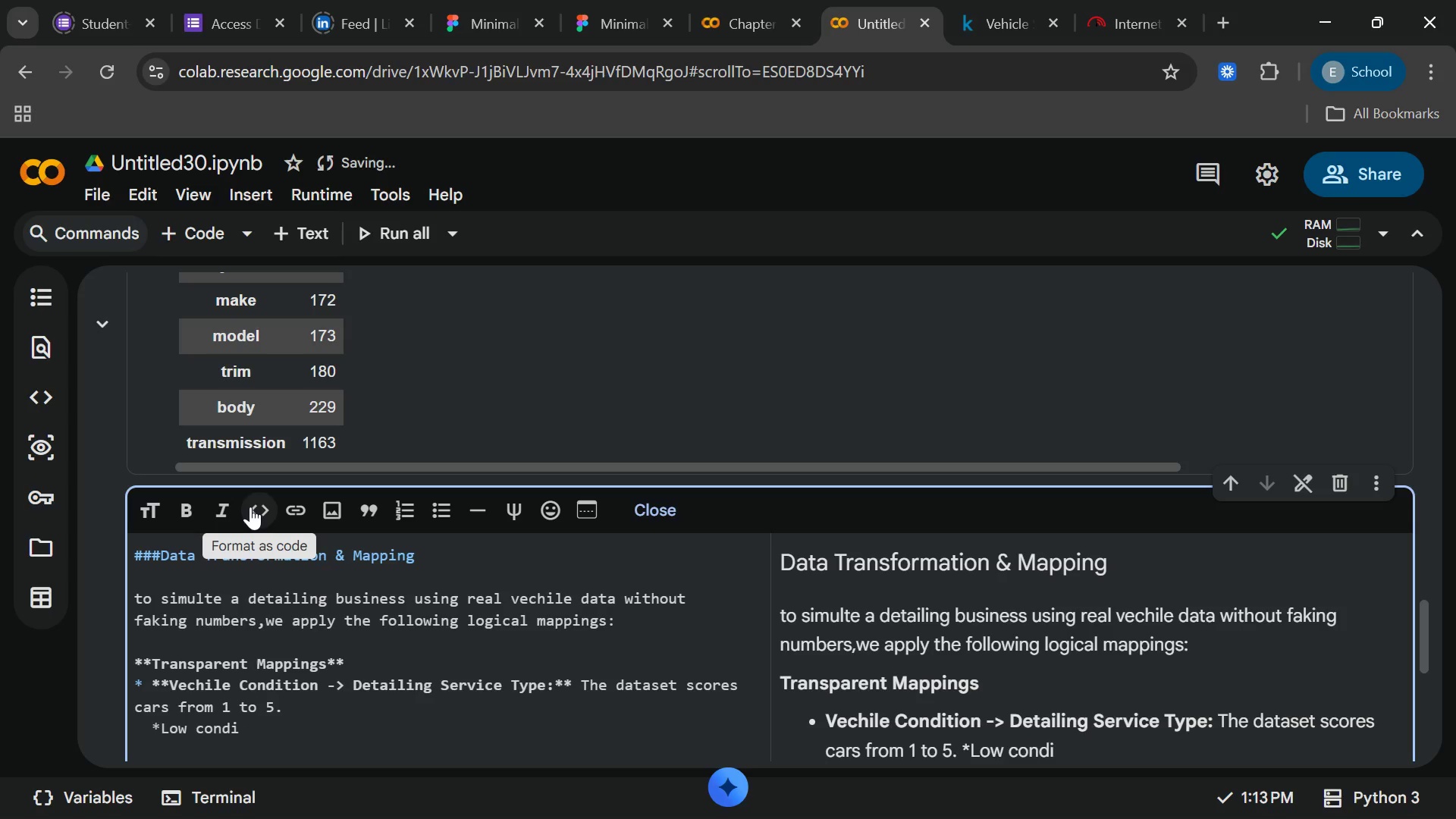 
type(tion )
 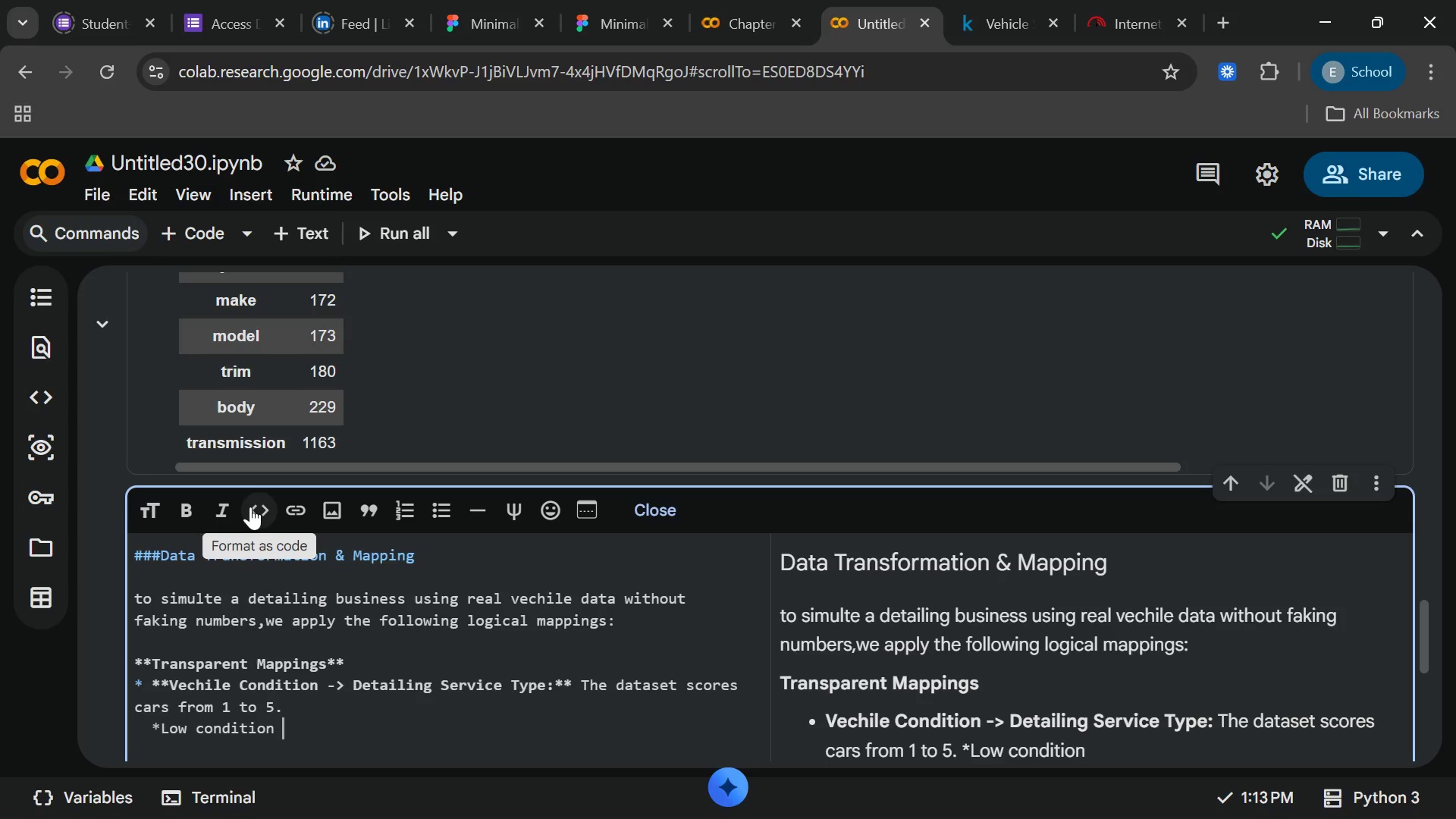 
type(()<)
key(Backspace)
 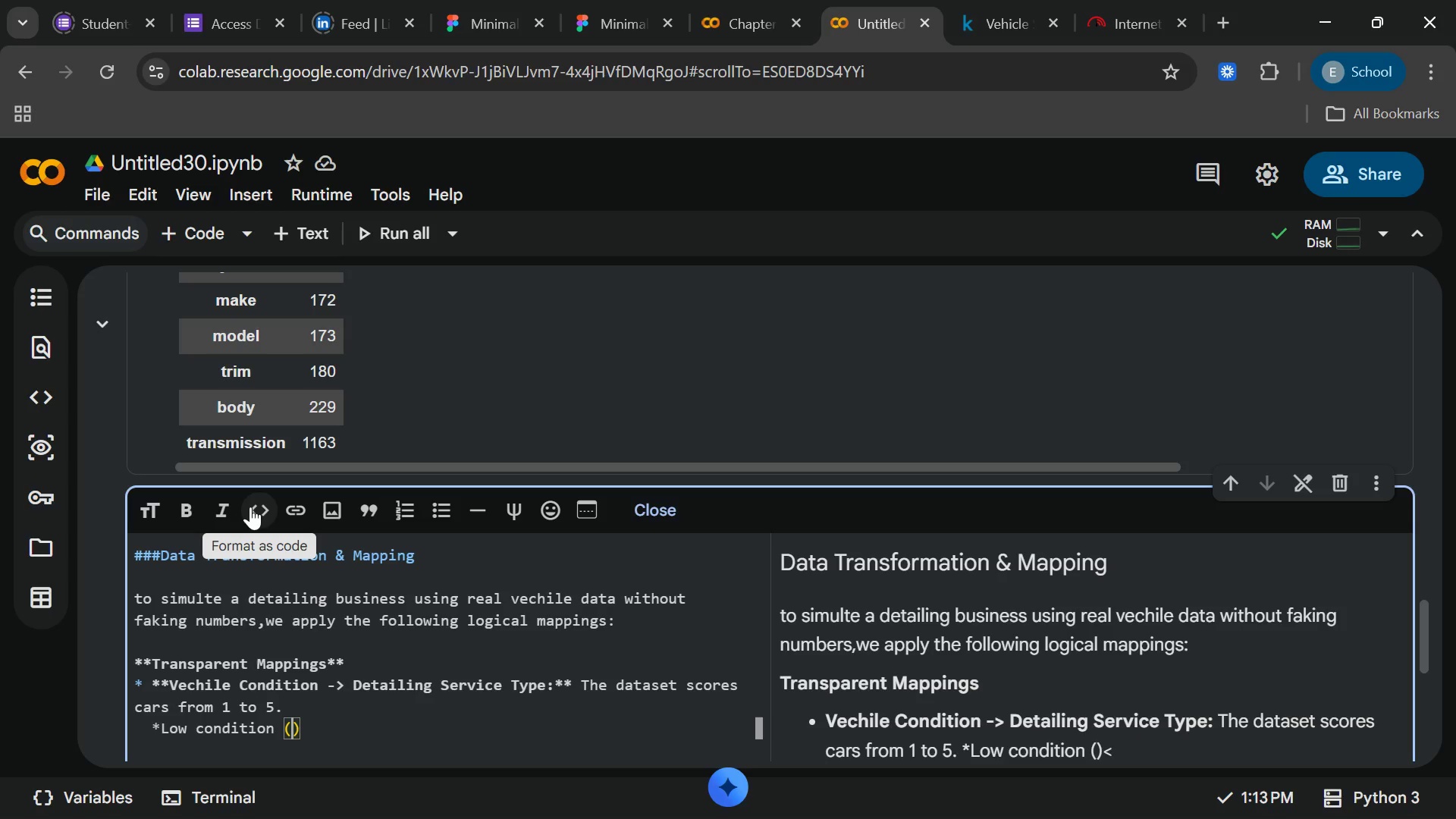 
 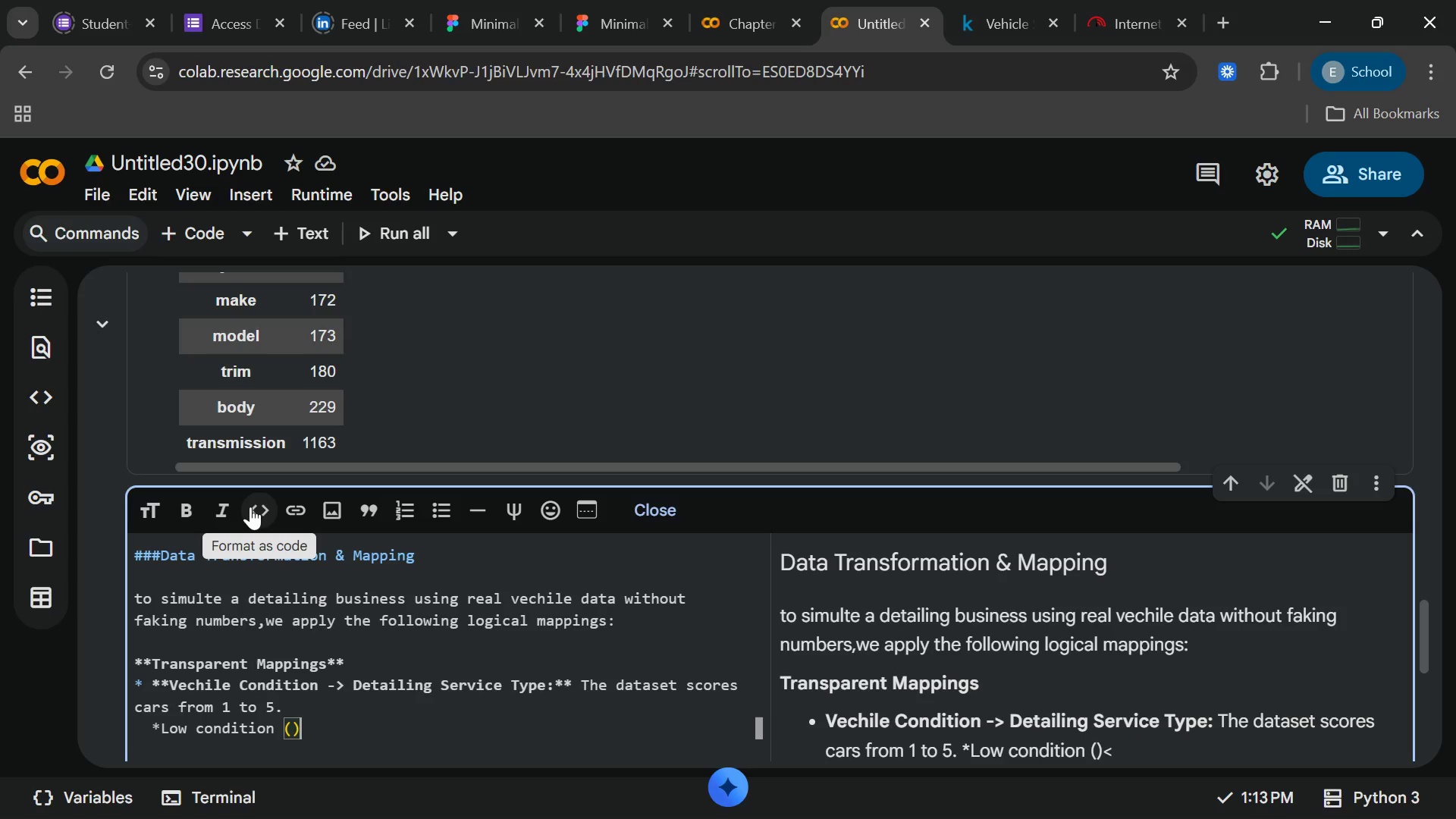 
key(ArrowLeft)
 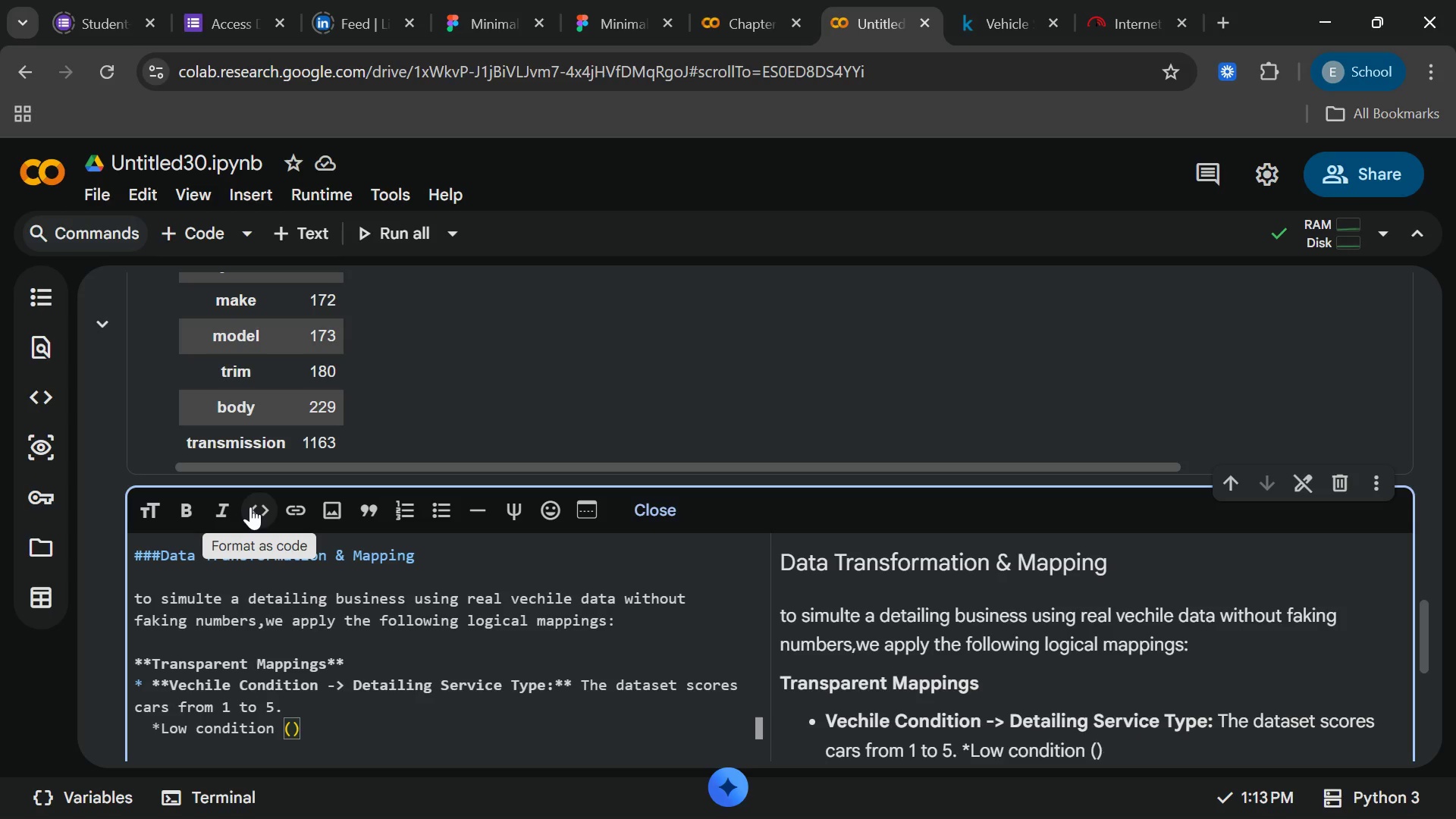 
key(Shift+Comma)
 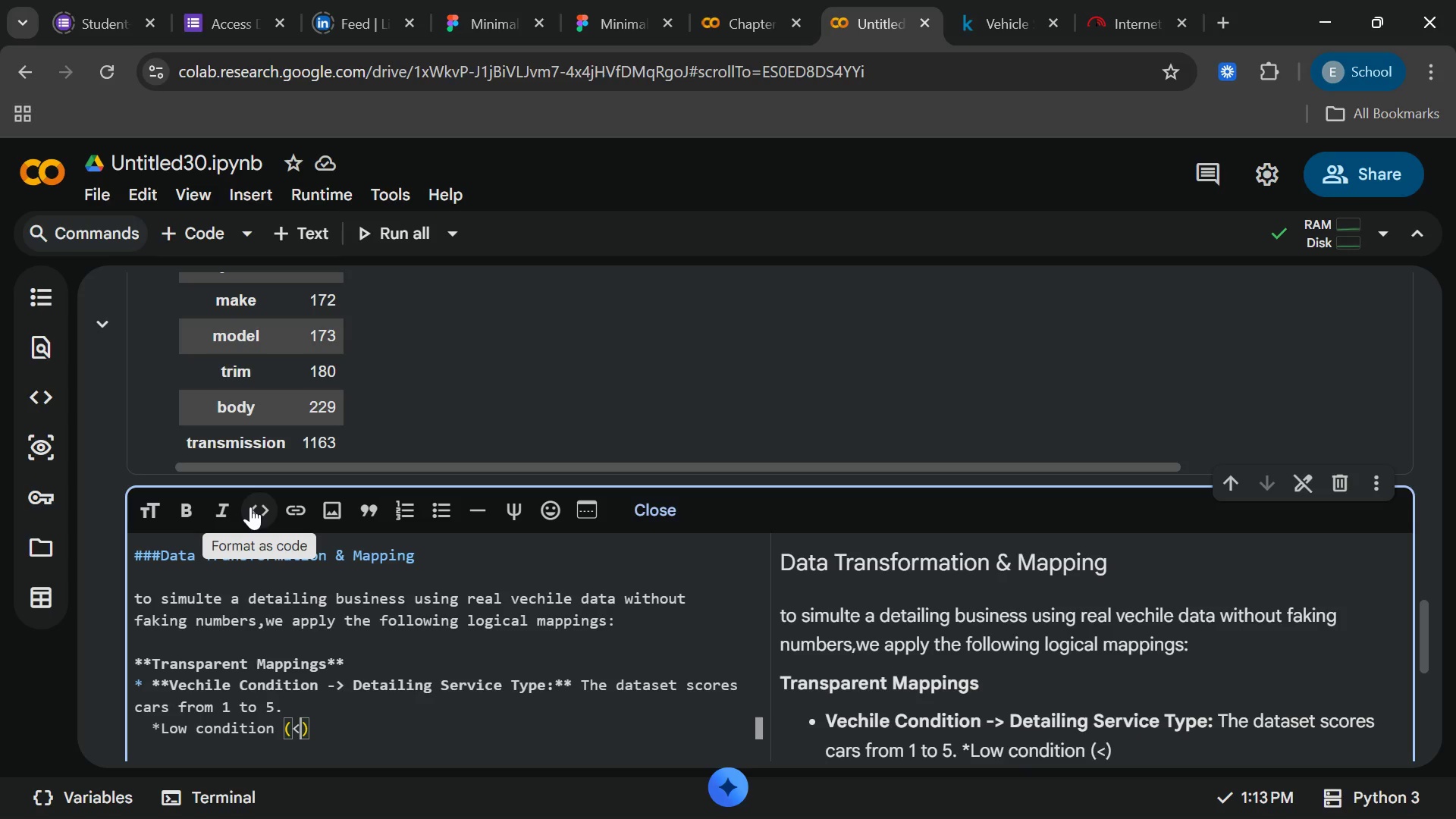 
key(2)
 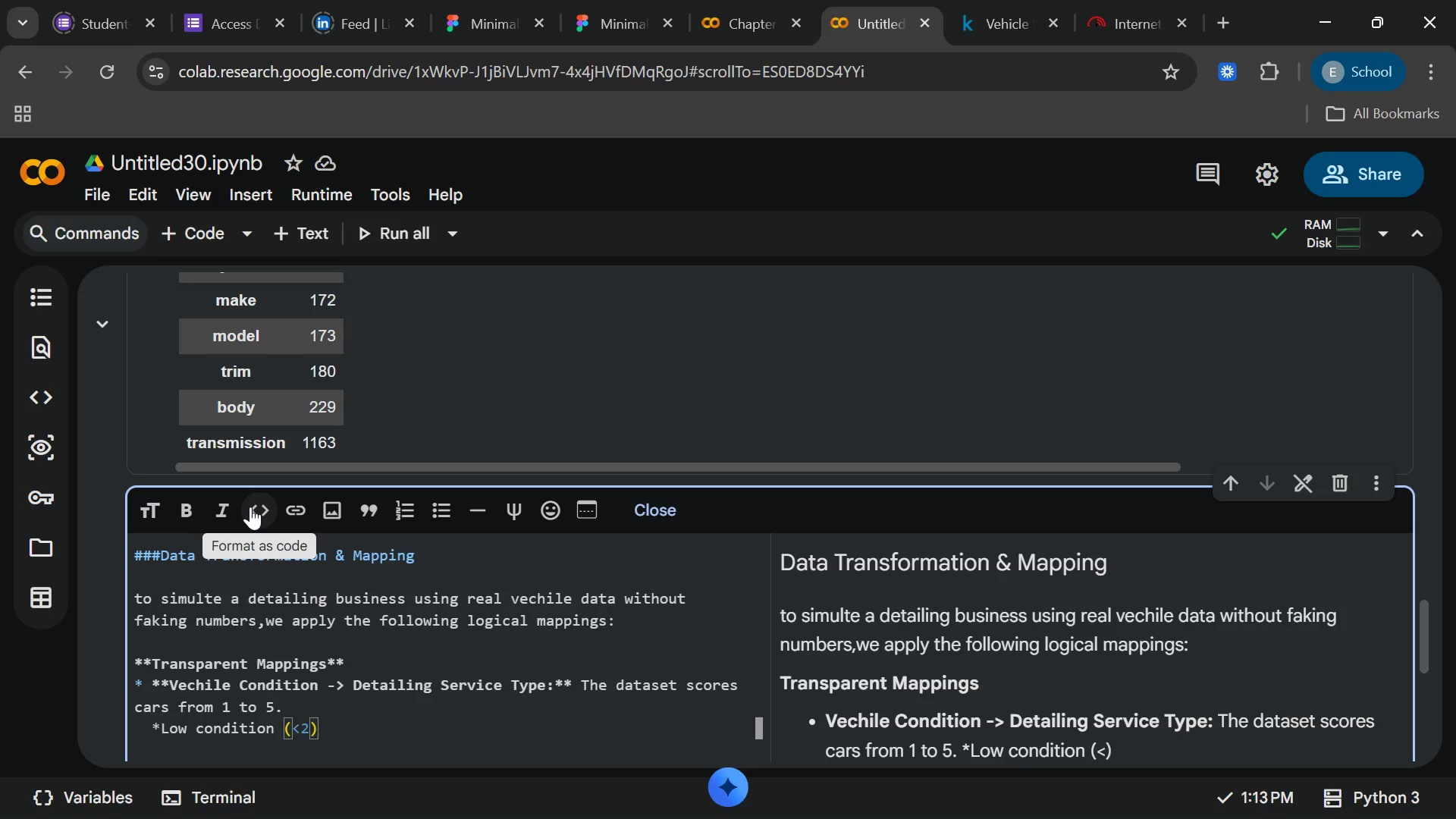 
key(Period)
 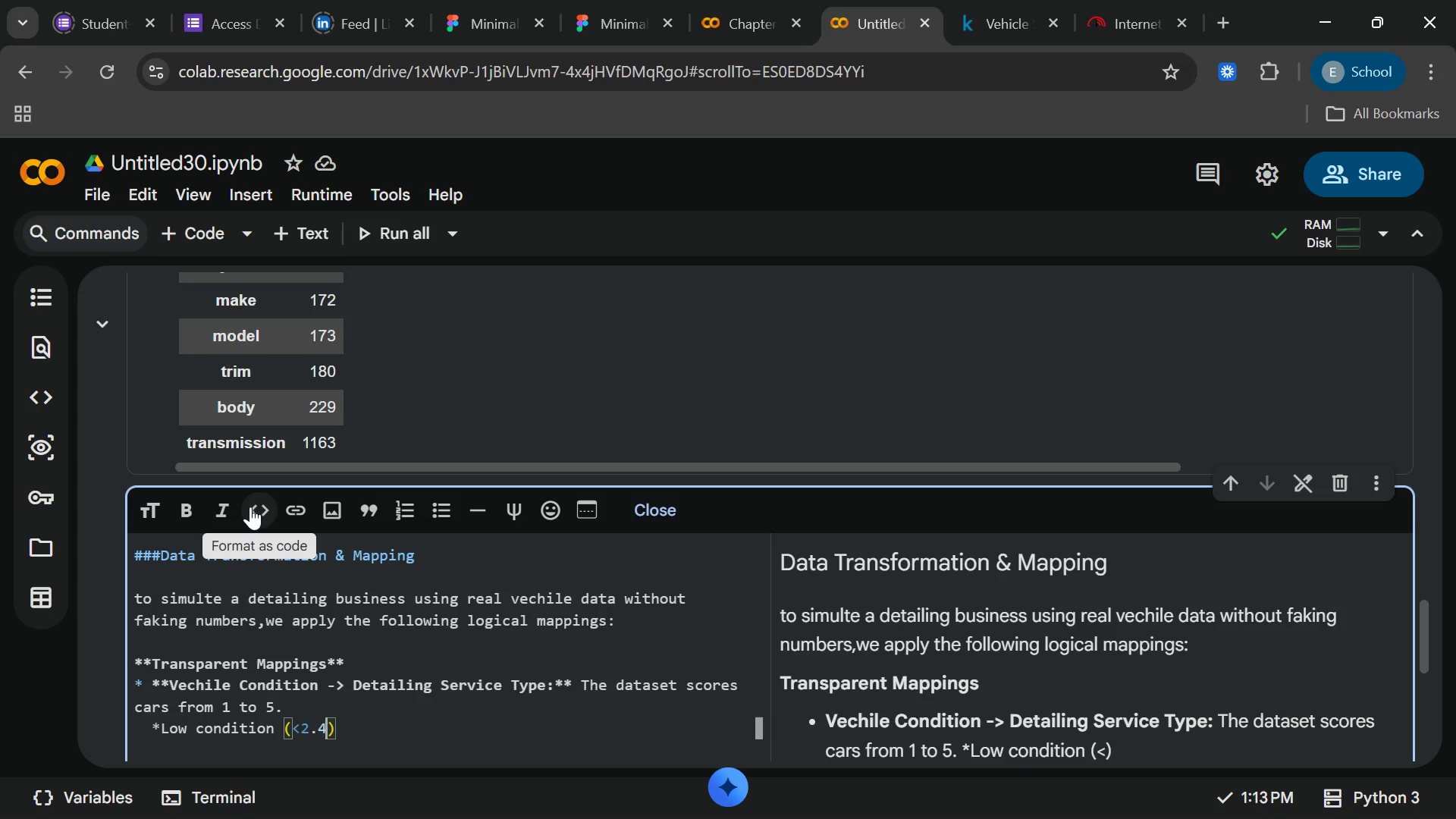 
key(4)
 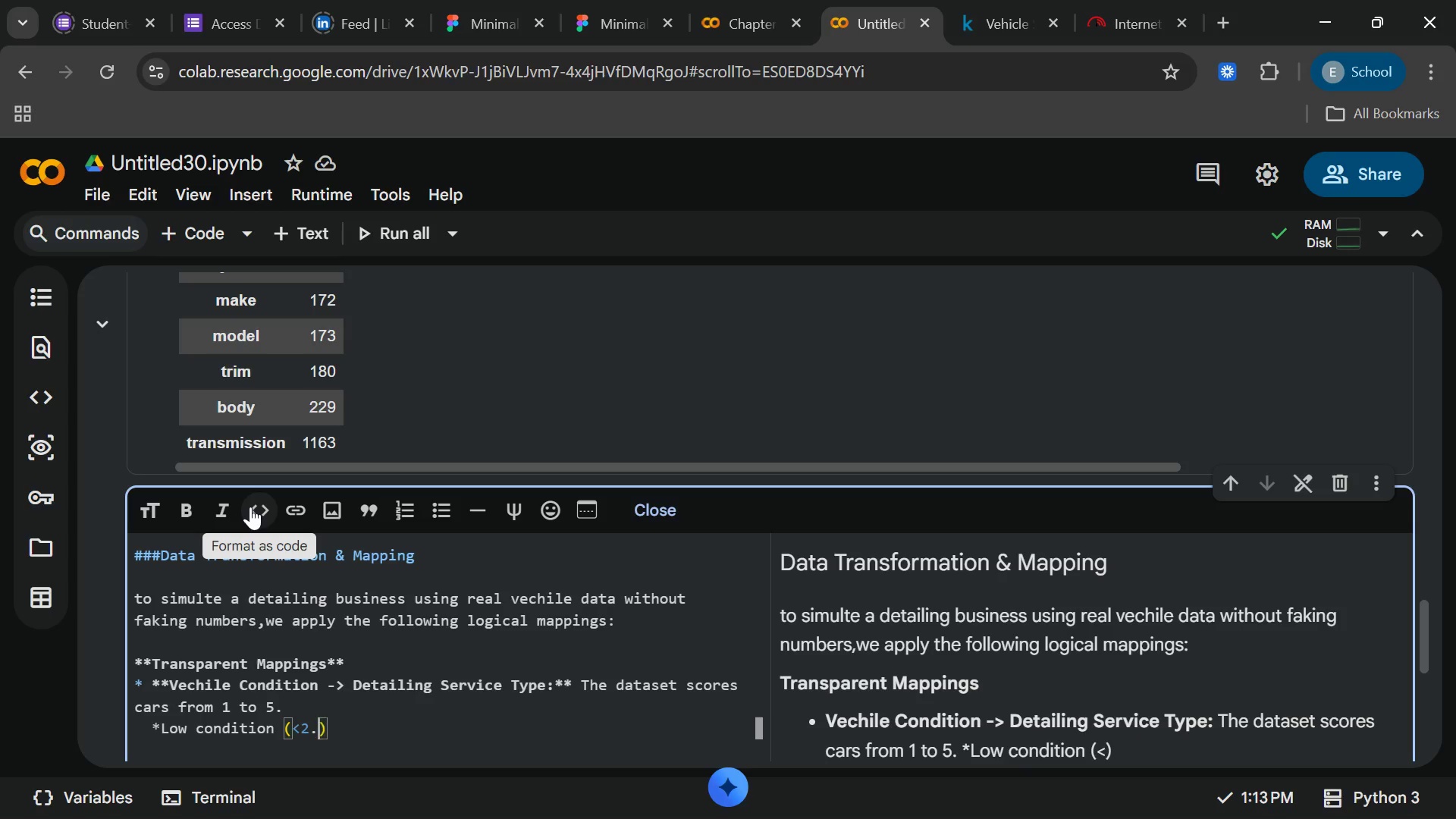 
key(Backspace)
 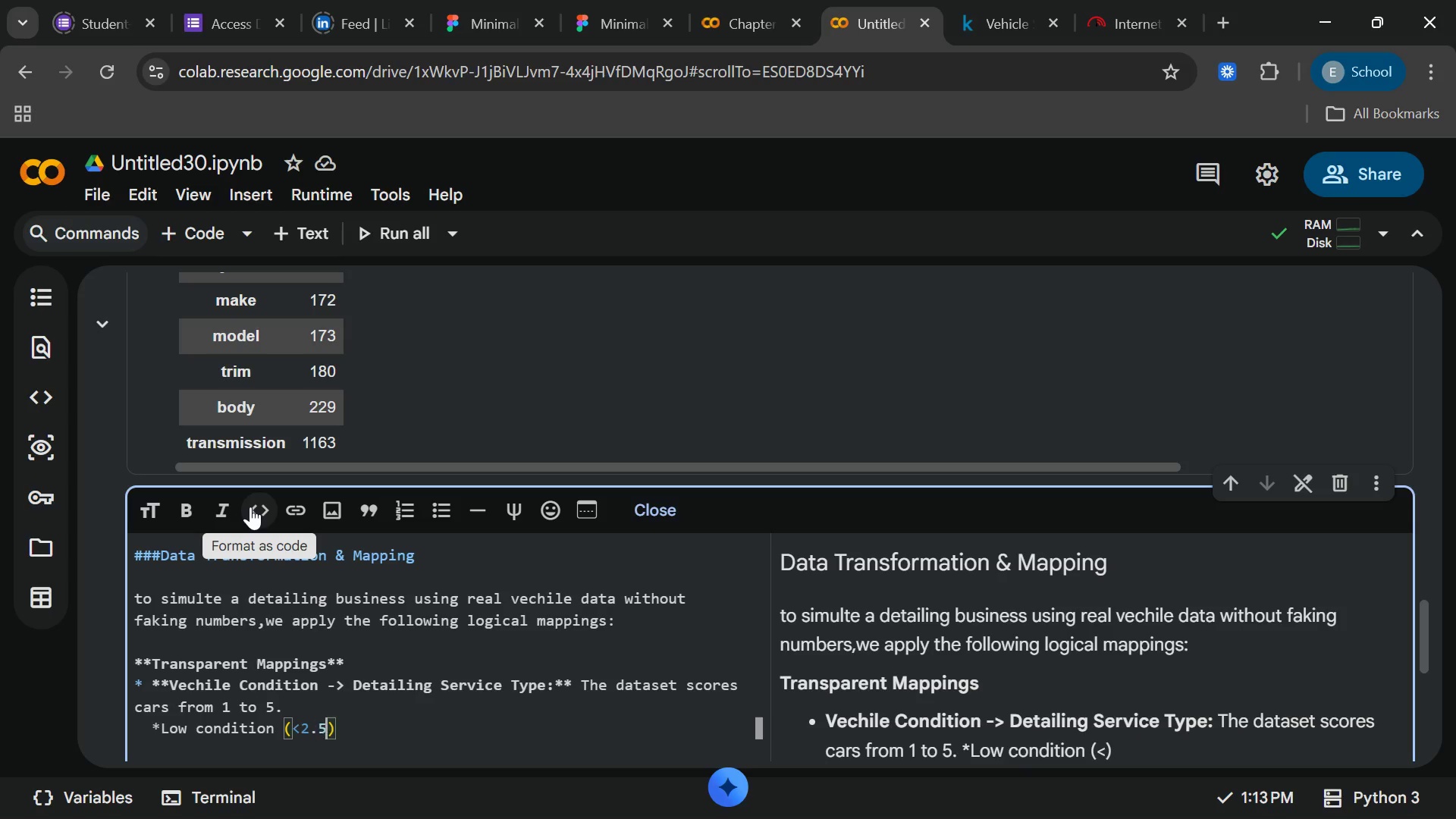 
key(5)
 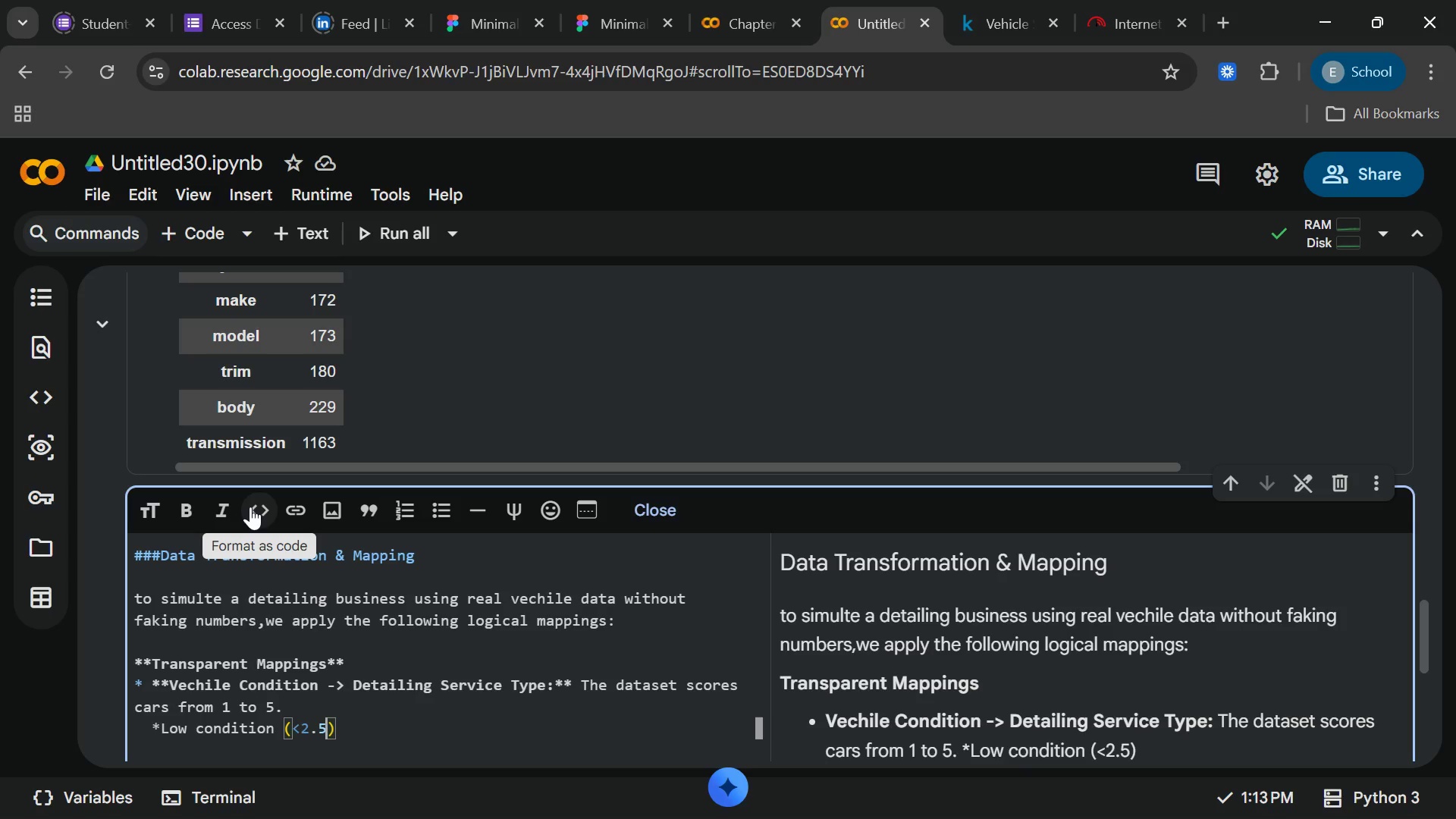 
key(ArrowRight)
 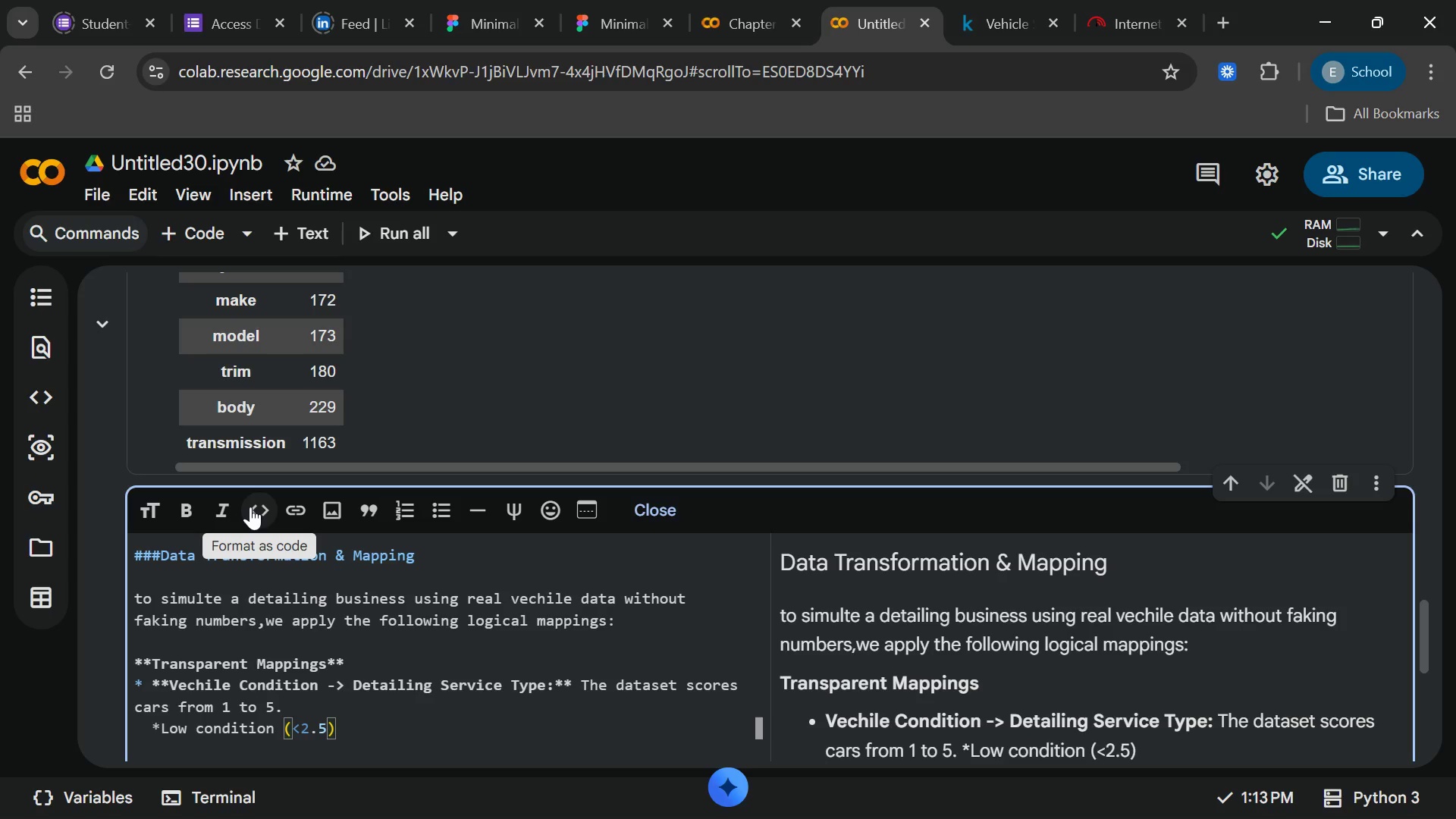 
wait(7.47)
 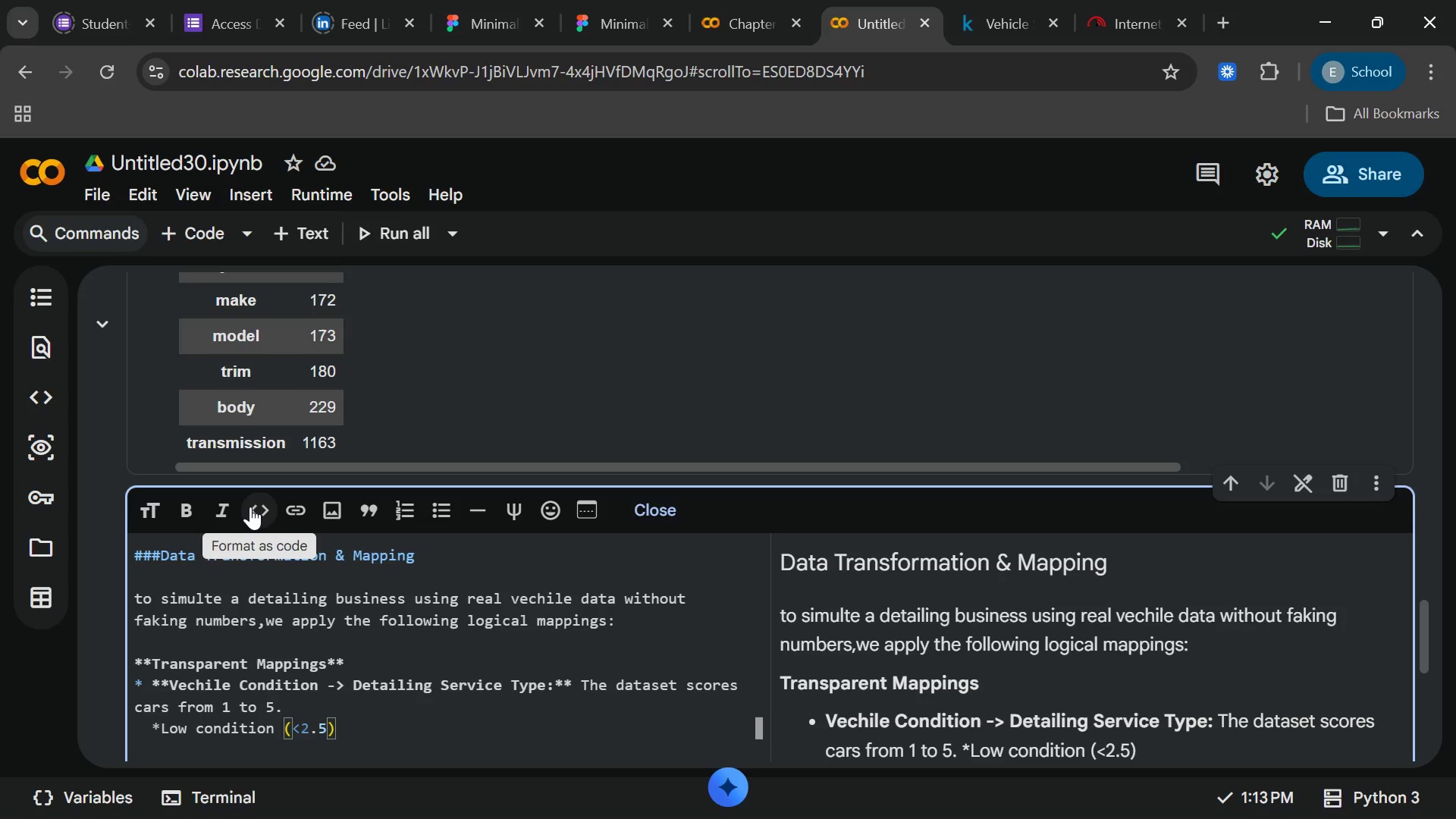 
left_click([303, 733])
 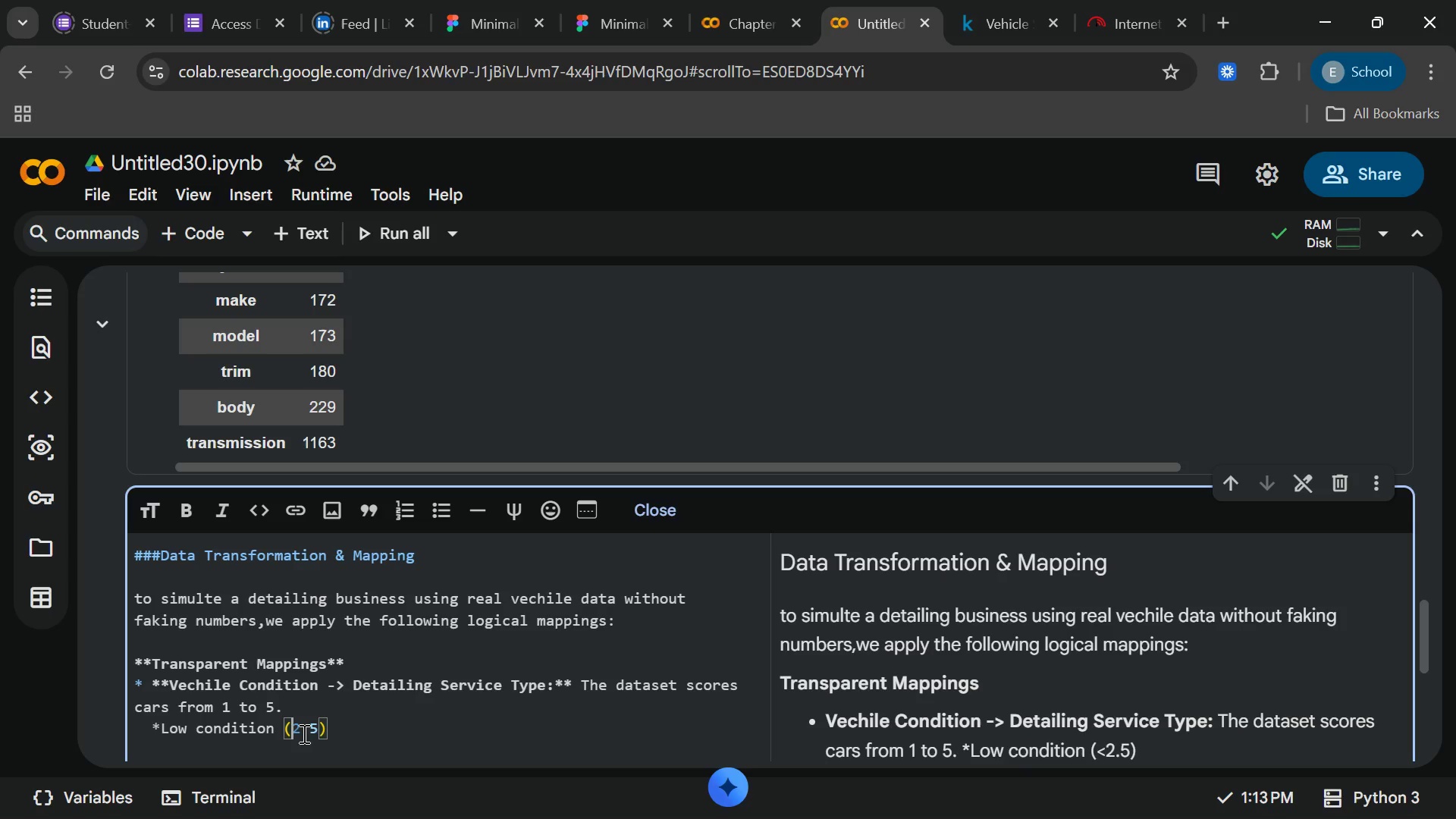 
key(Backspace)
 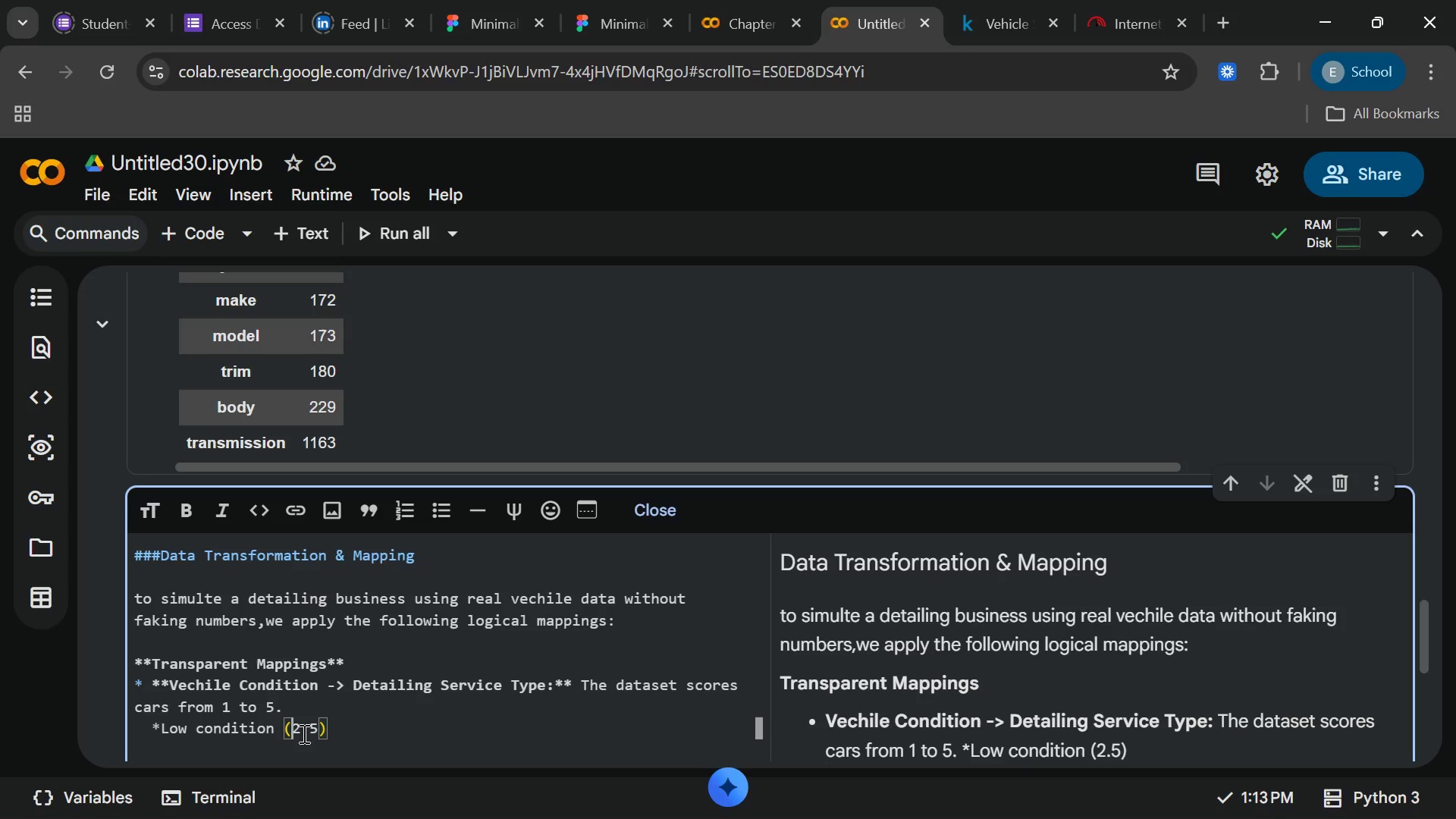 
key(Minus)
 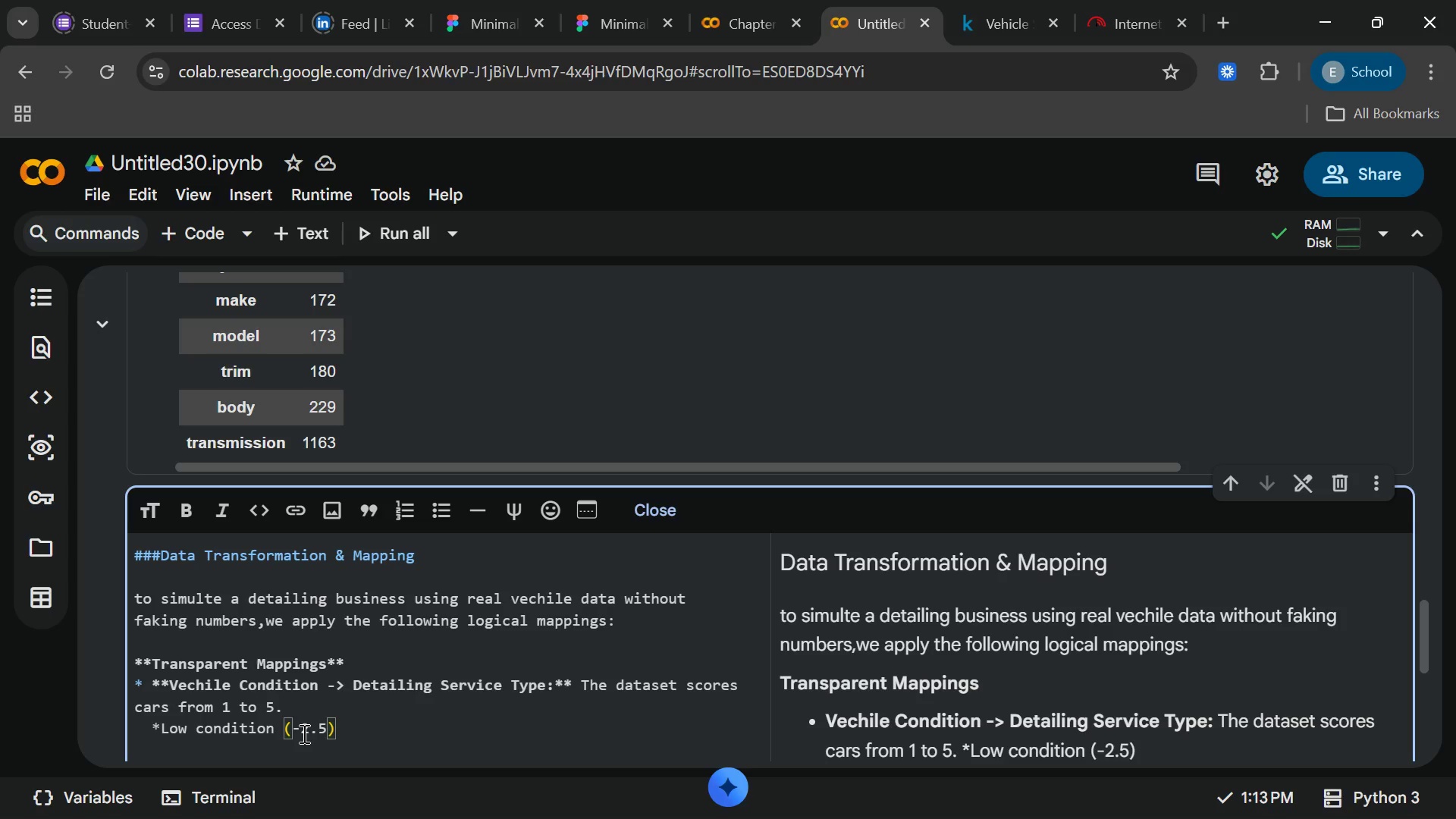 
key(Shift+Period)
 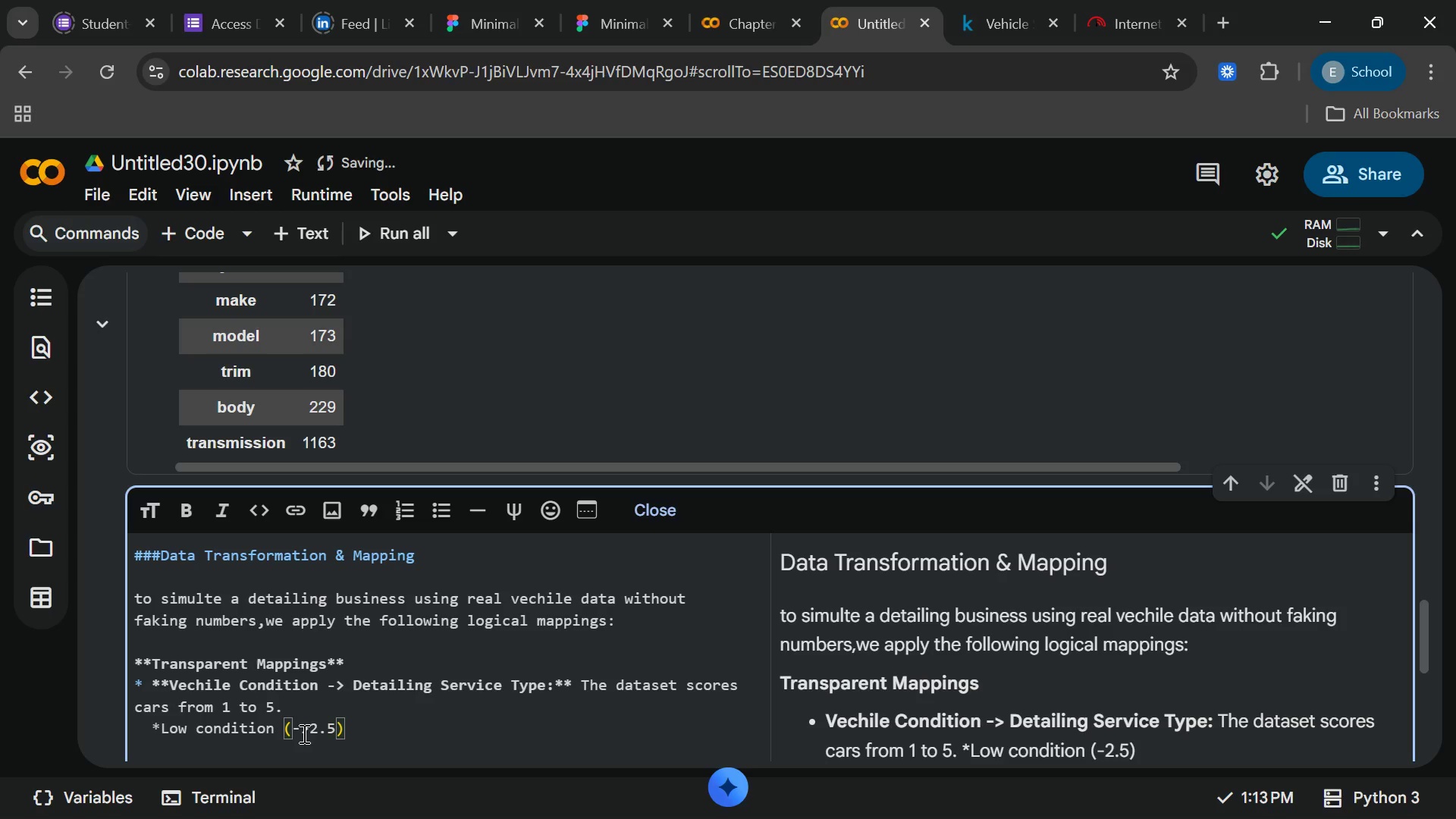 
key(ArrowRight)
 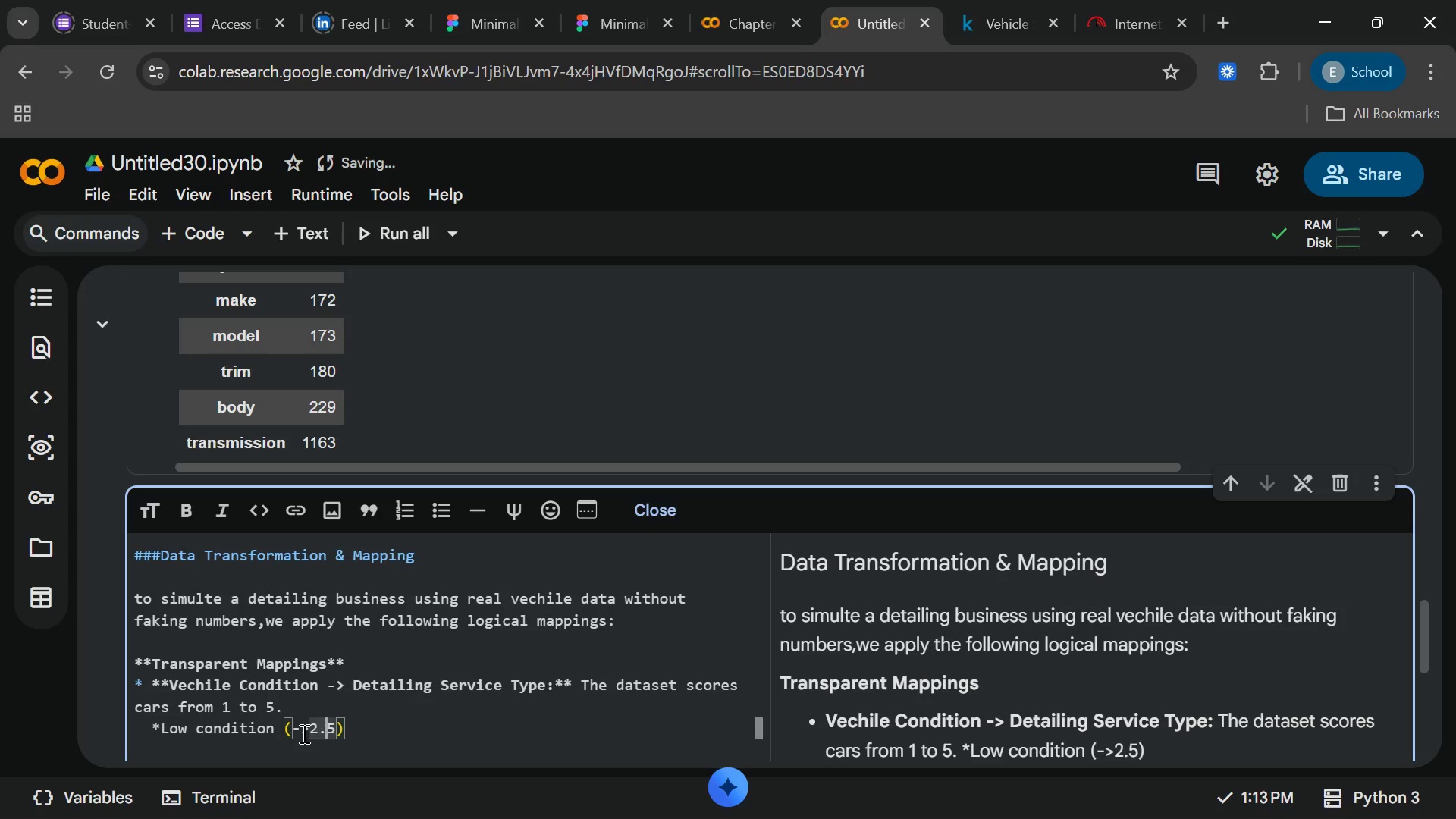 
key(ArrowRight)
 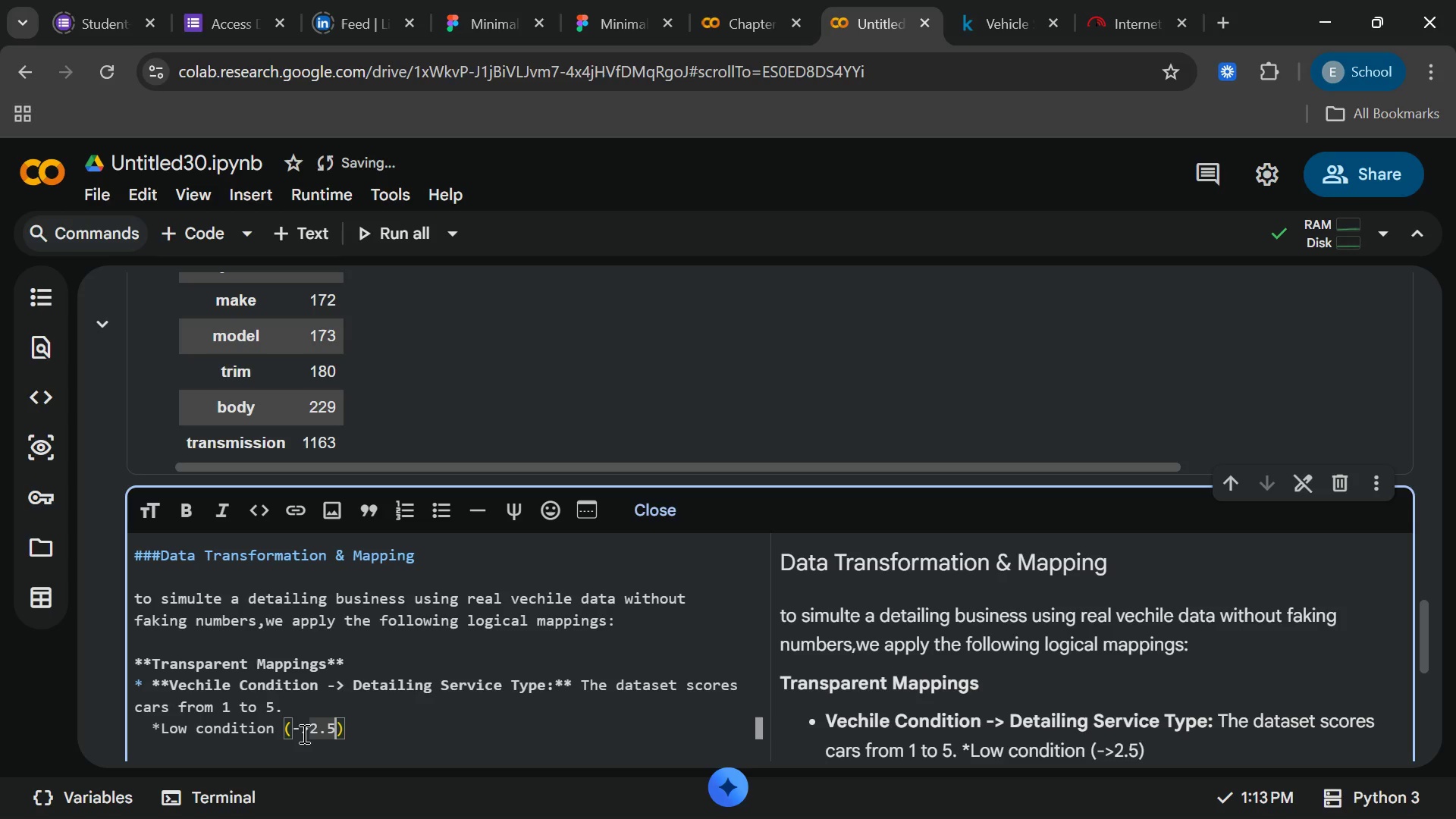 
key(ArrowRight)
 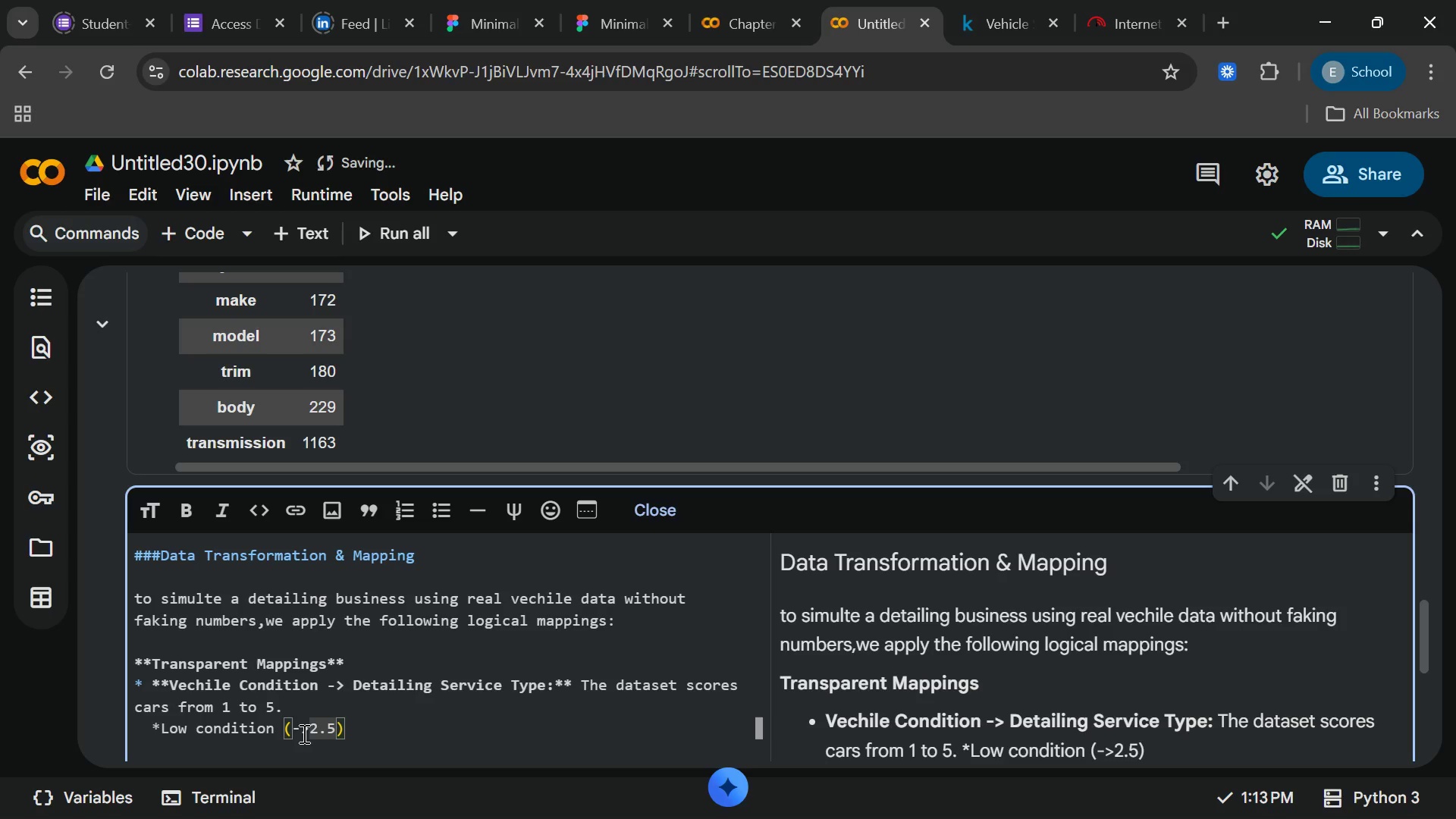 
key(ArrowRight)
 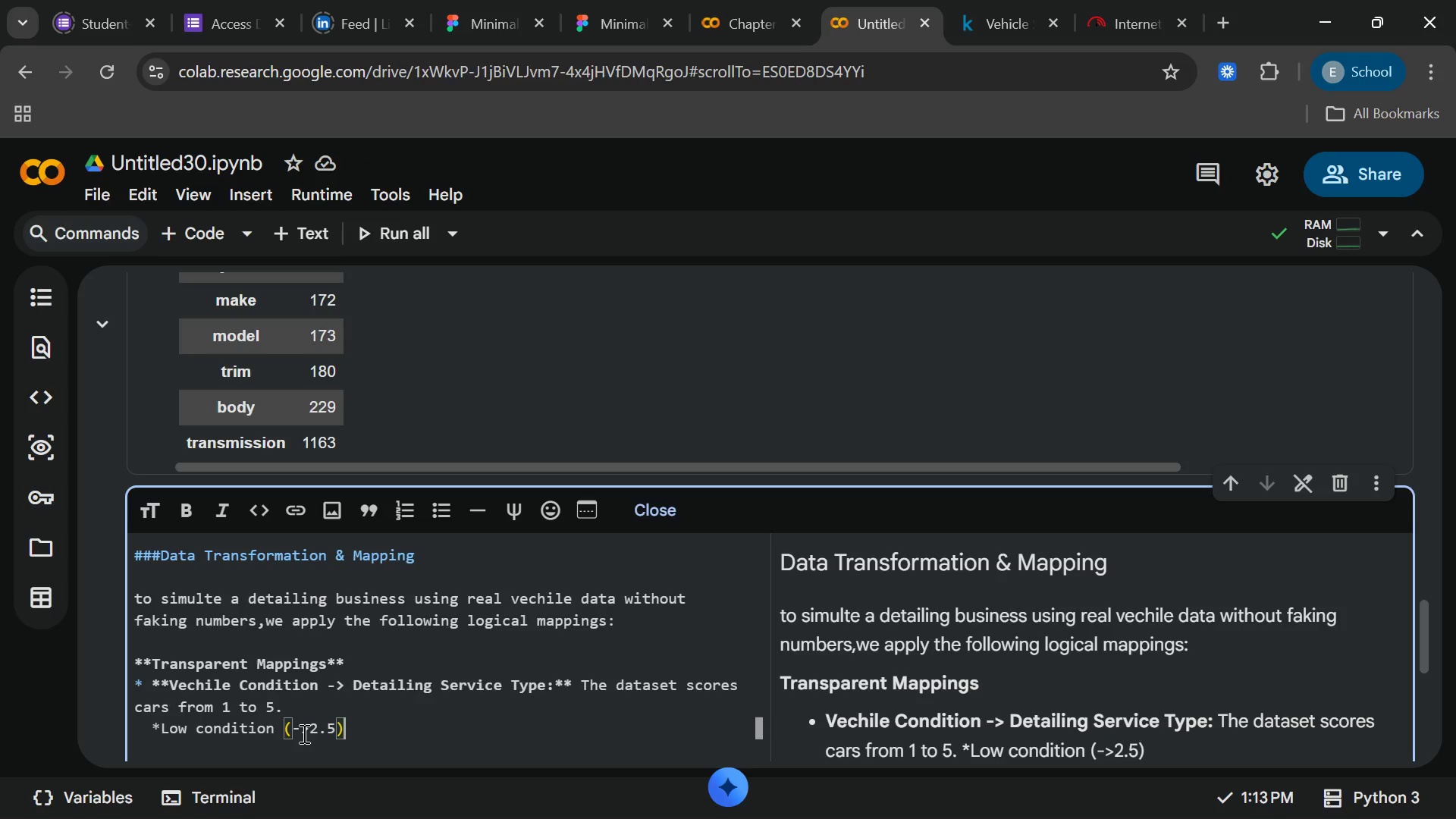 
type(-> FUll interior & Exterui)
key(Backspace)
key(Backspace)
type(ioi)
key(Backspace)
type(r Correction)
 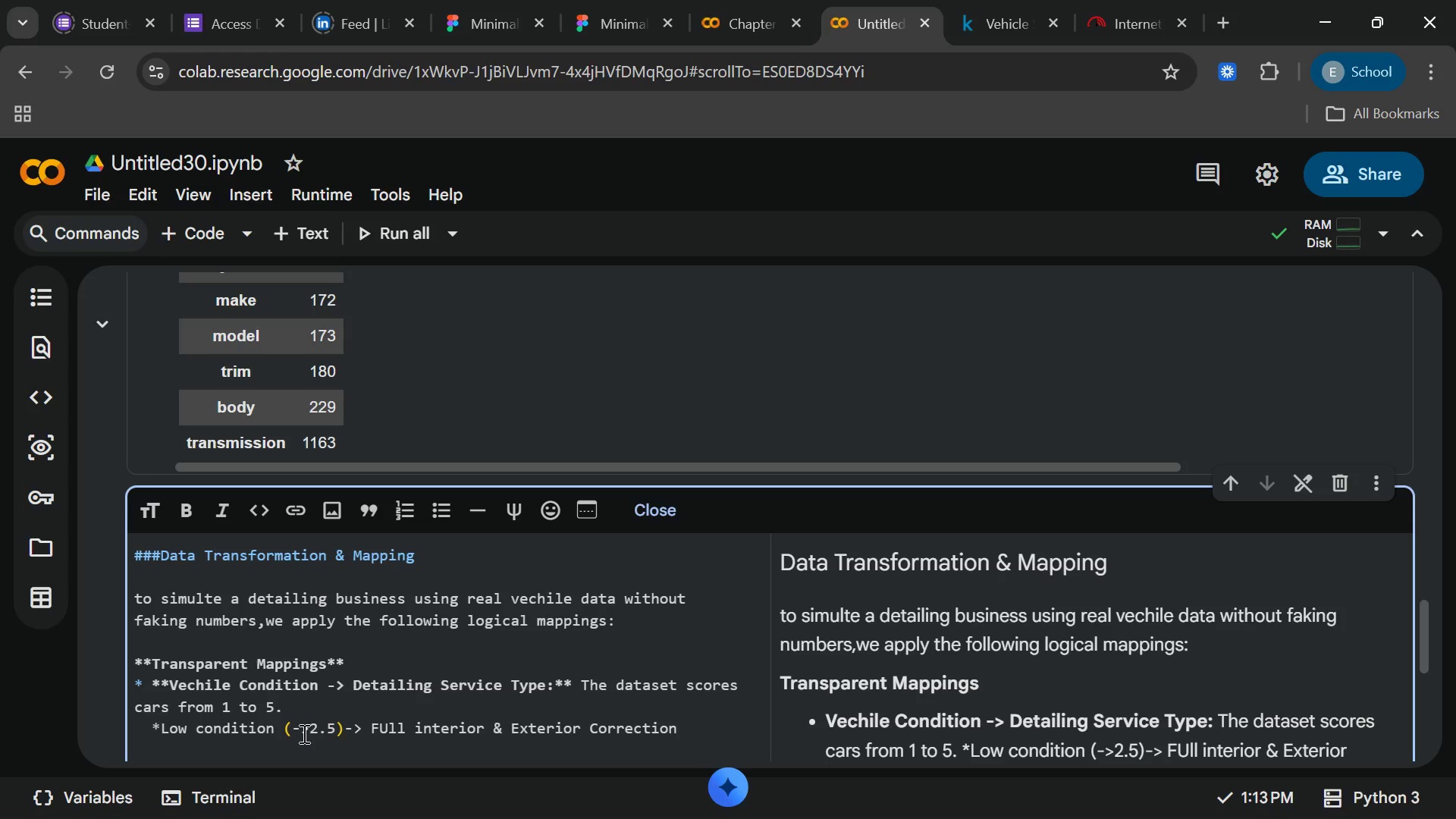 
type( ())
 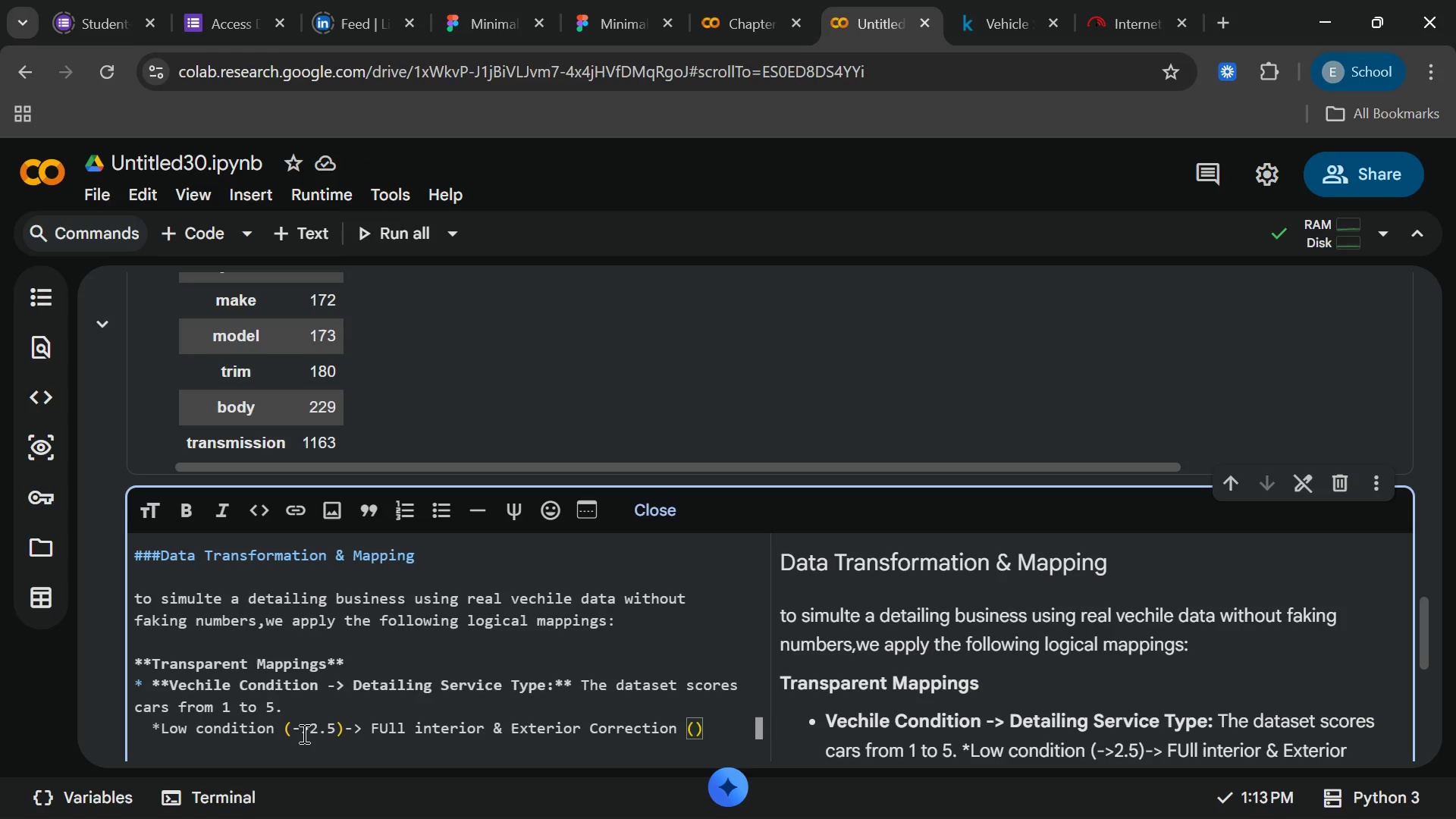 
key(Control+ControlRight)
 